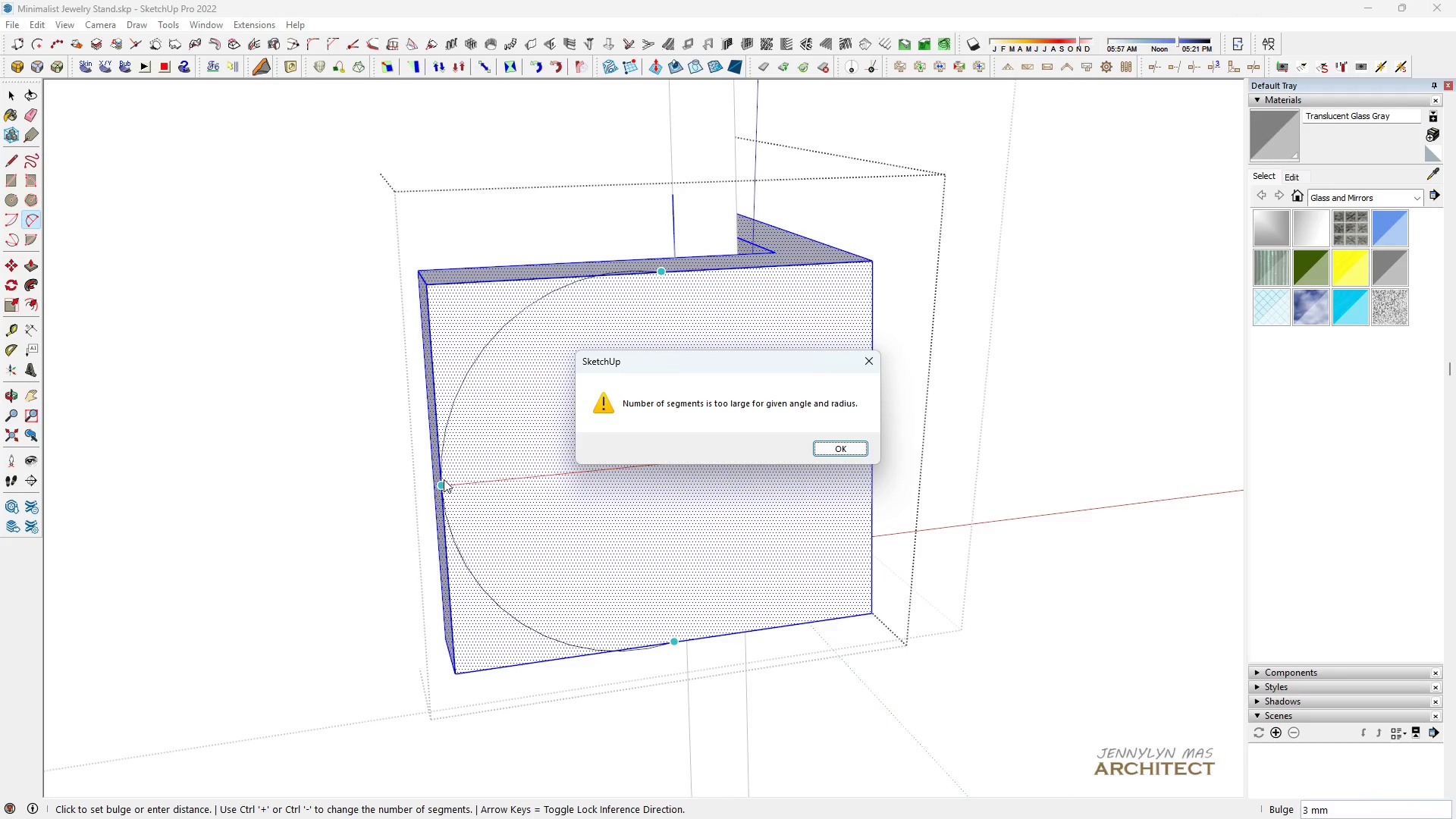 
key(Control+Equal)
 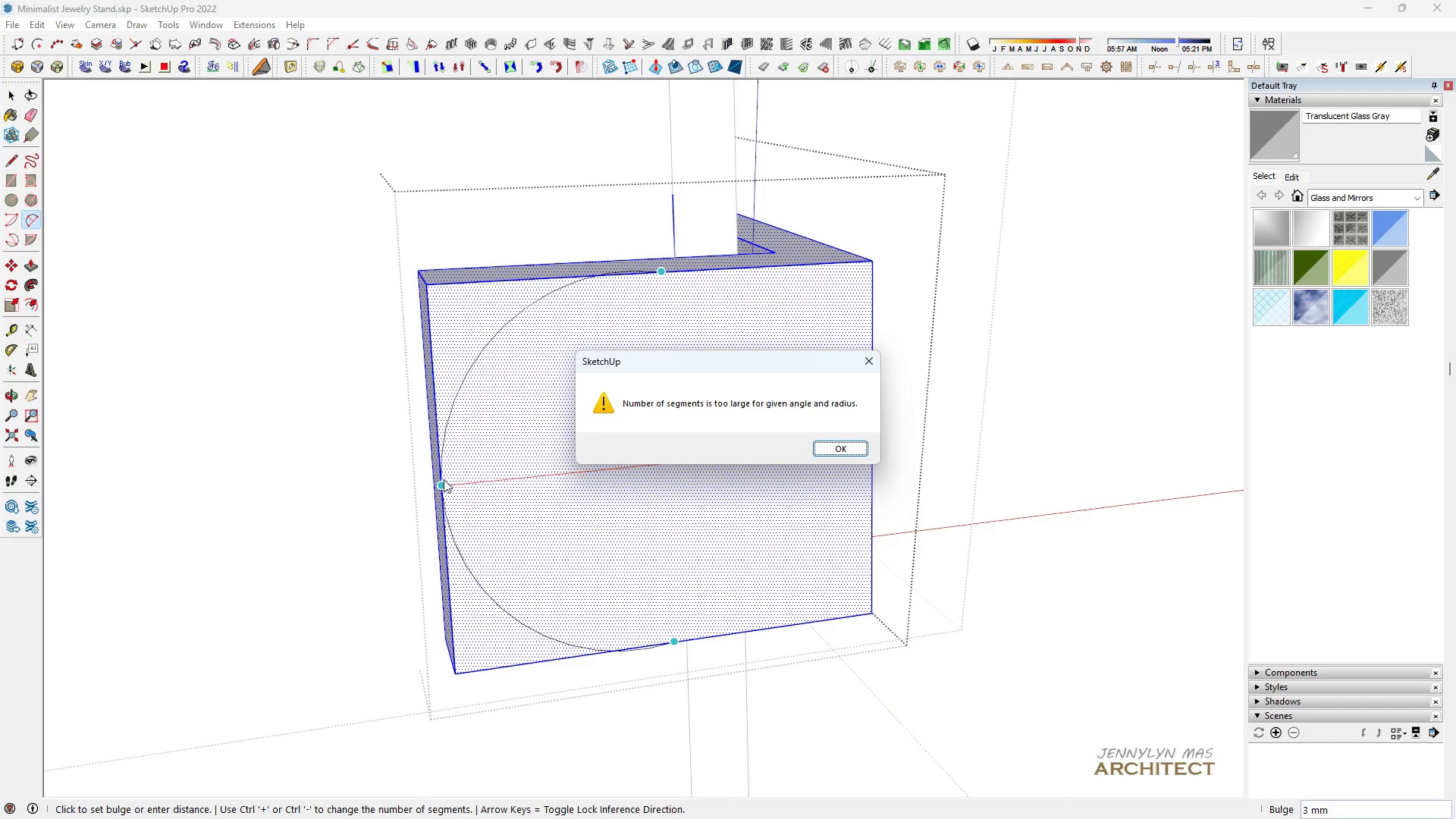 
key(Control+Equal)
 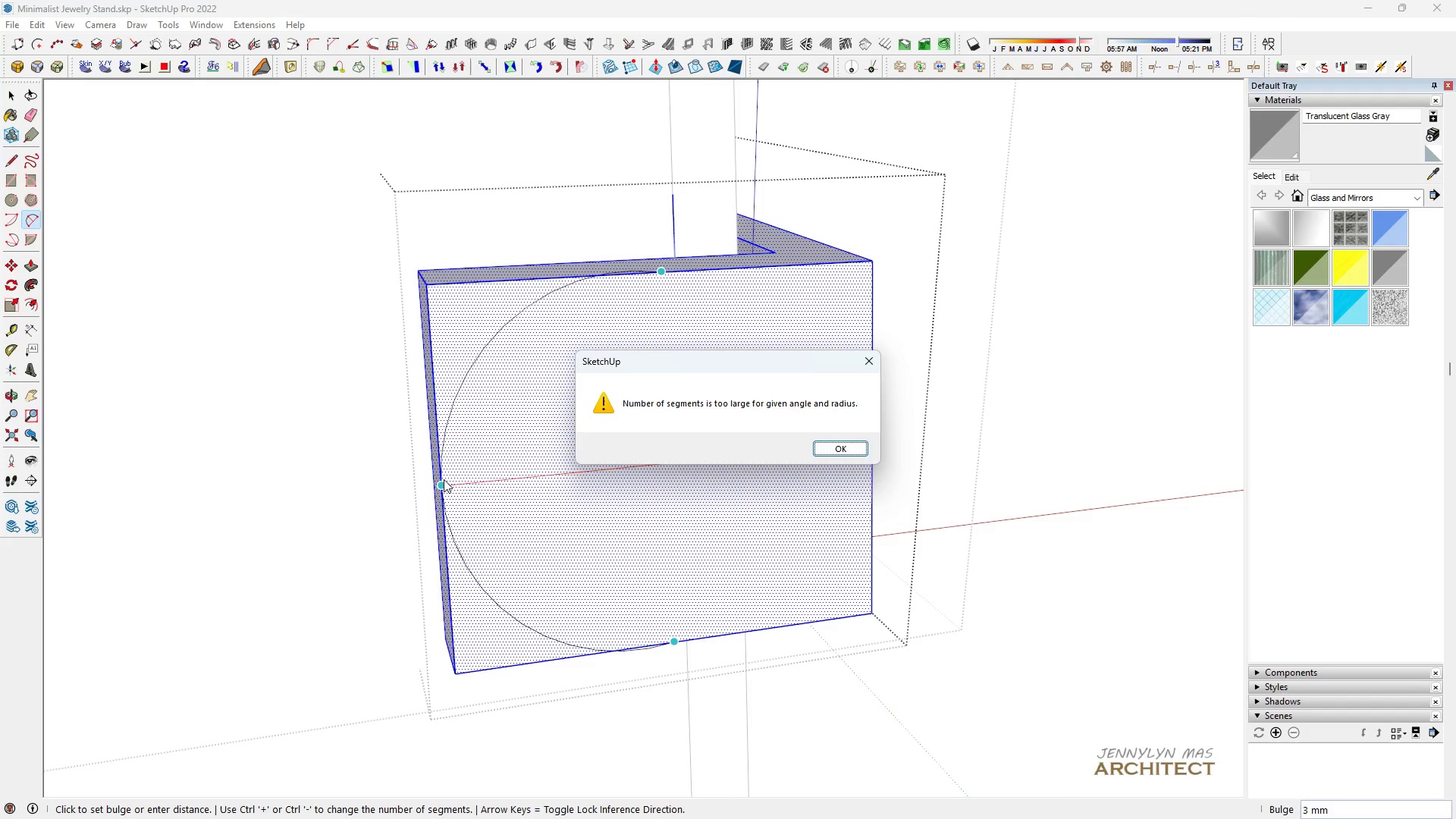 
key(Control+Equal)
 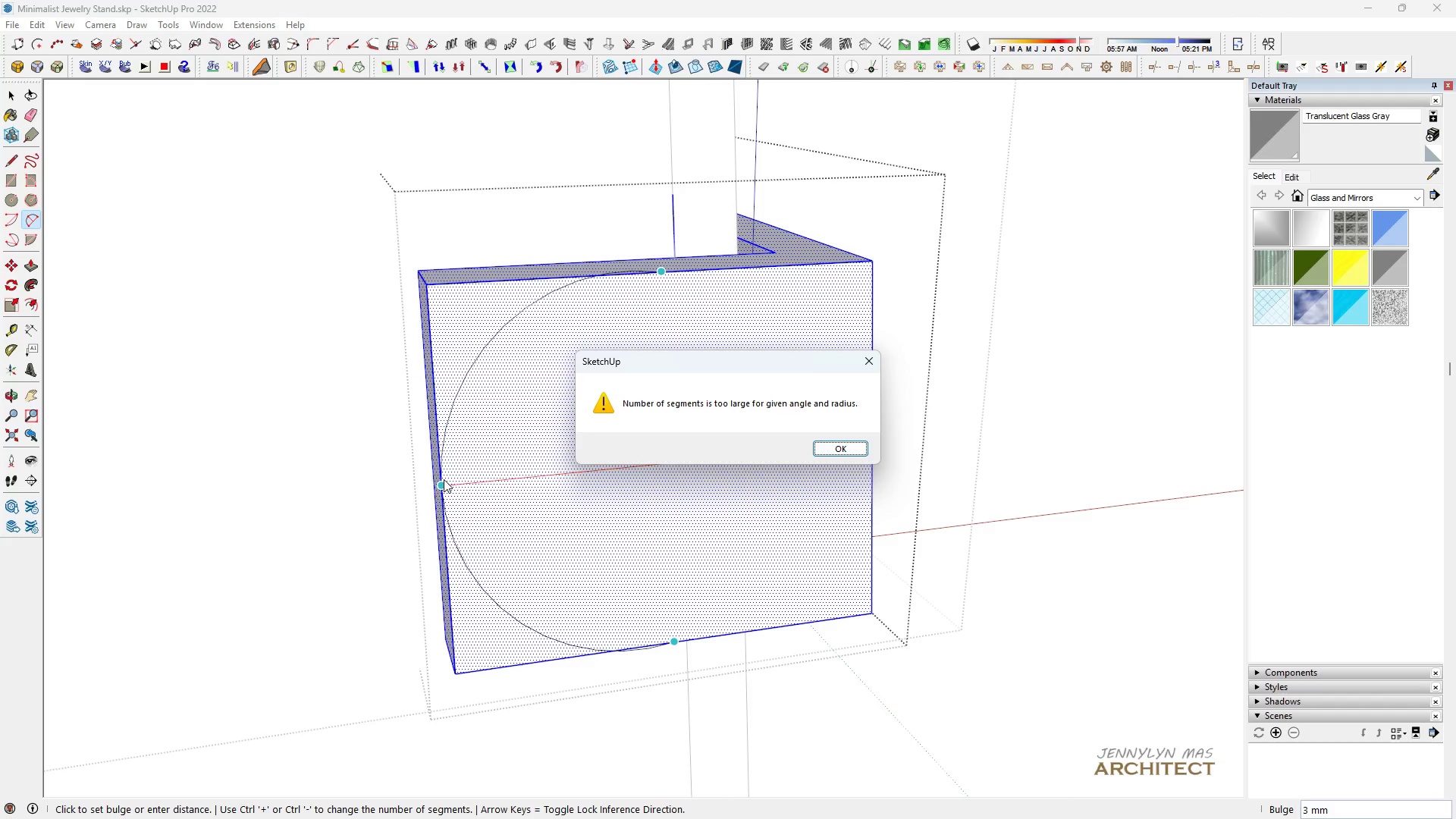 
key(Enter)
 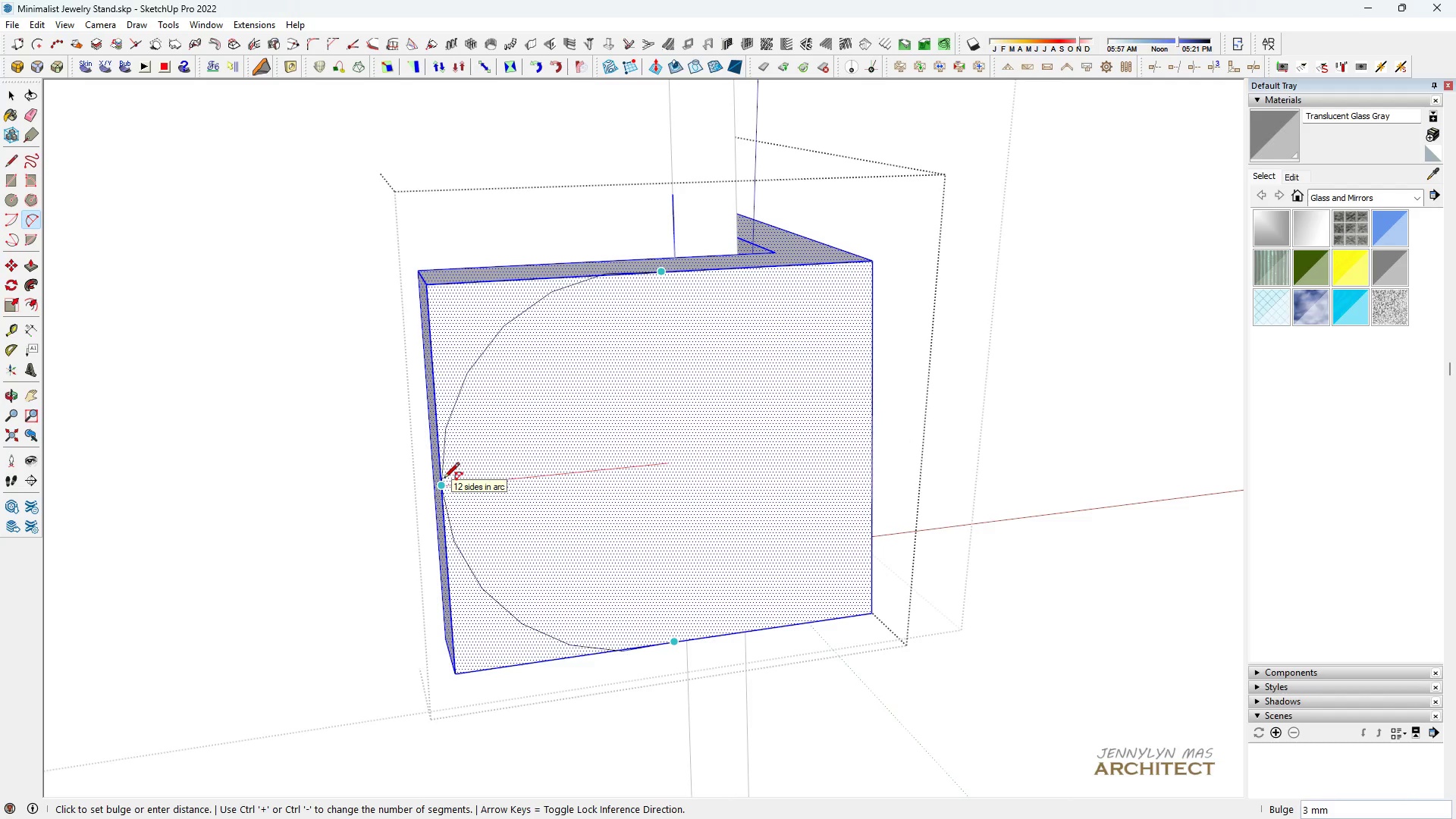 
key(Control+Equal)
 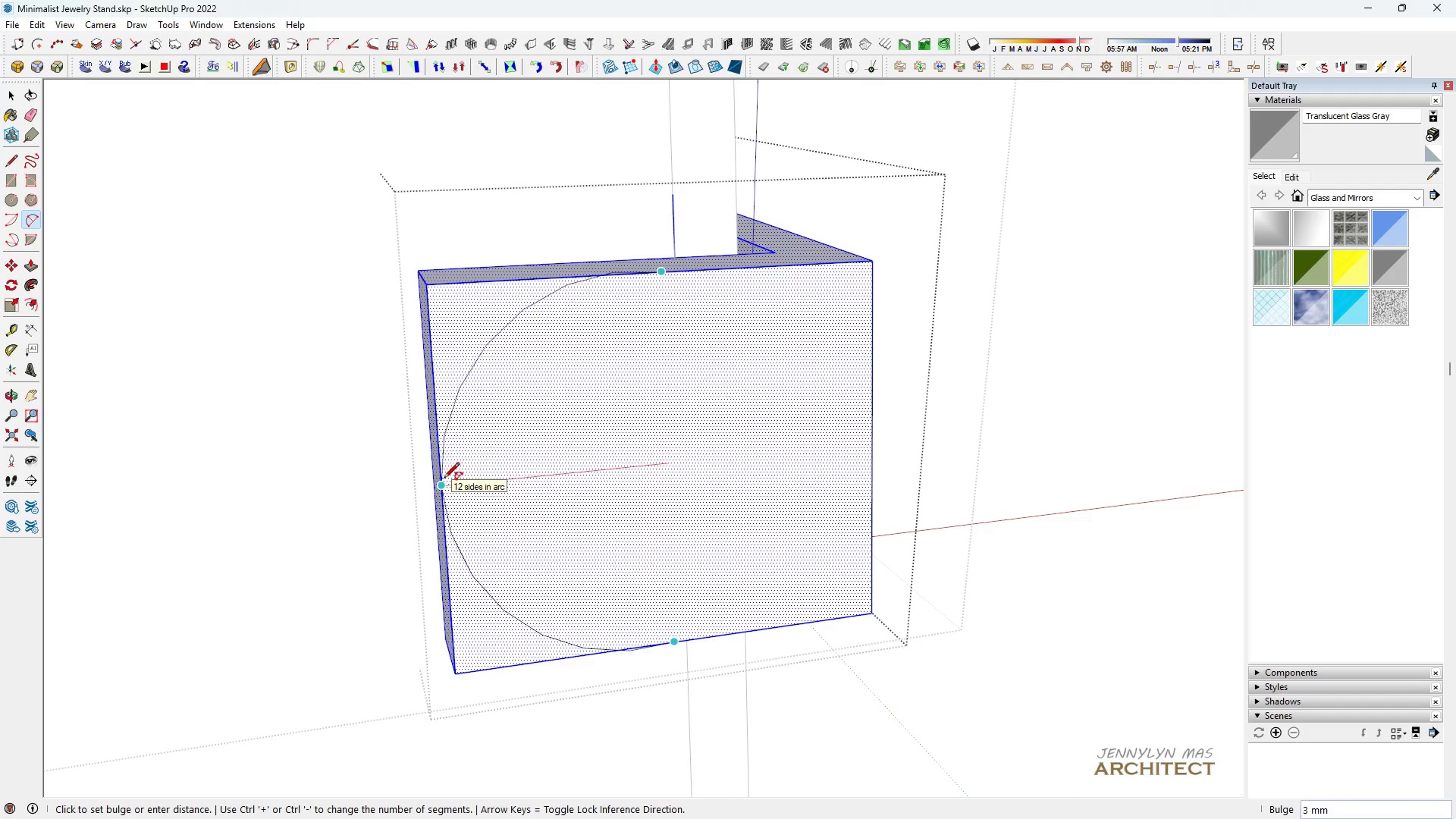 
key(Control+Equal)
 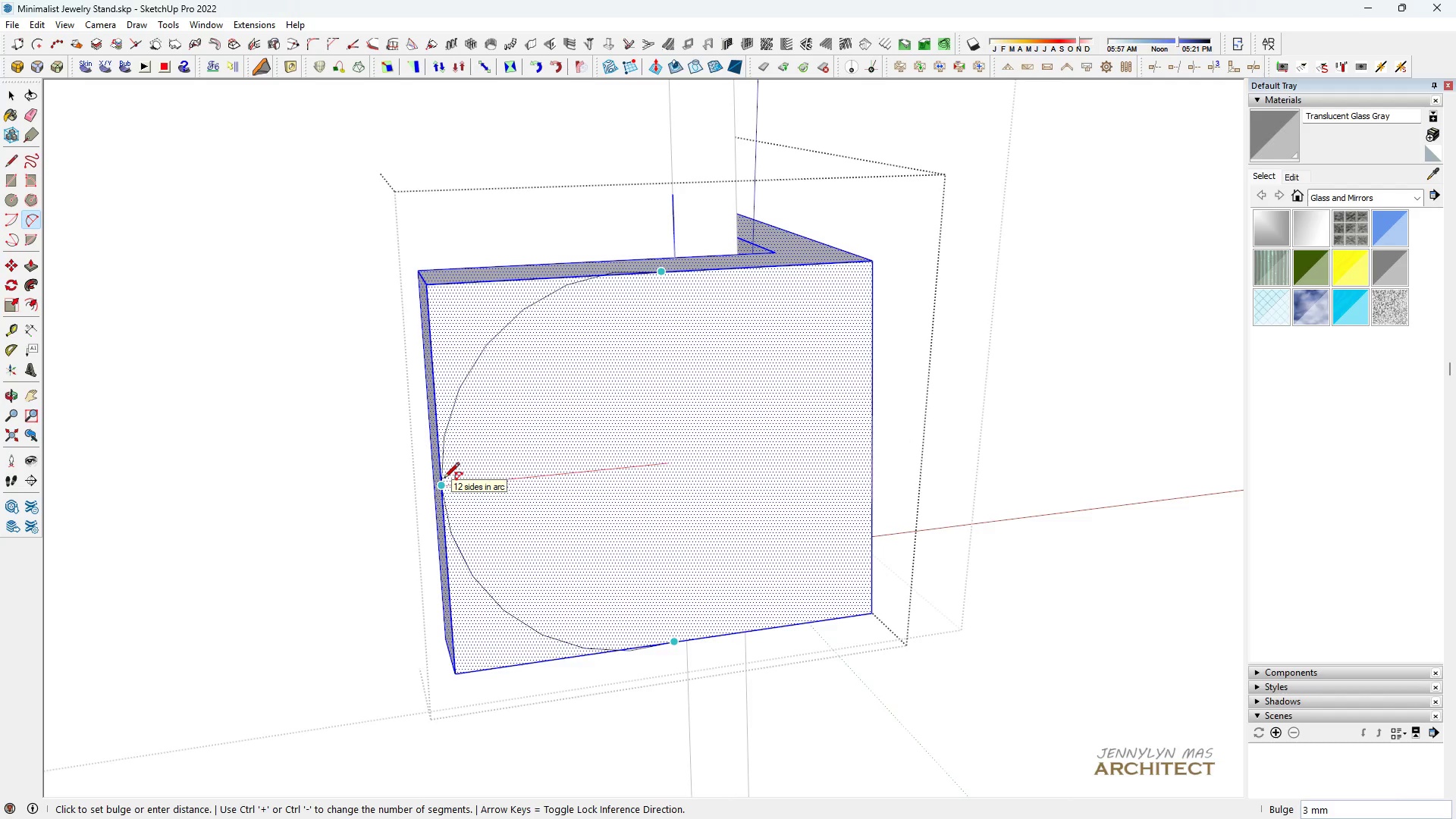 
key(Control+Equal)
 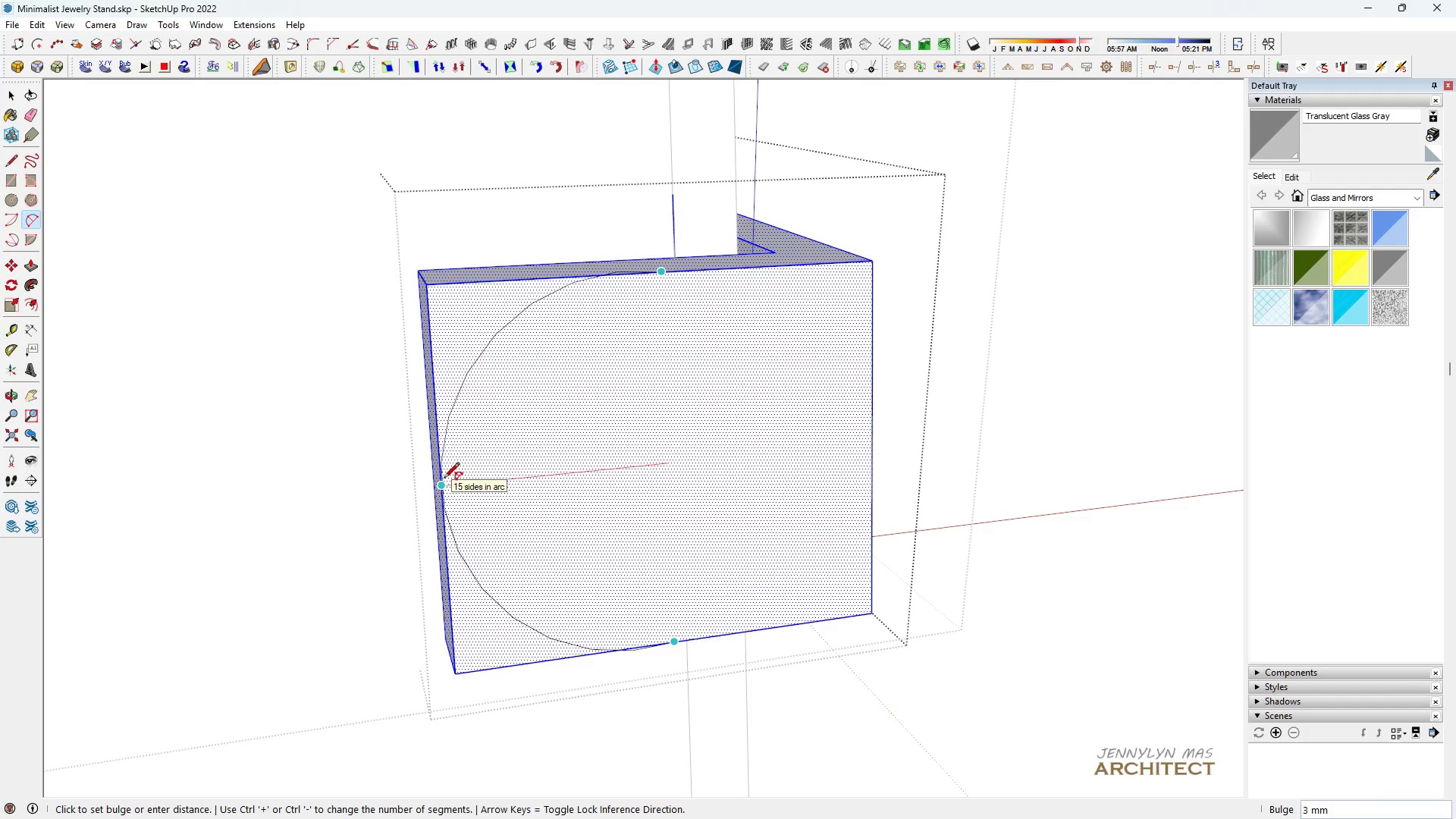 
key(Control+Equal)
 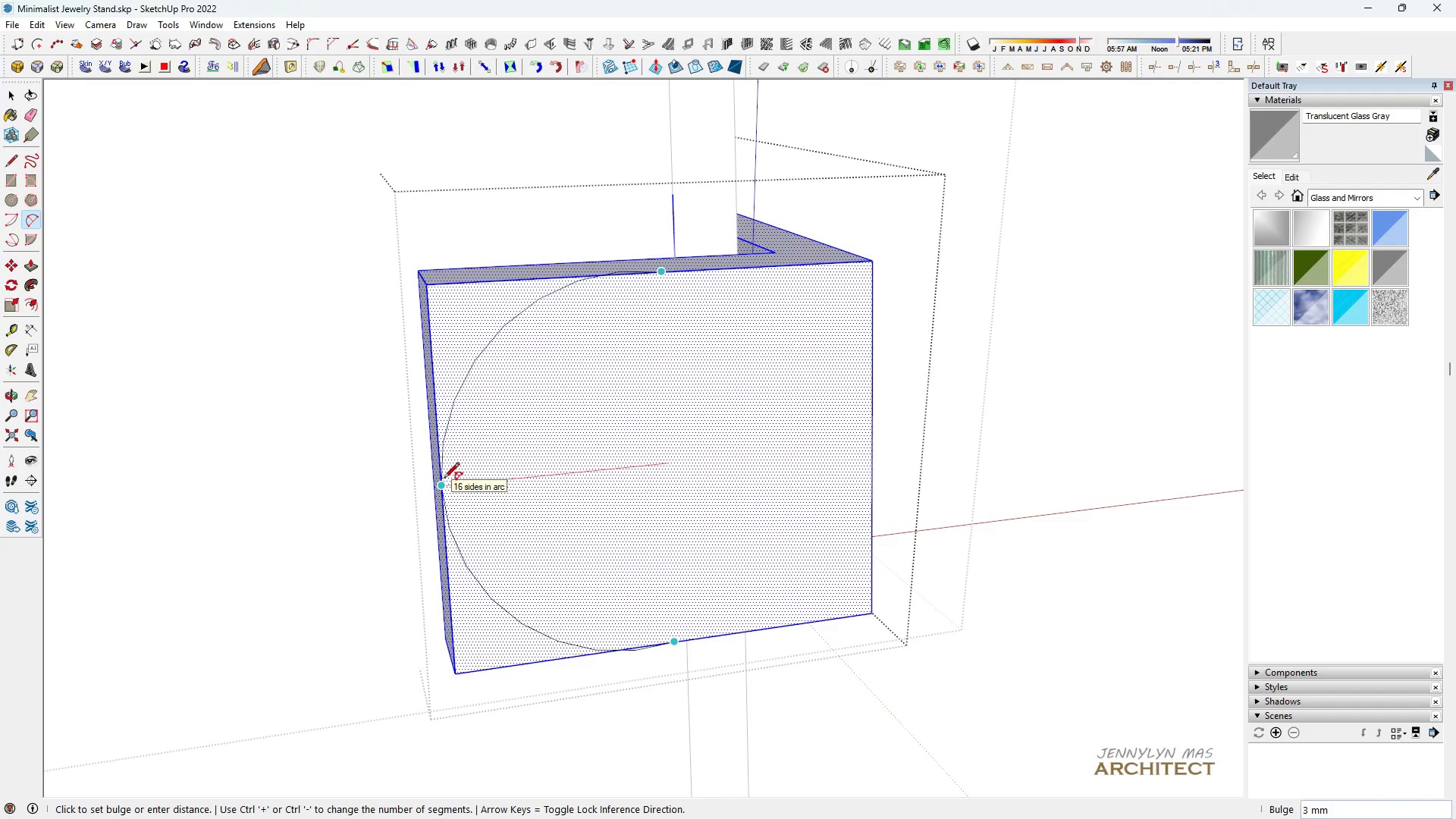 
key(Control+Equal)
 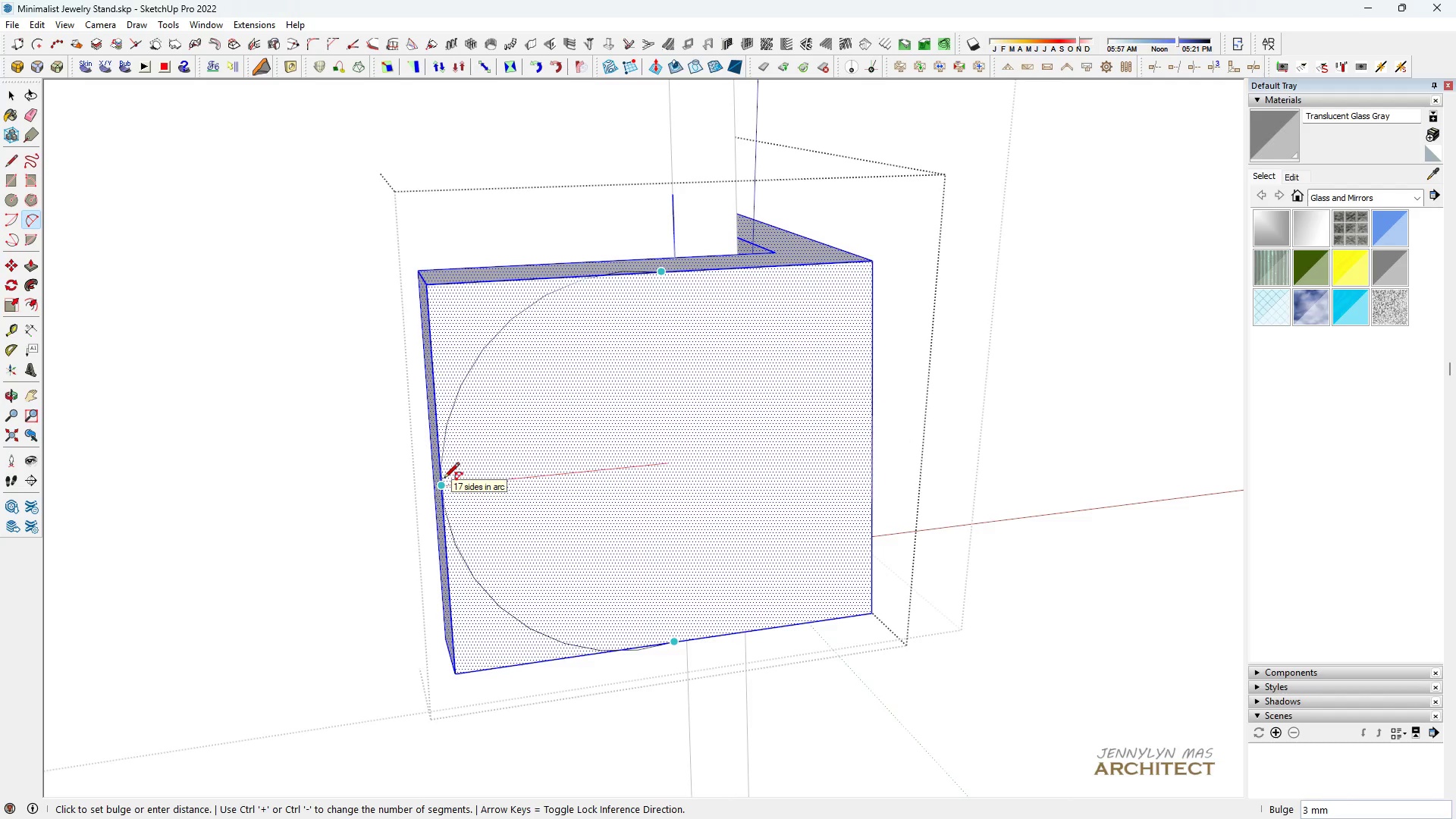 
left_click([444, 479])
 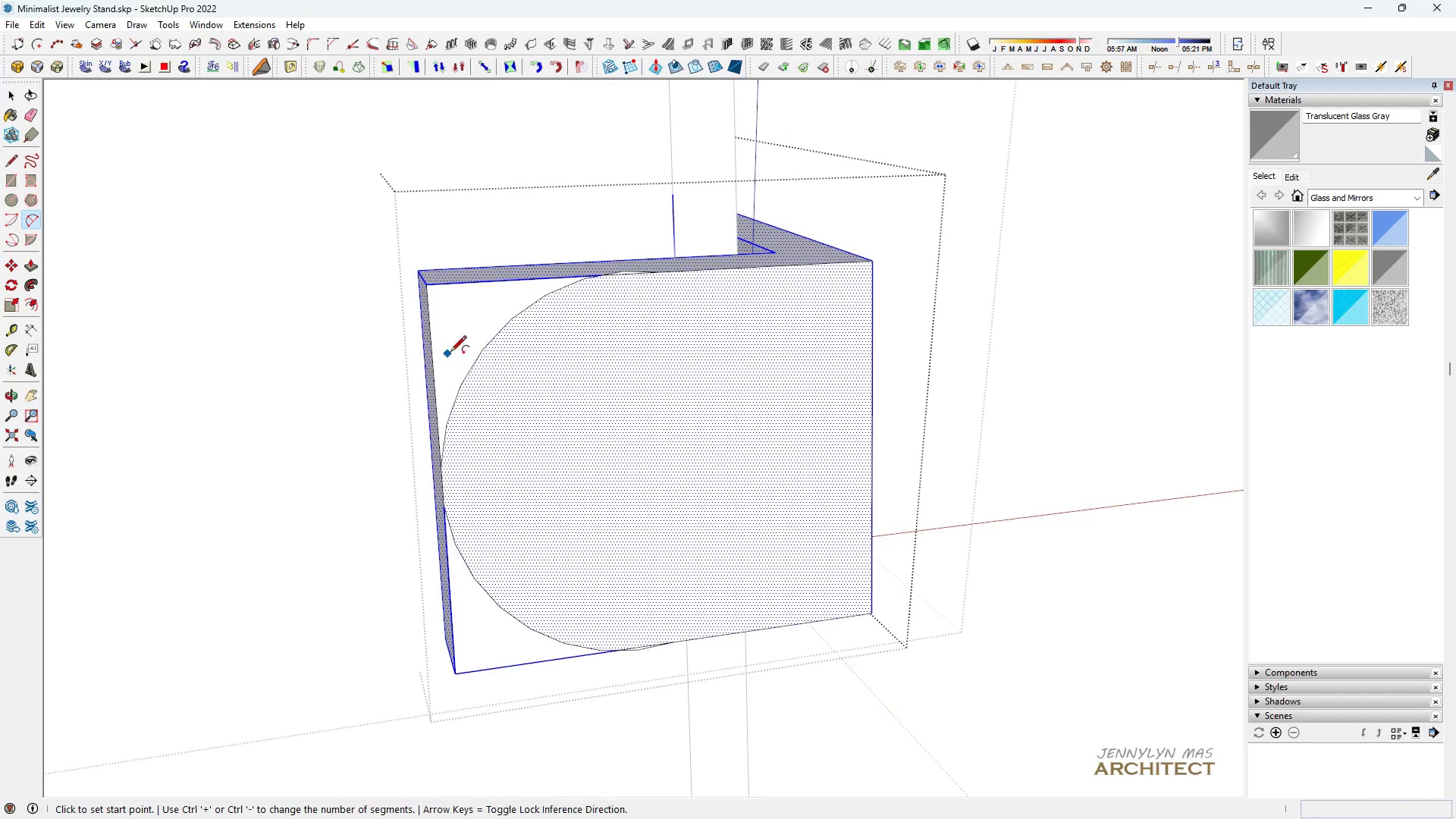 
key(Space)
 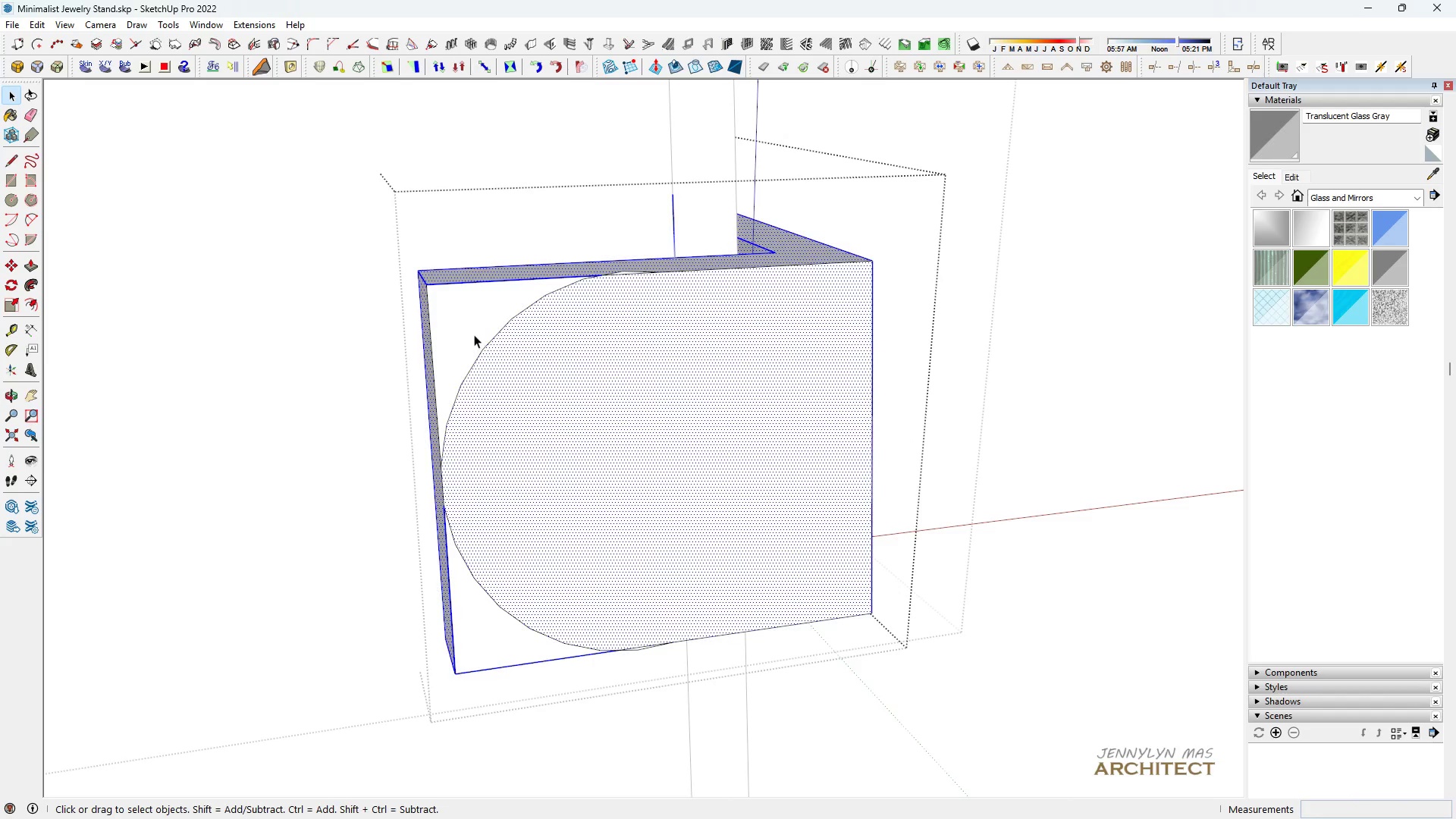 
left_click([474, 334])
 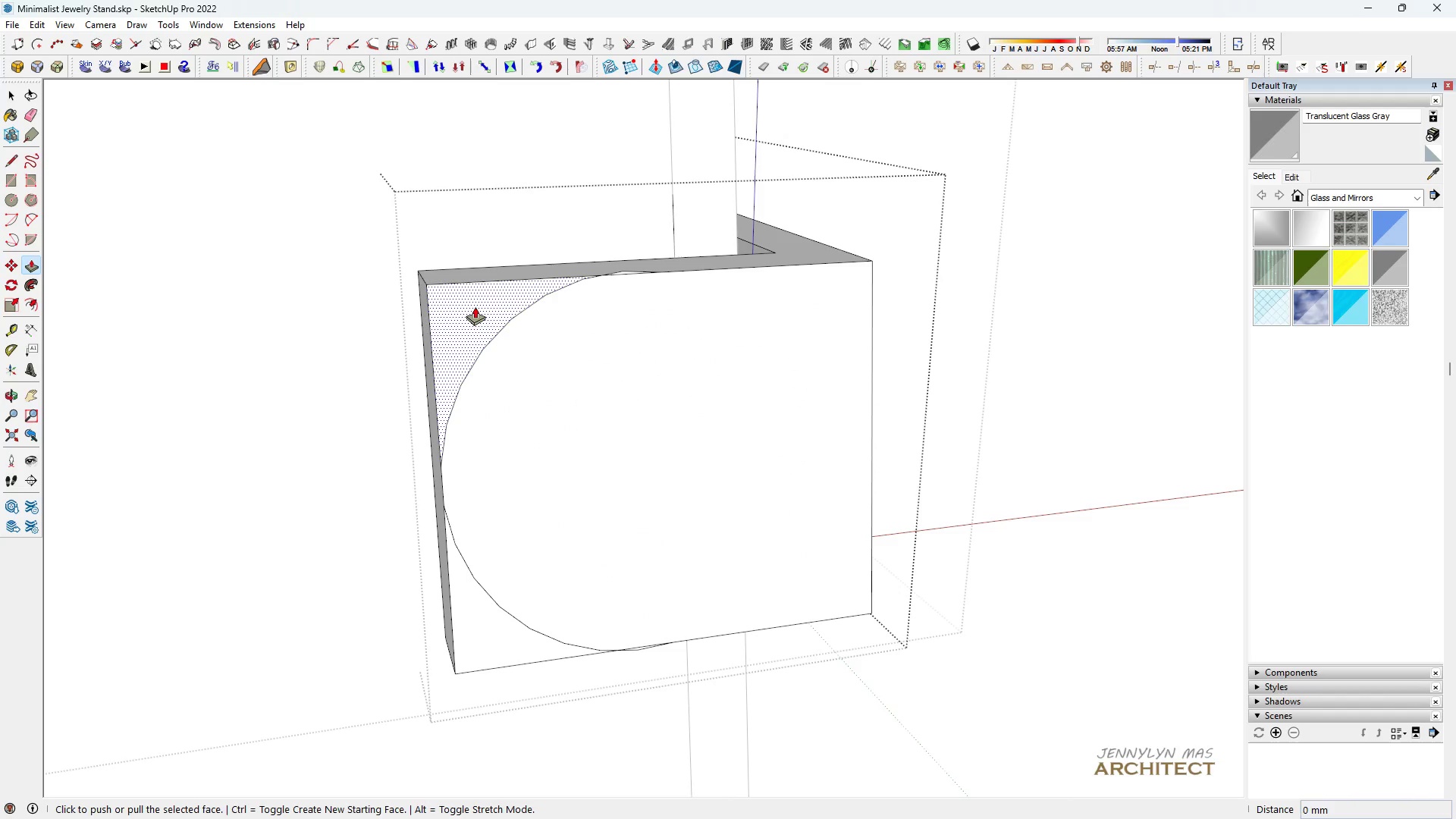 
key(P)
 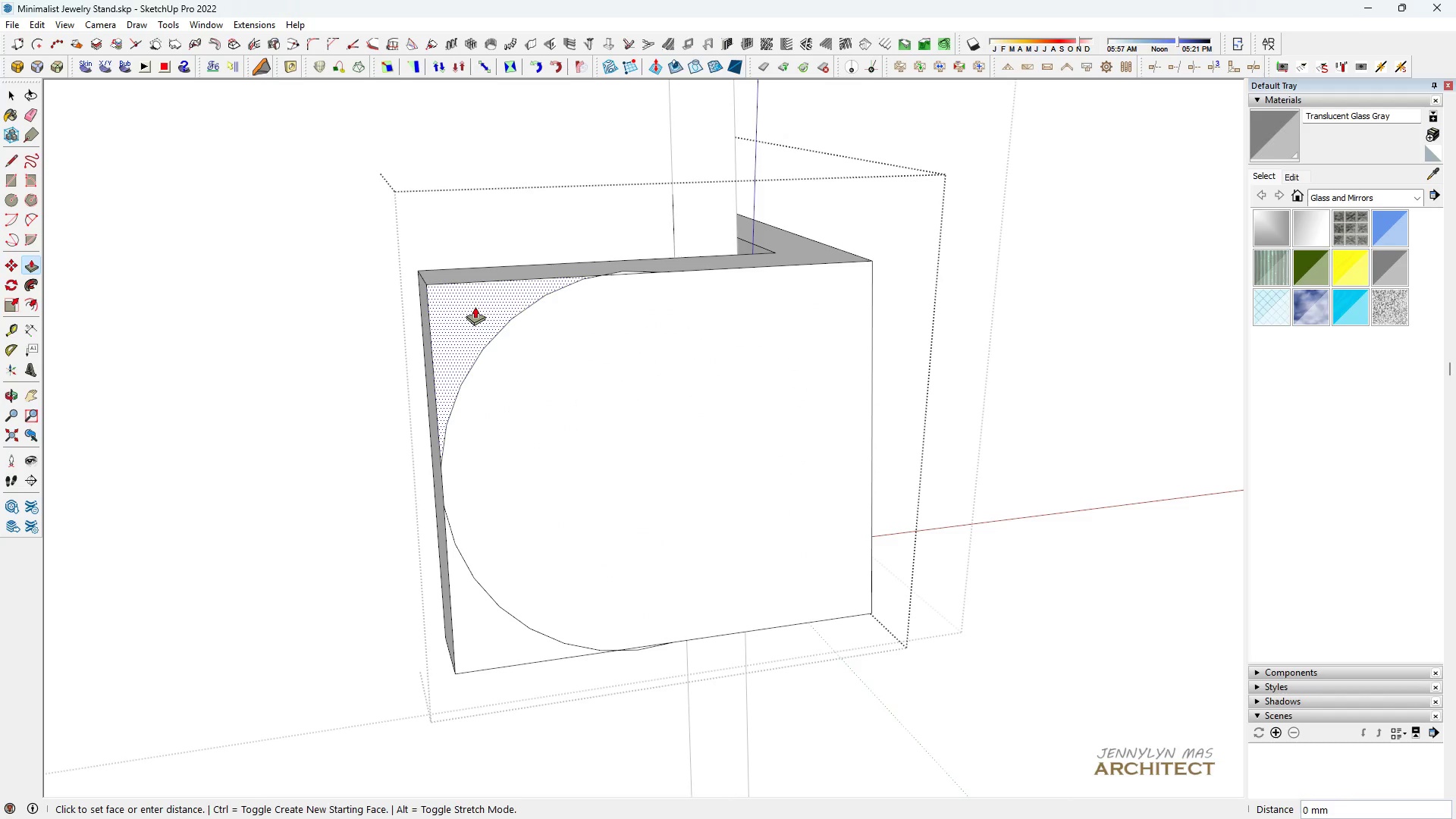 
left_click([475, 306])
 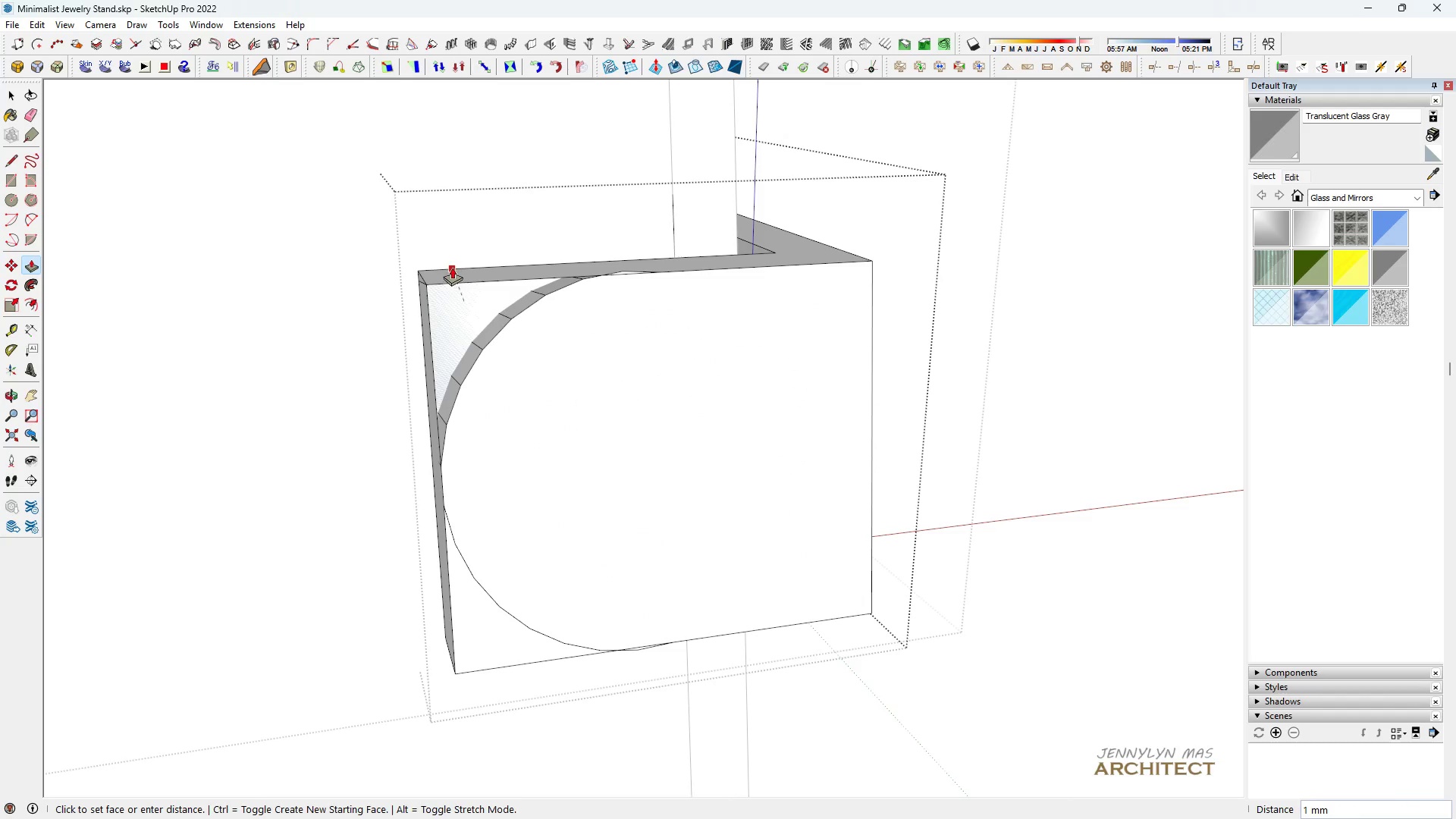 
left_click([444, 271])
 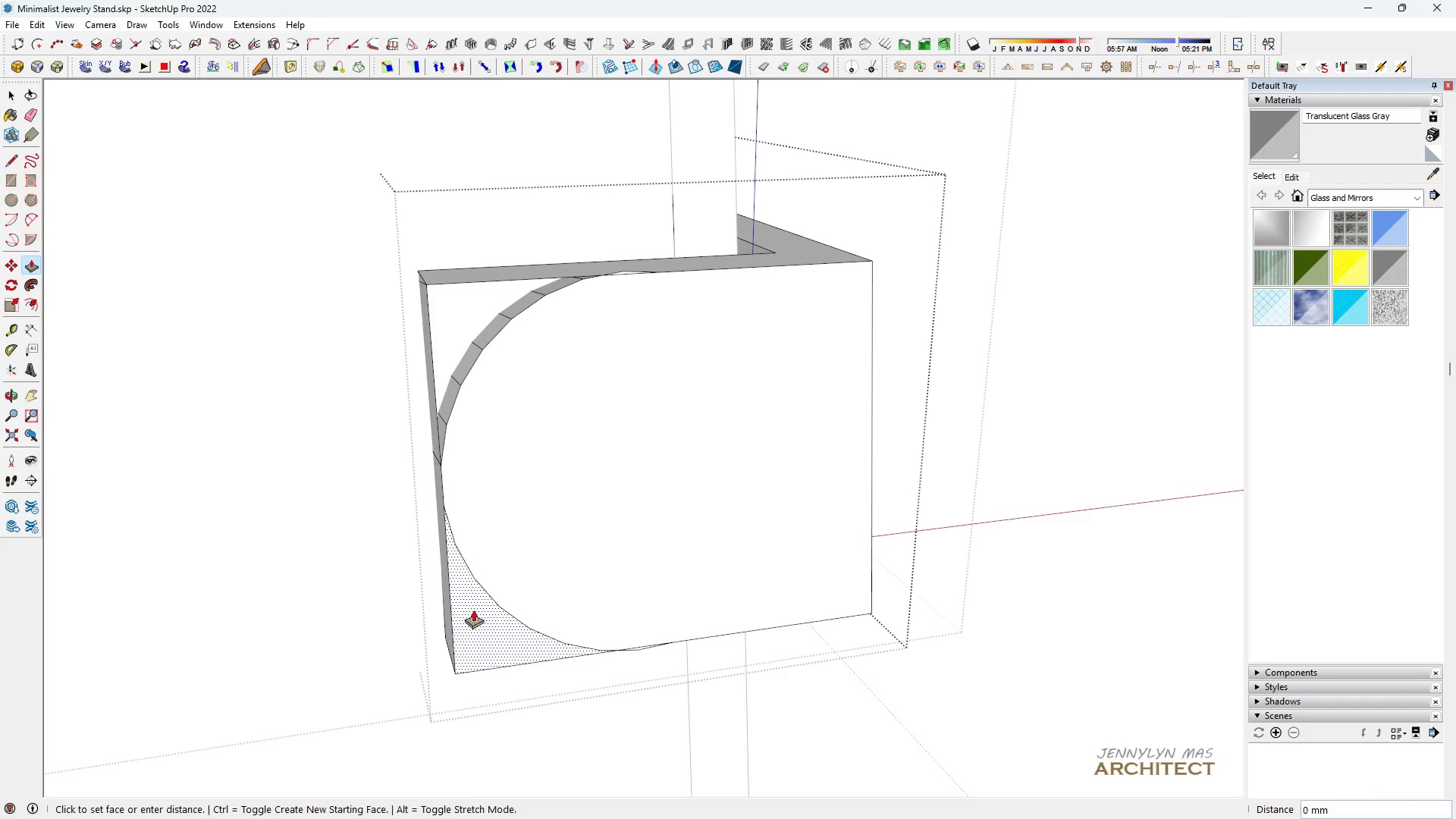 
double_click([473, 610])
 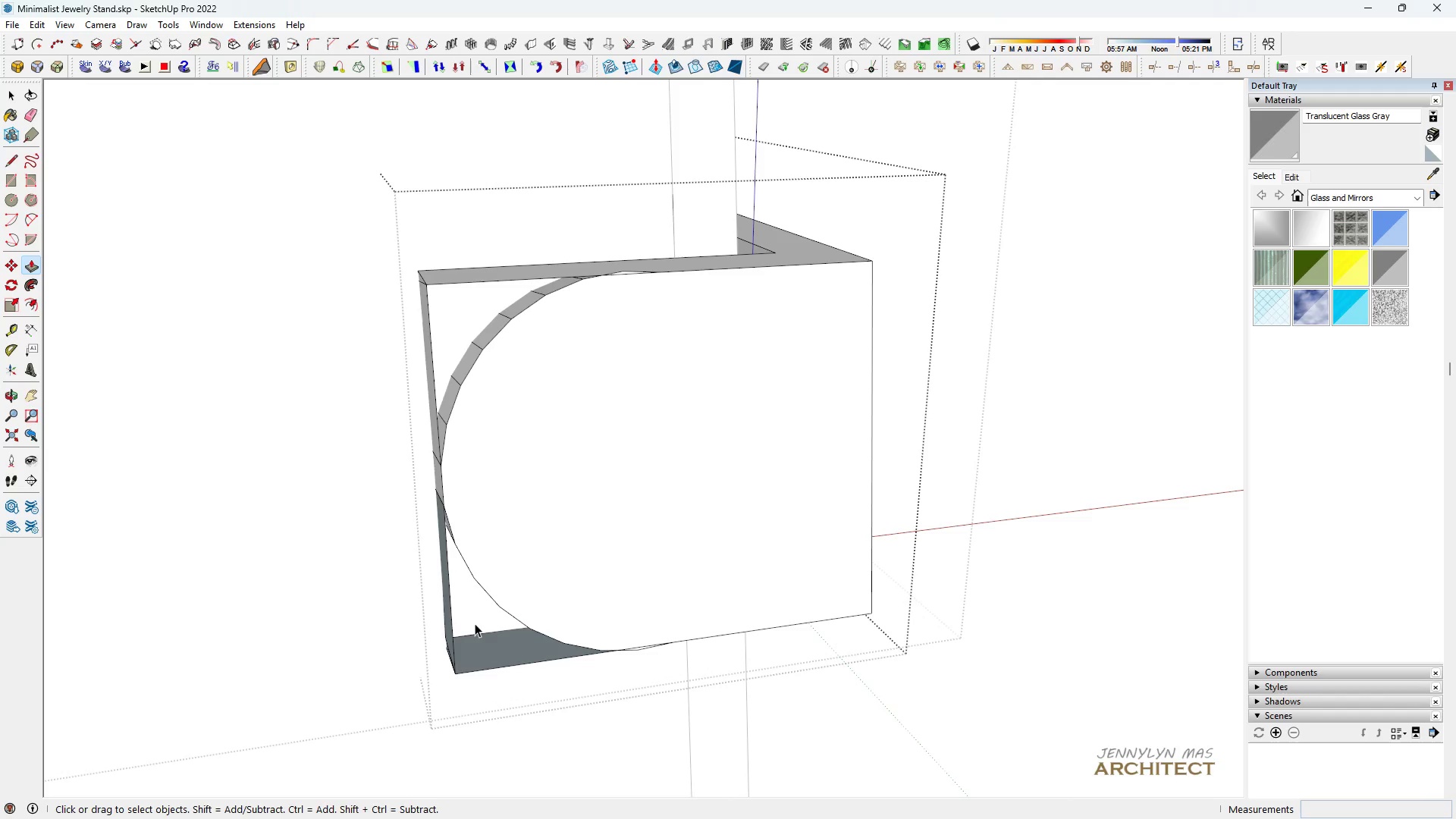 
key(Space)
 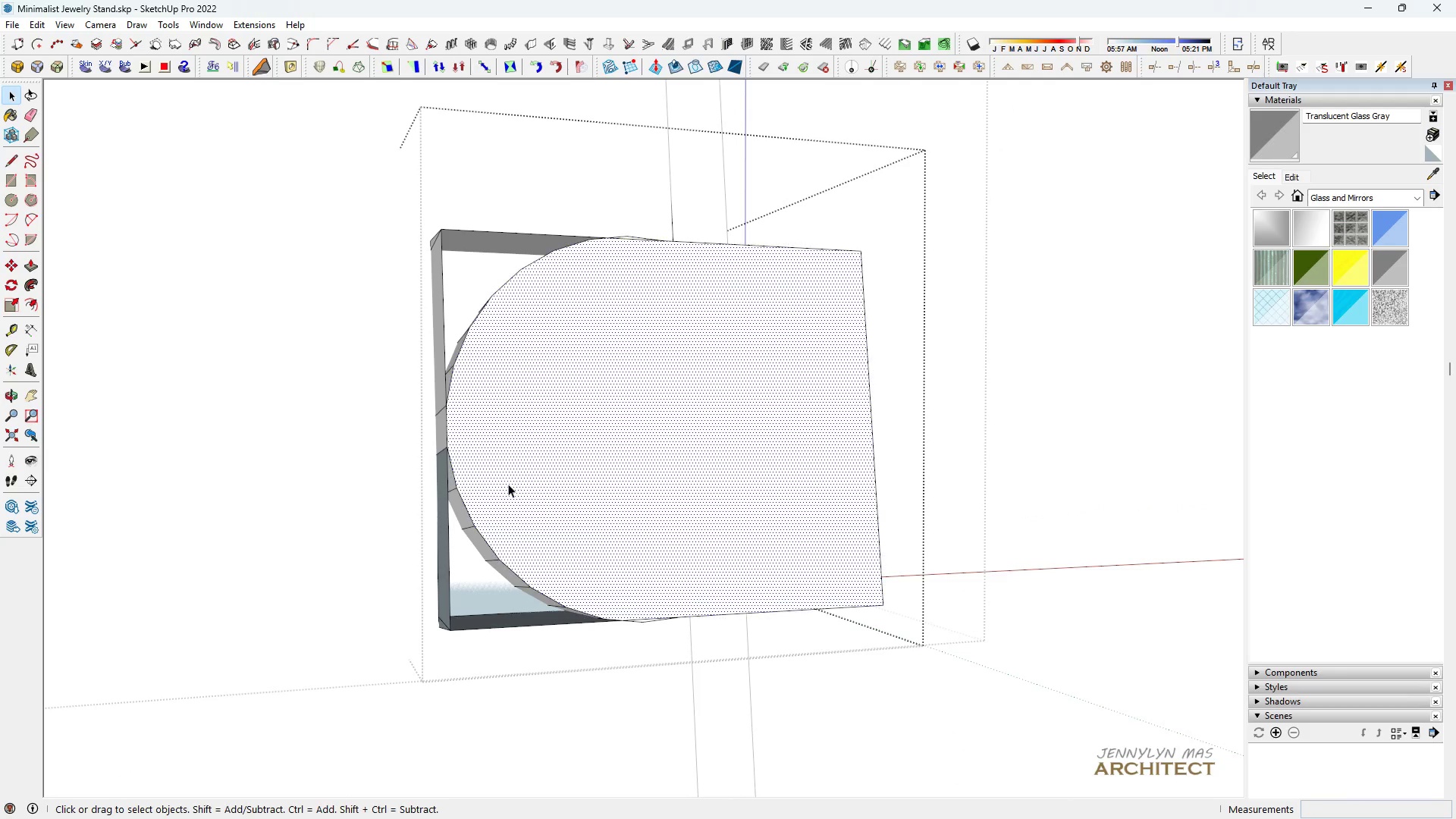 
double_click([508, 484])
 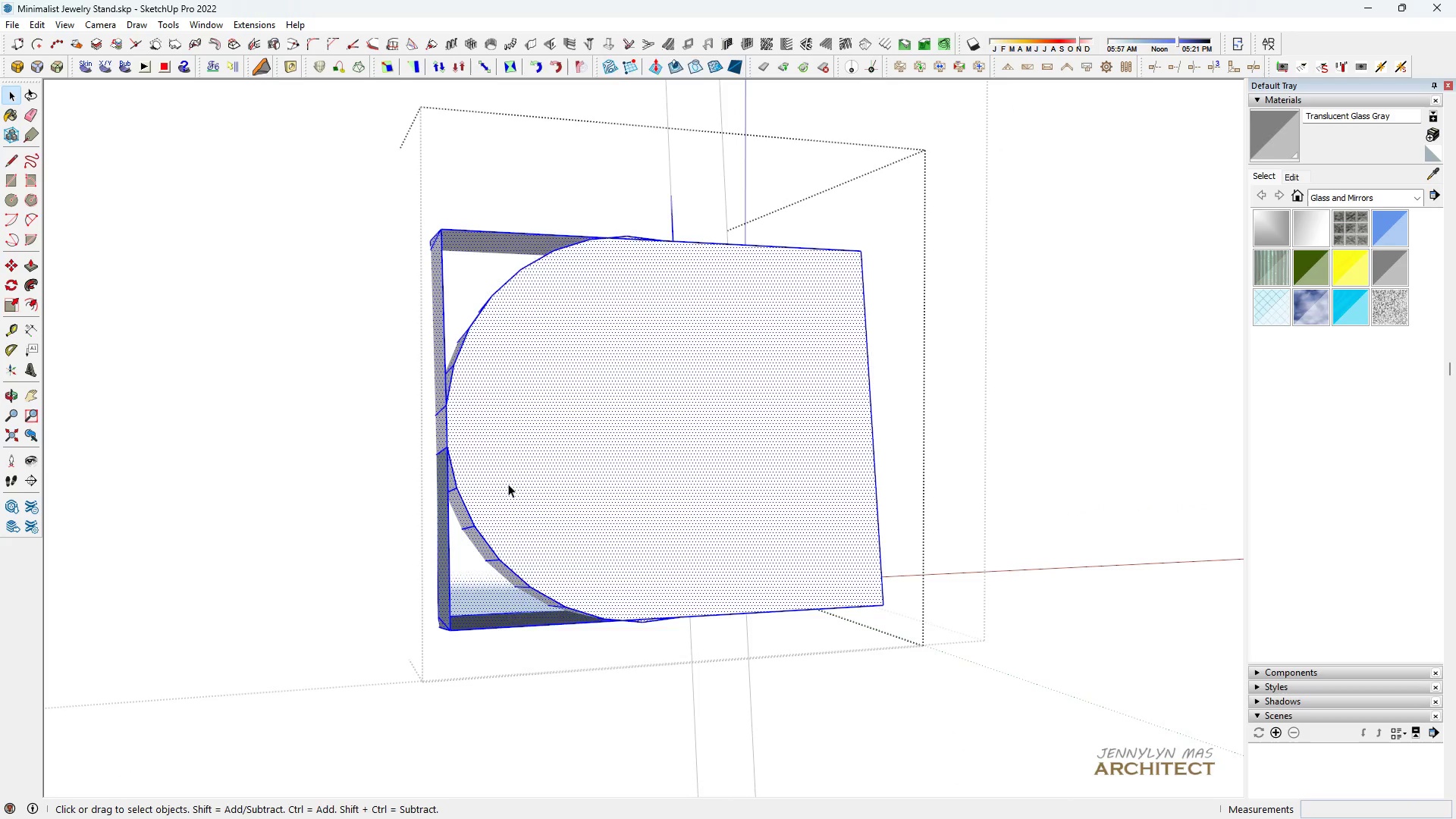 
left_click([508, 484])
 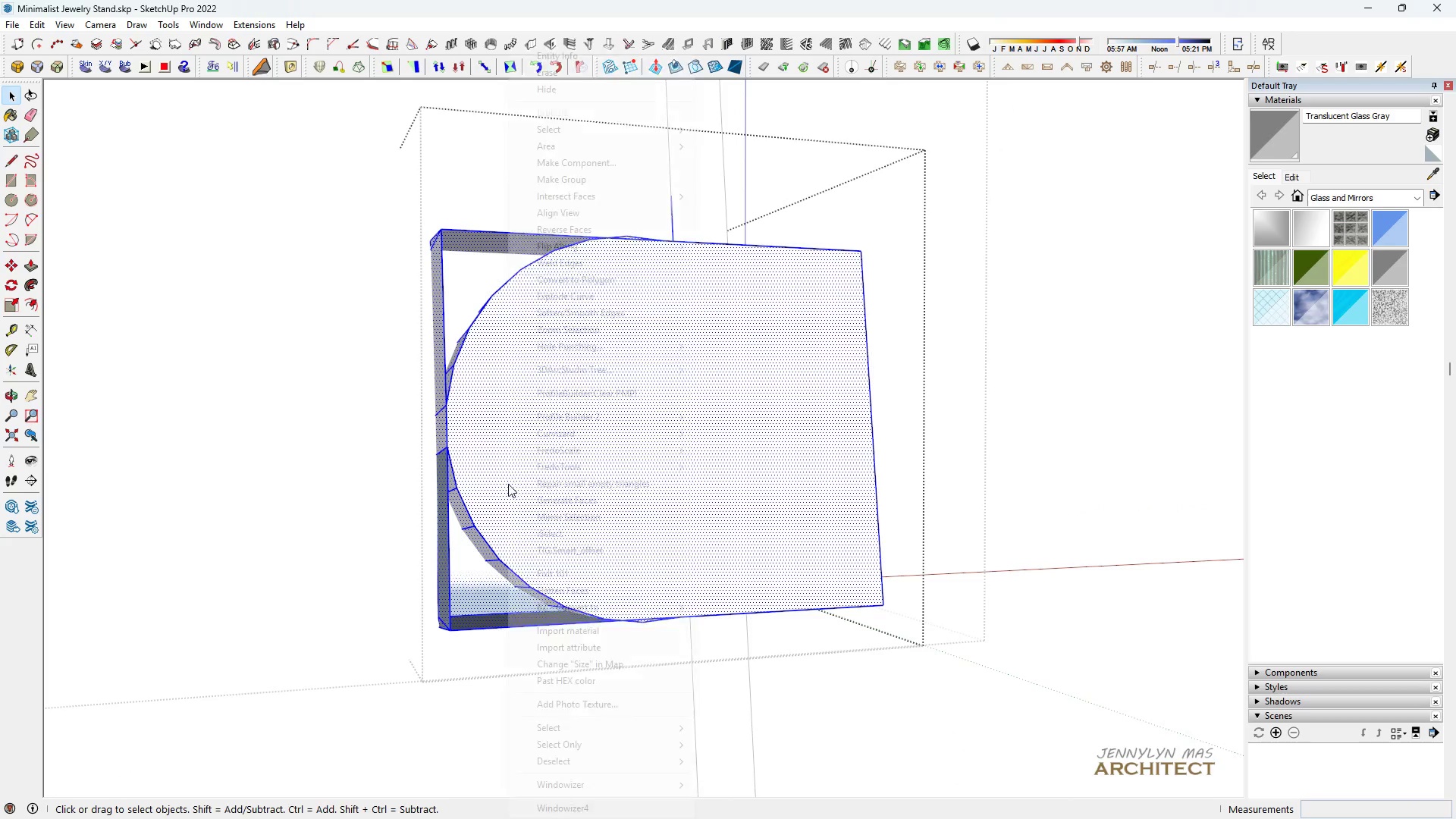 
right_click([508, 484])
 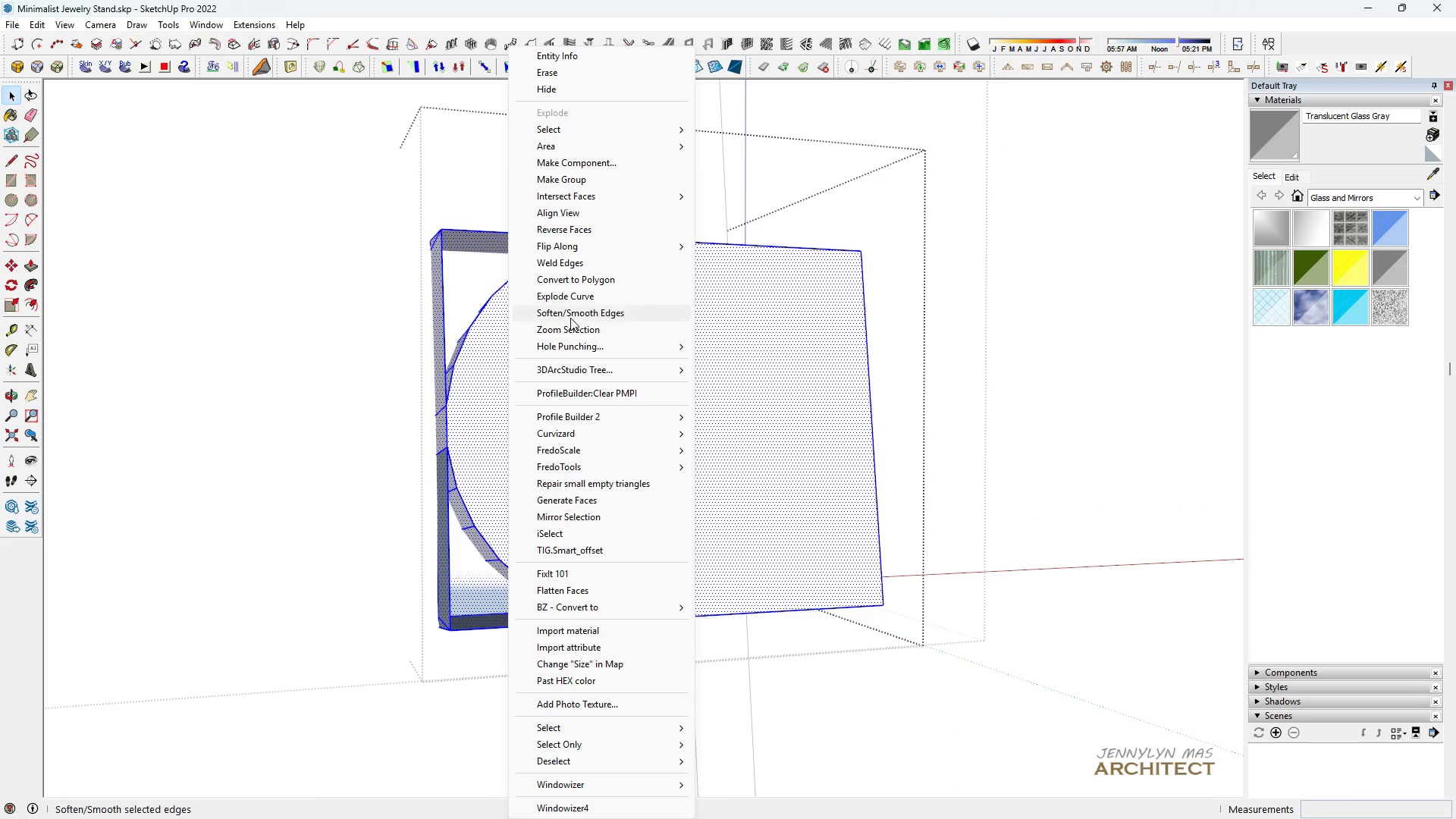 
left_click([570, 318])
 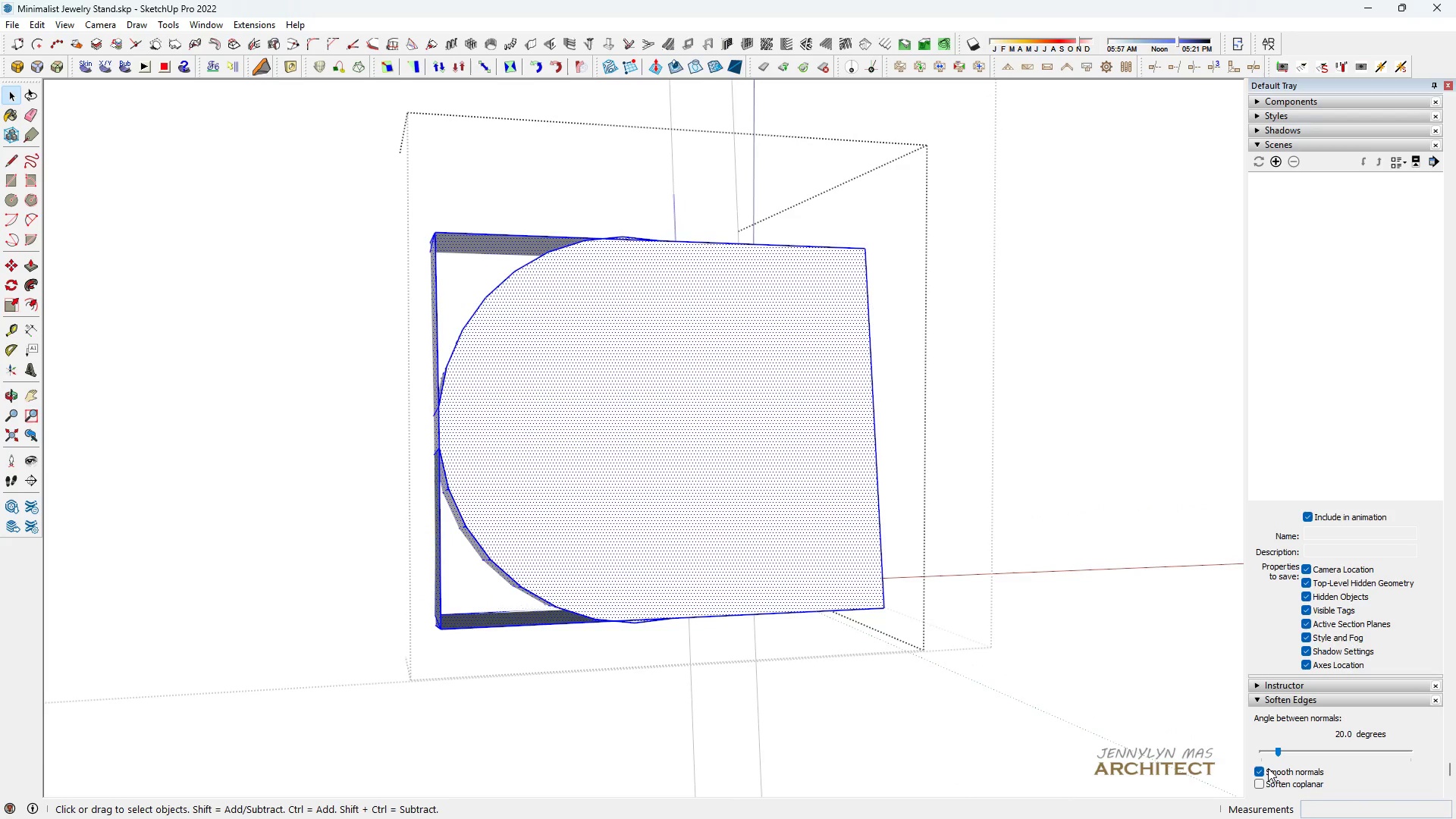 
left_click([1266, 788])
 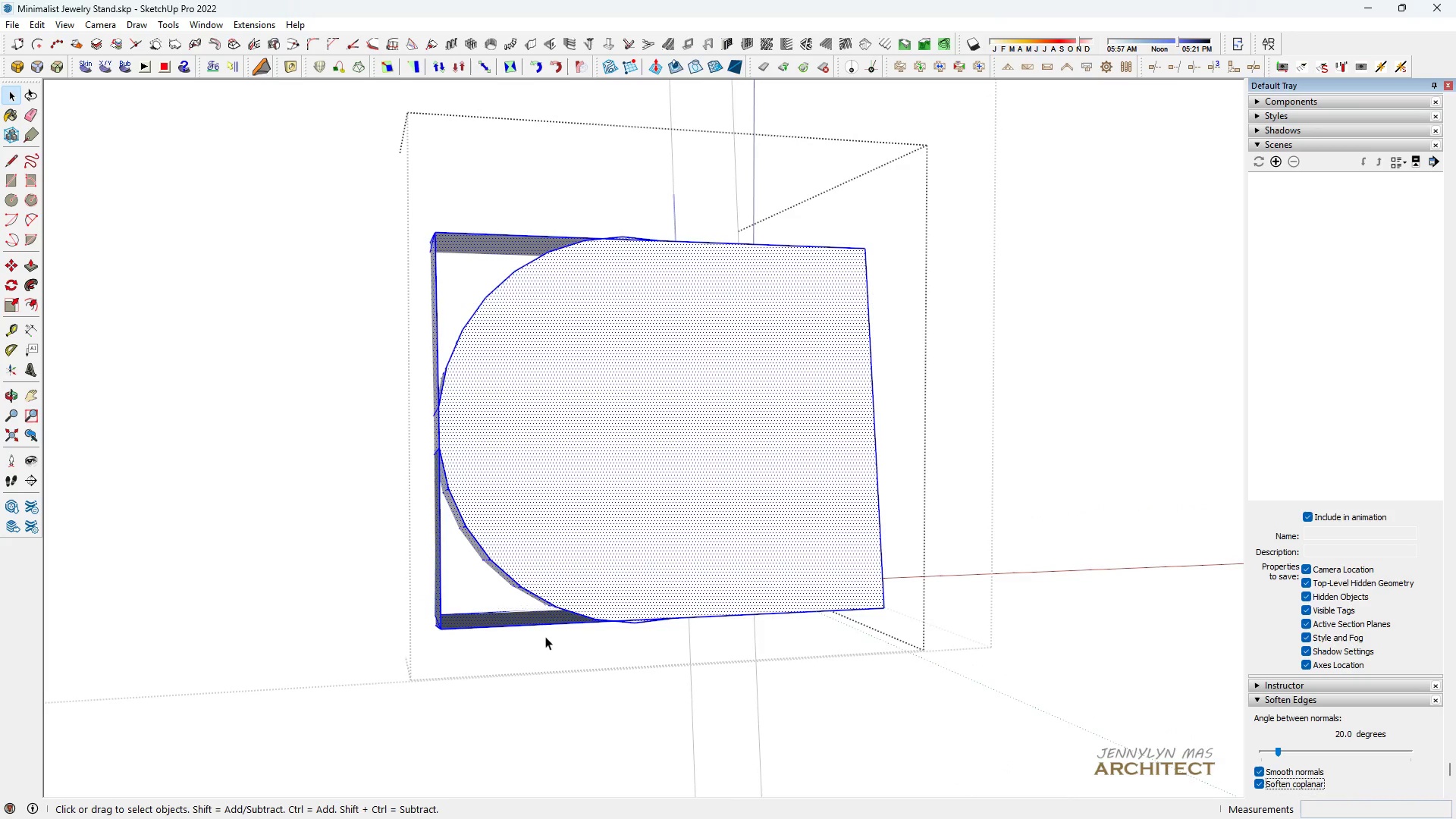 
scroll: coordinate [460, 606], scroll_direction: up, amount: 3.0
 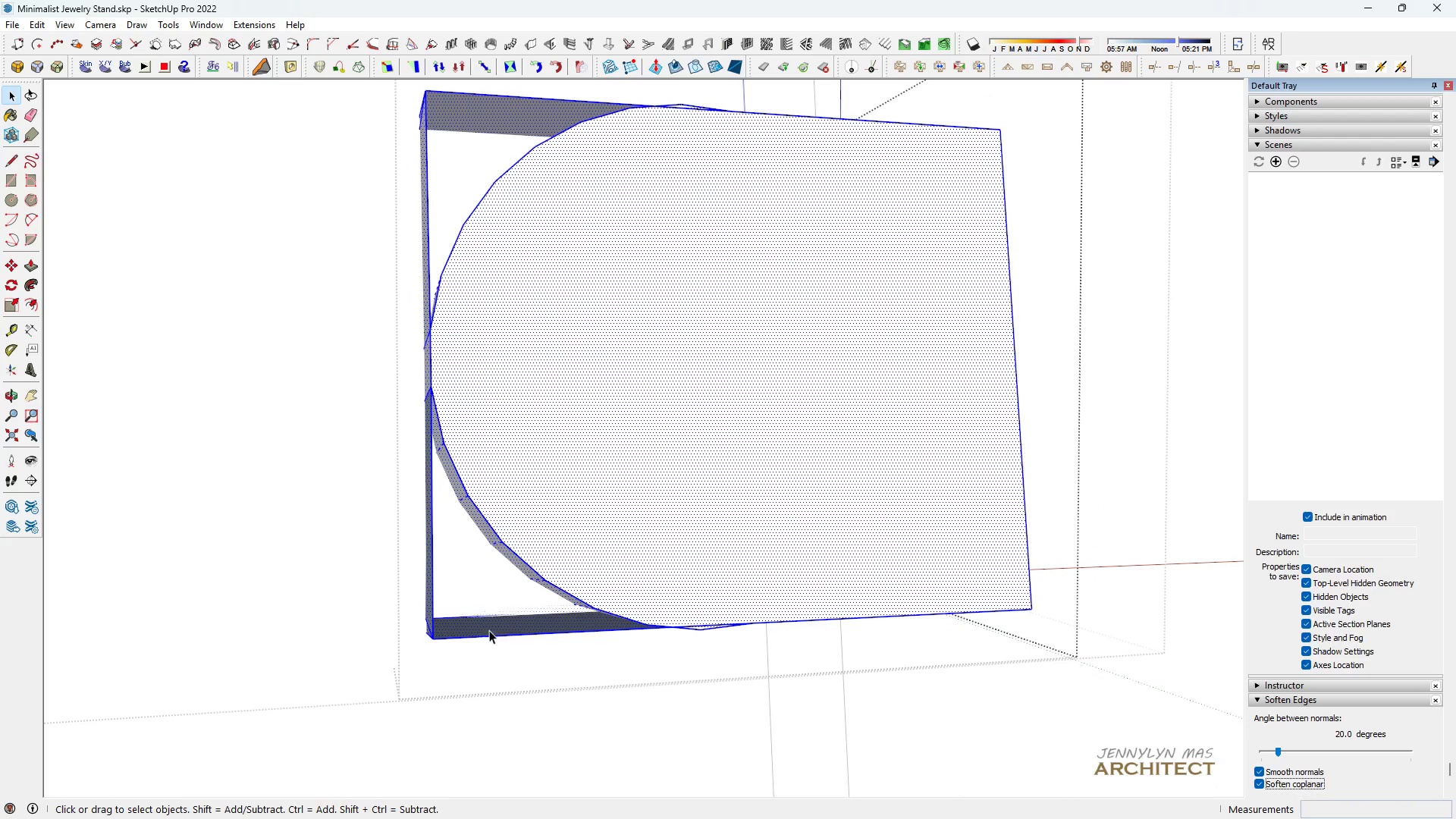 
key(E)
 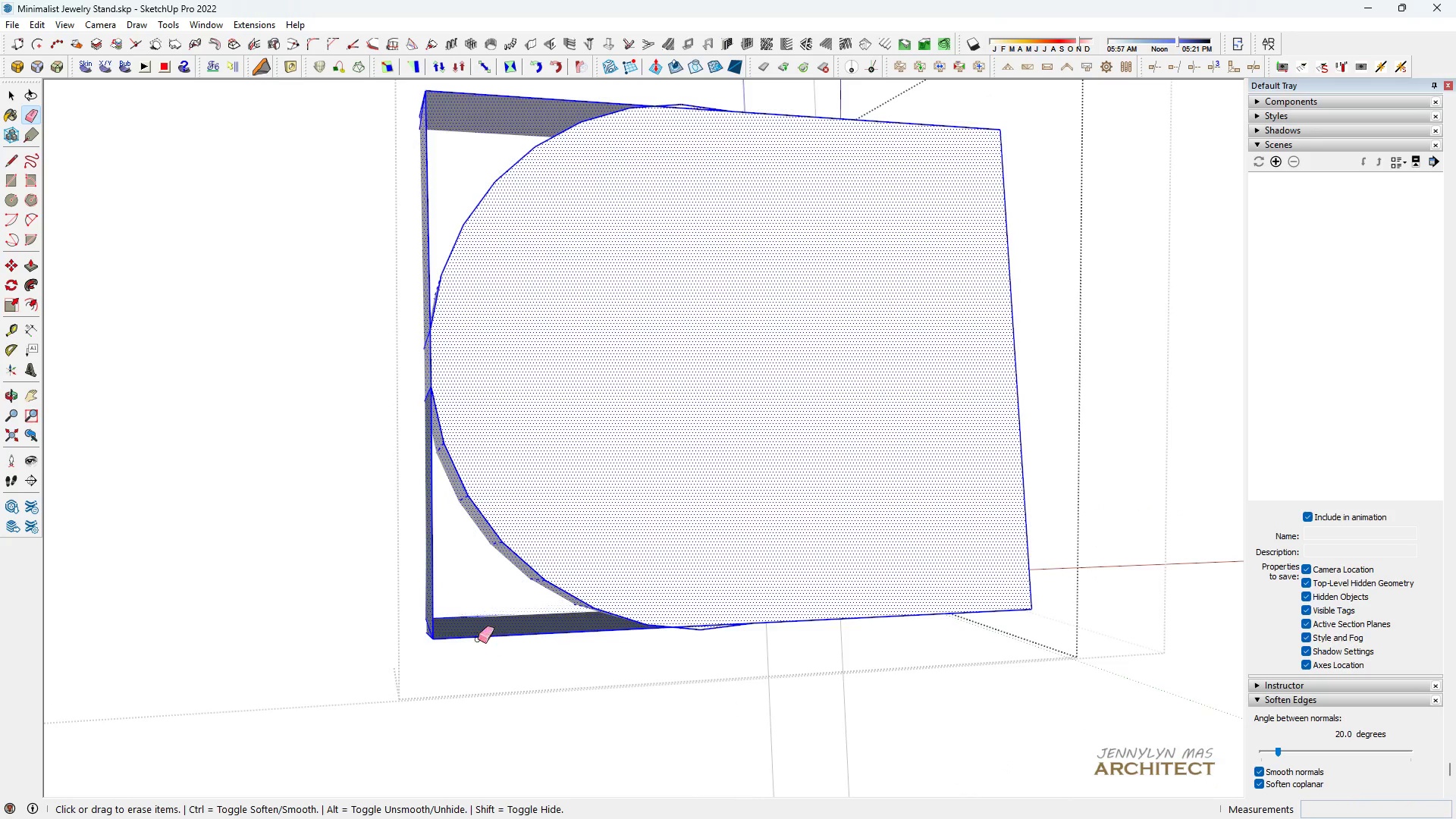 
left_click_drag(start_coordinate=[493, 643], to_coordinate=[413, 615])
 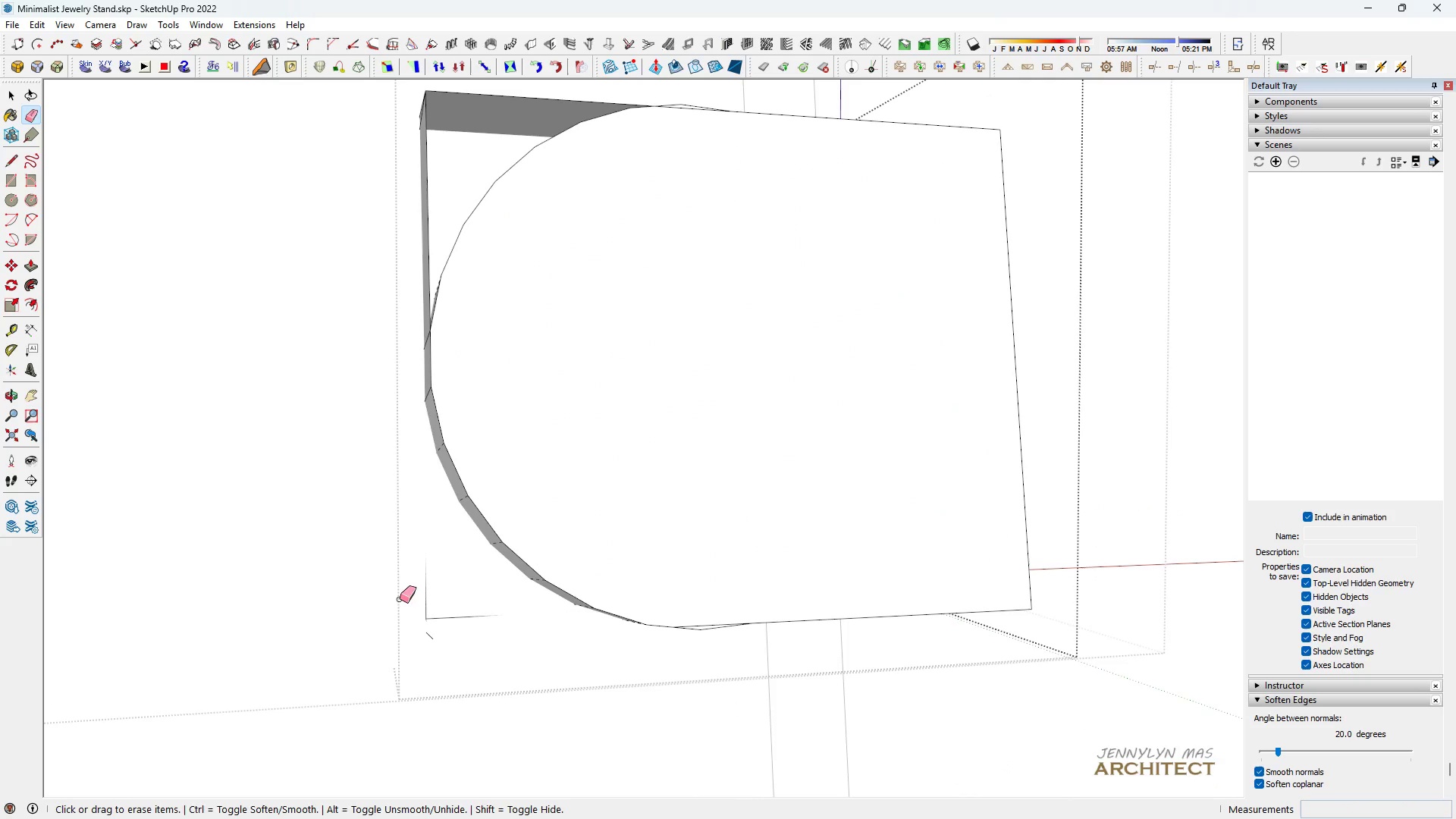 
left_click_drag(start_coordinate=[405, 601], to_coordinate=[453, 633])
 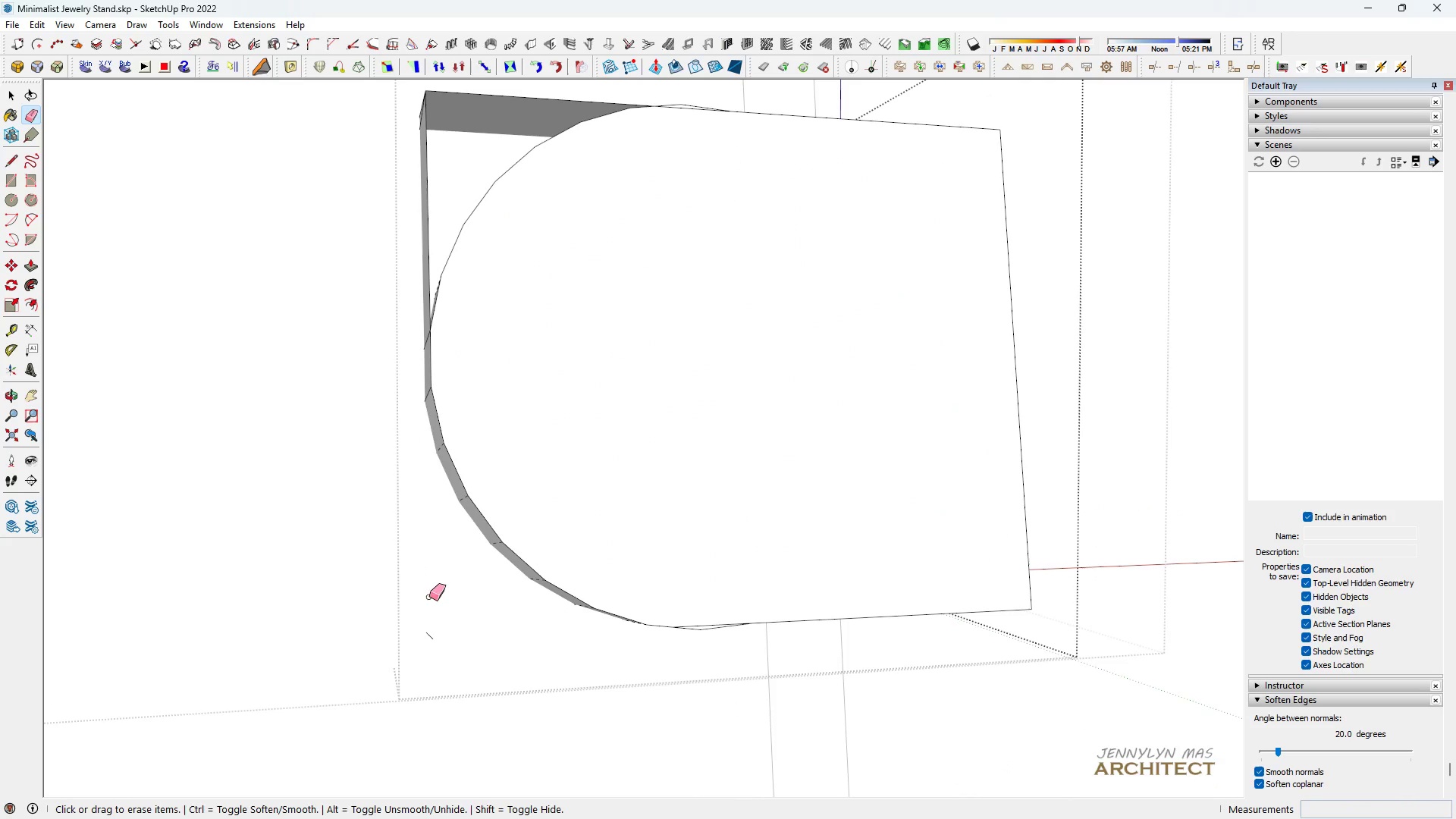 
left_click_drag(start_coordinate=[429, 610], to_coordinate=[428, 660])
 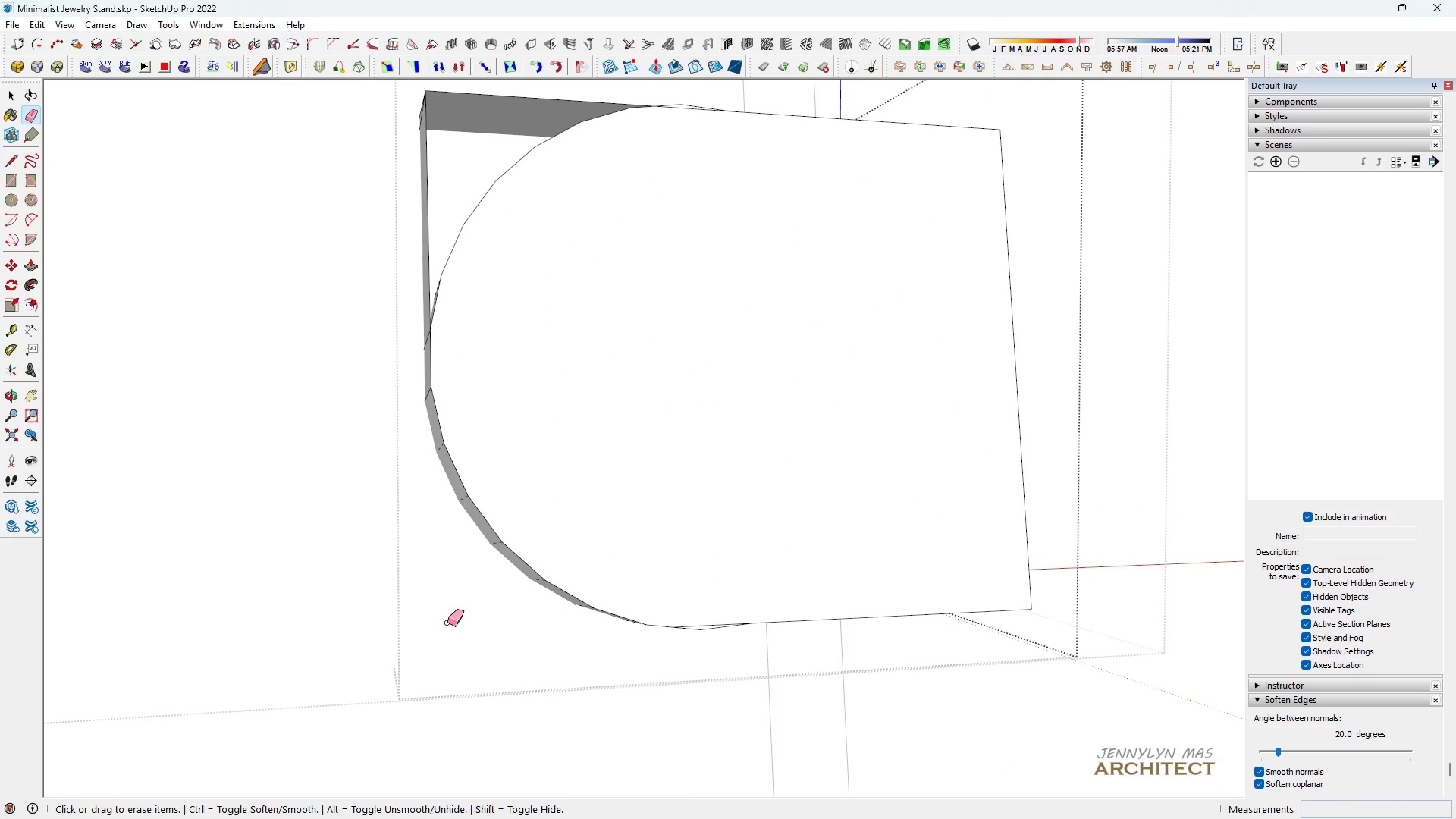 
left_click_drag(start_coordinate=[447, 623], to_coordinate=[443, 628])
 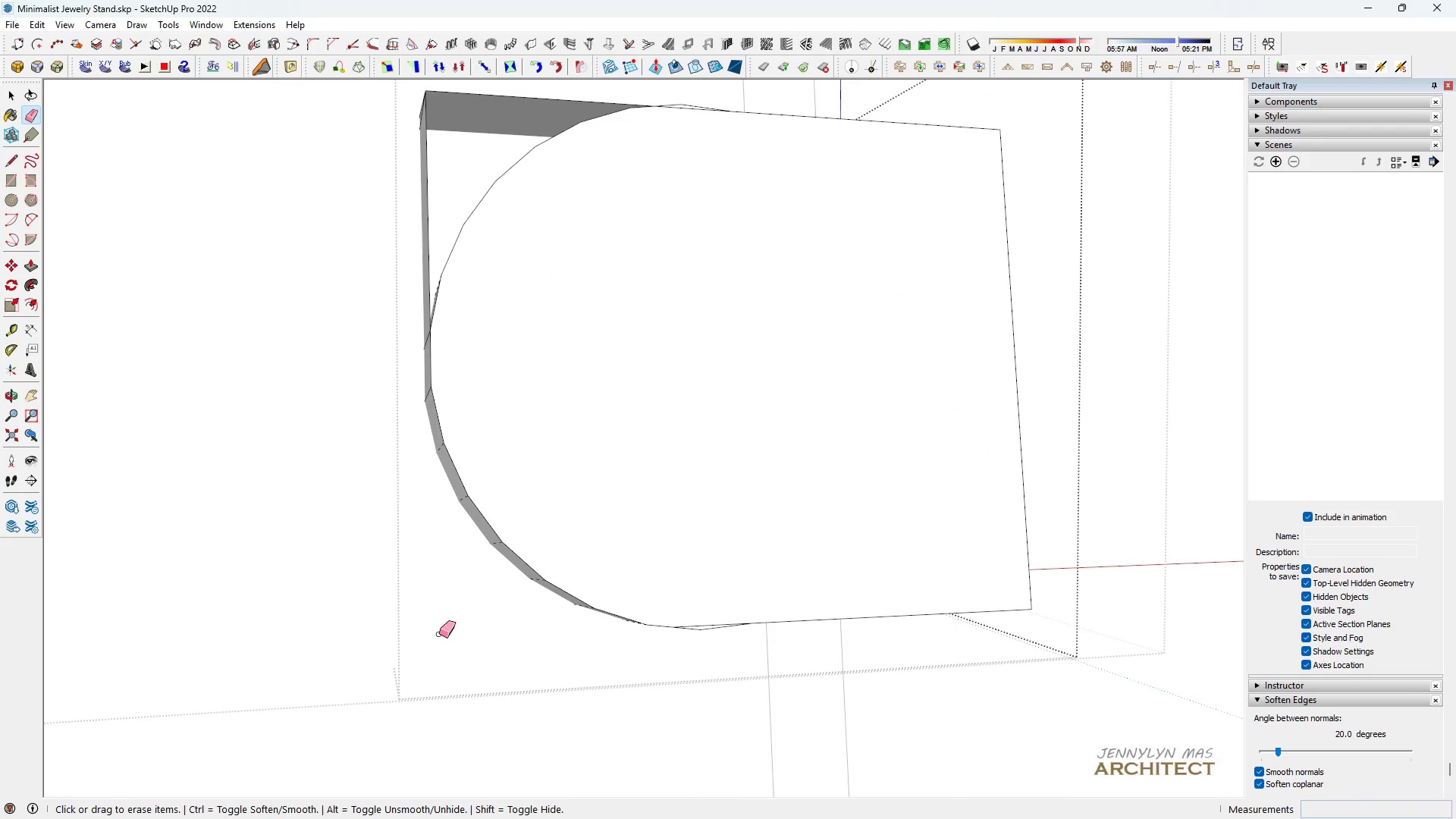 
scroll: coordinate [419, 300], scroll_direction: none, amount: 0.0
 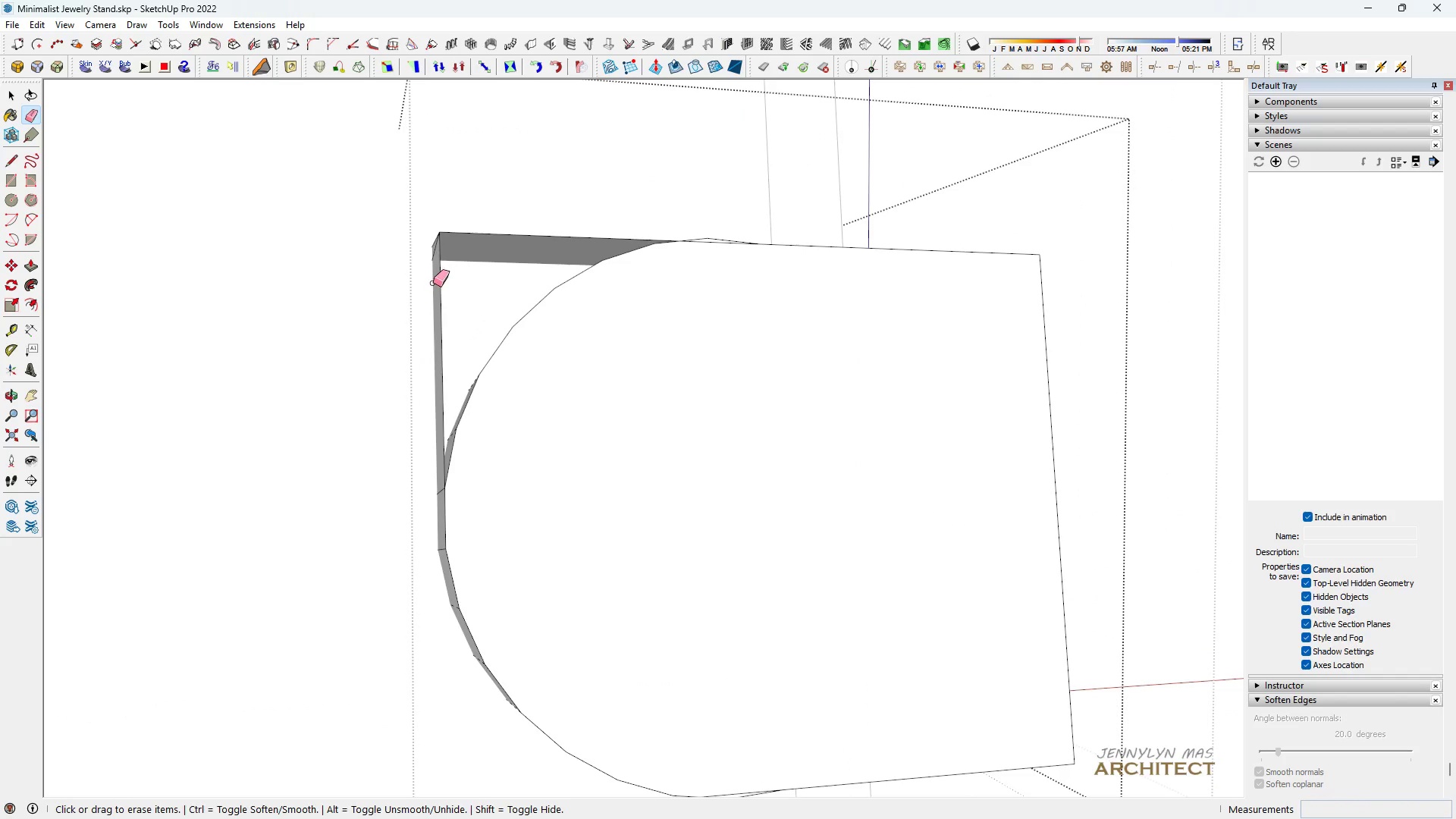 
left_click_drag(start_coordinate=[433, 283], to_coordinate=[462, 218])
 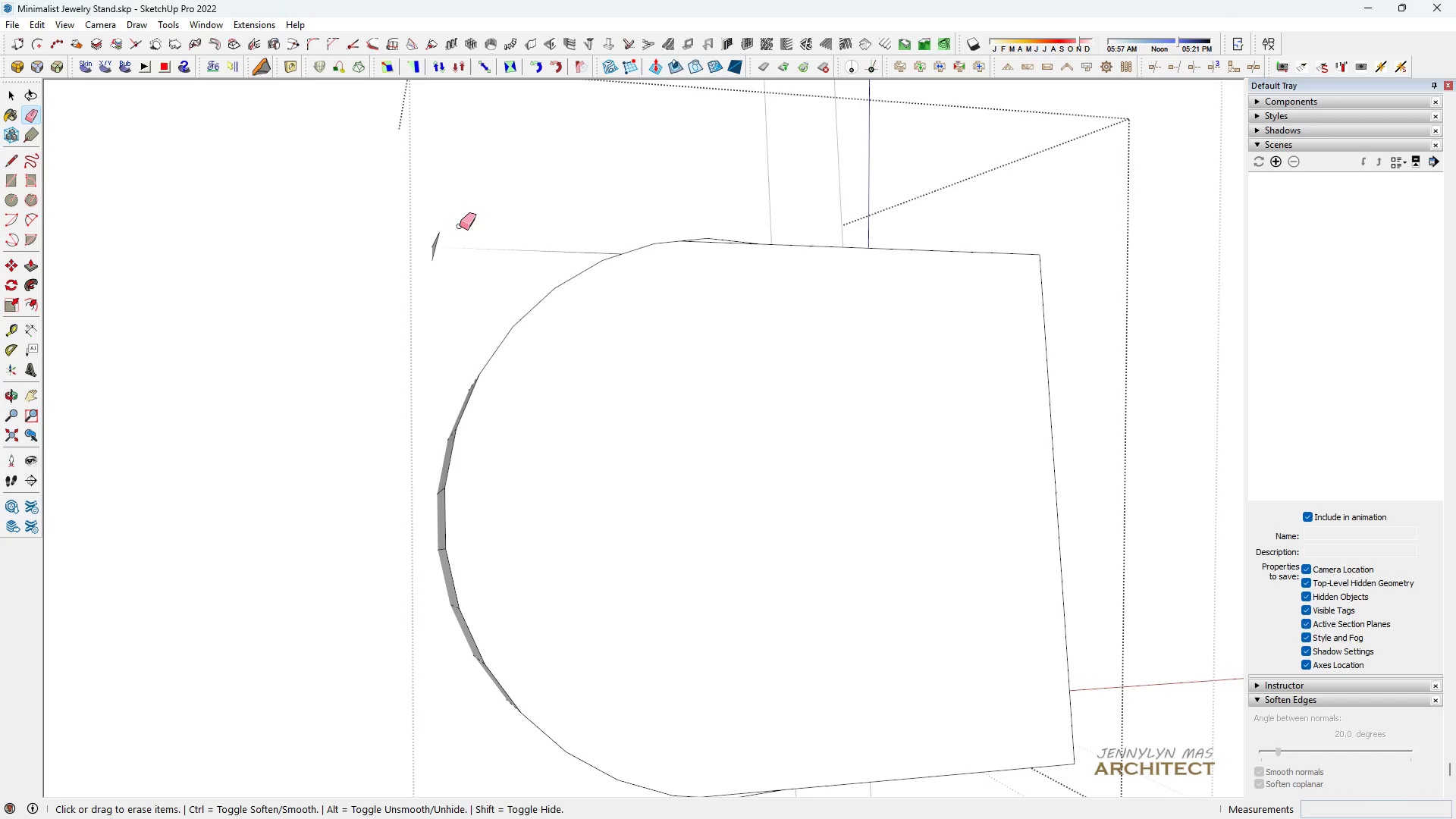 
left_click_drag(start_coordinate=[460, 226], to_coordinate=[432, 240])
 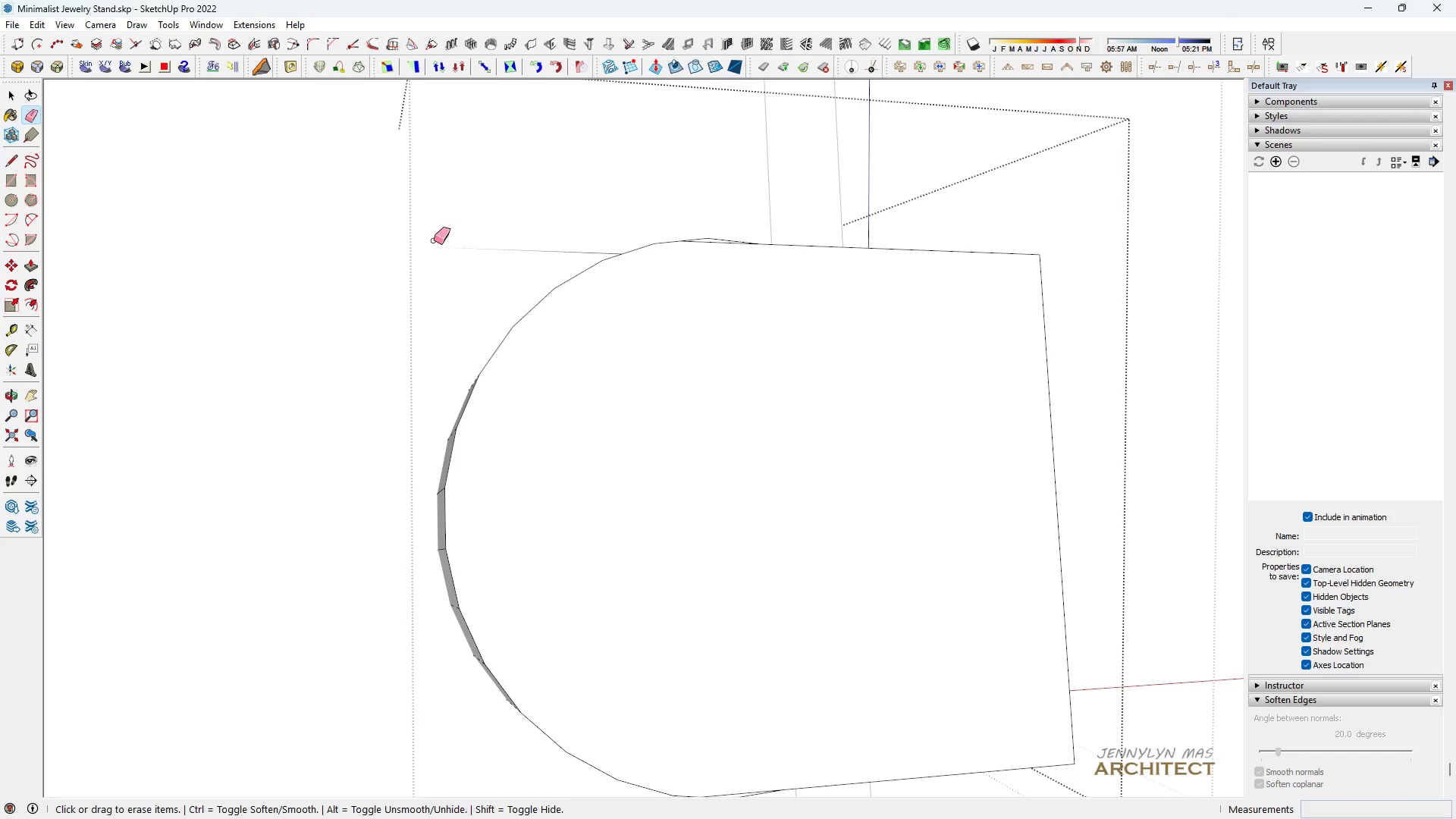 
left_click_drag(start_coordinate=[436, 245], to_coordinate=[435, 267])
 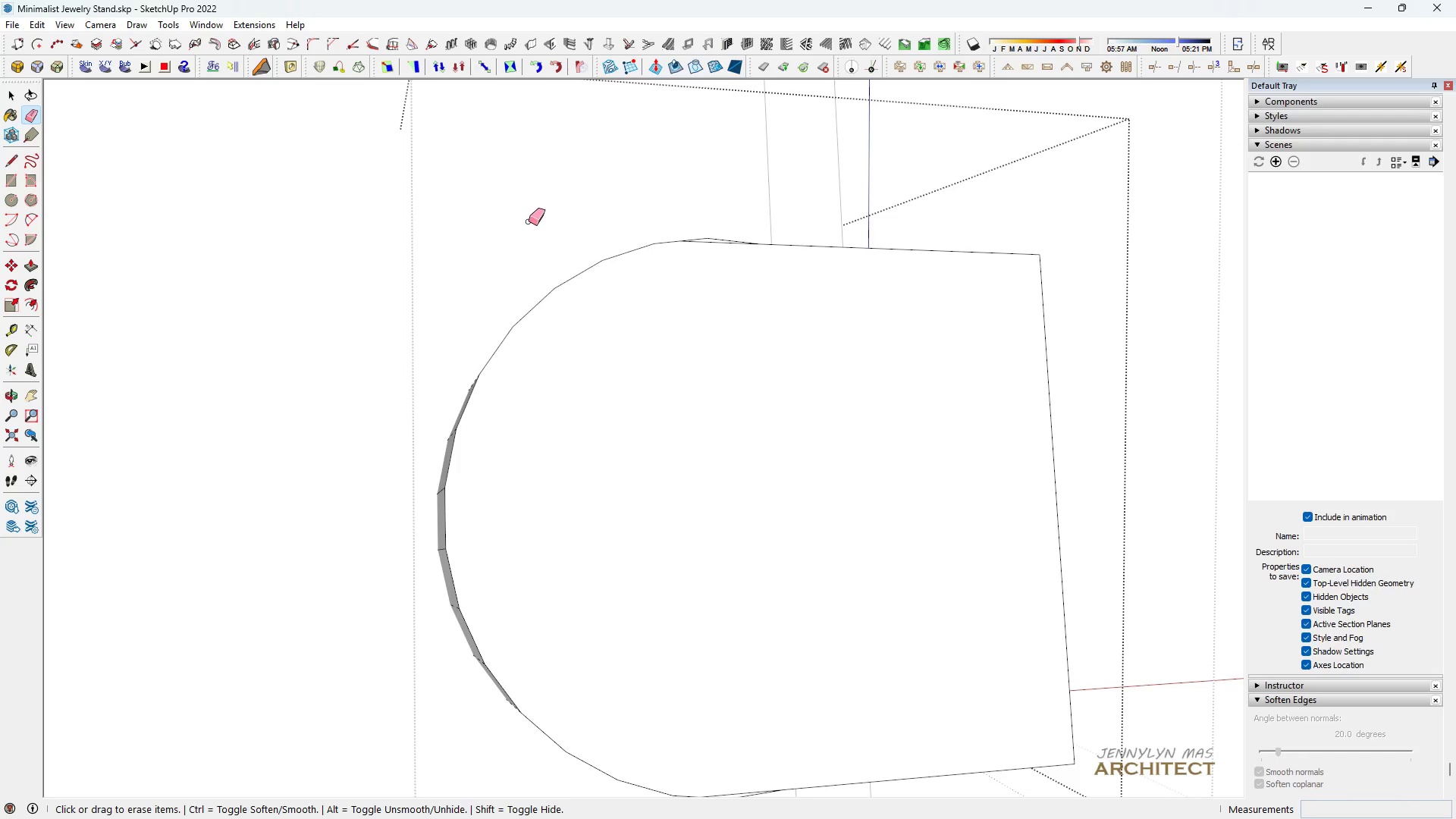 
left_click_drag(start_coordinate=[503, 240], to_coordinate=[421, 304])
 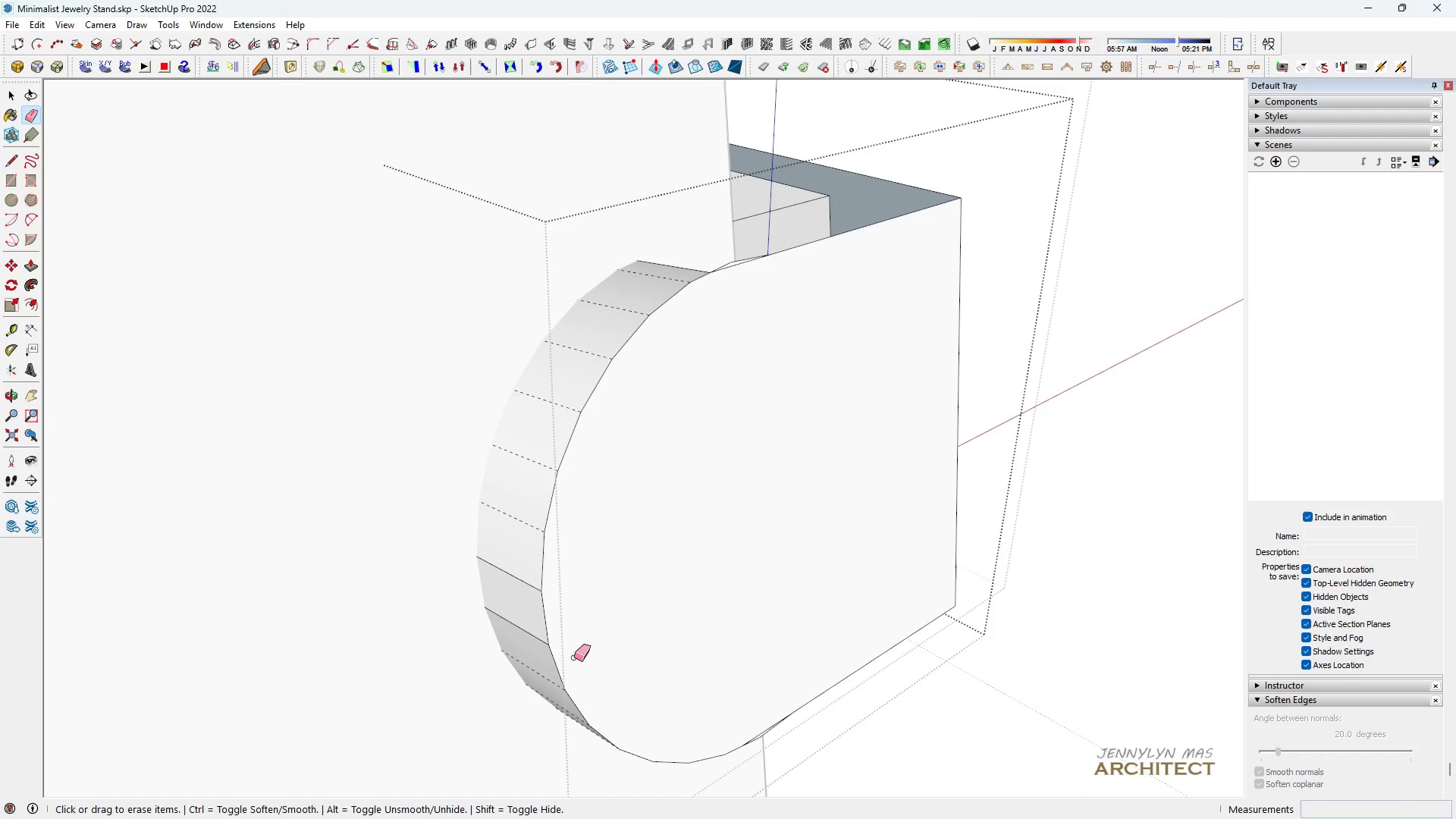 
key(Control+ControlLeft)
 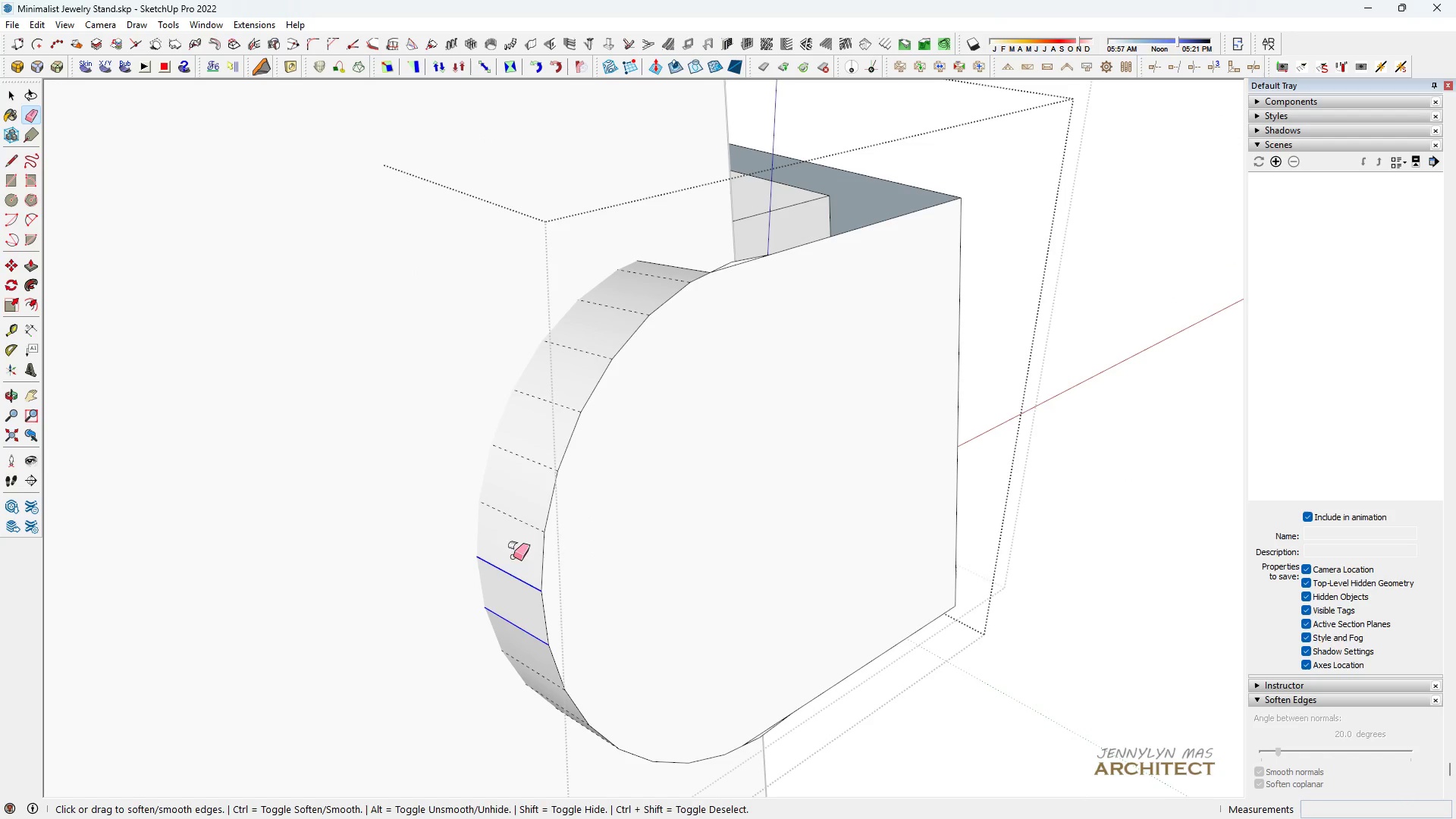 
left_click_drag(start_coordinate=[522, 632], to_coordinate=[512, 523])
 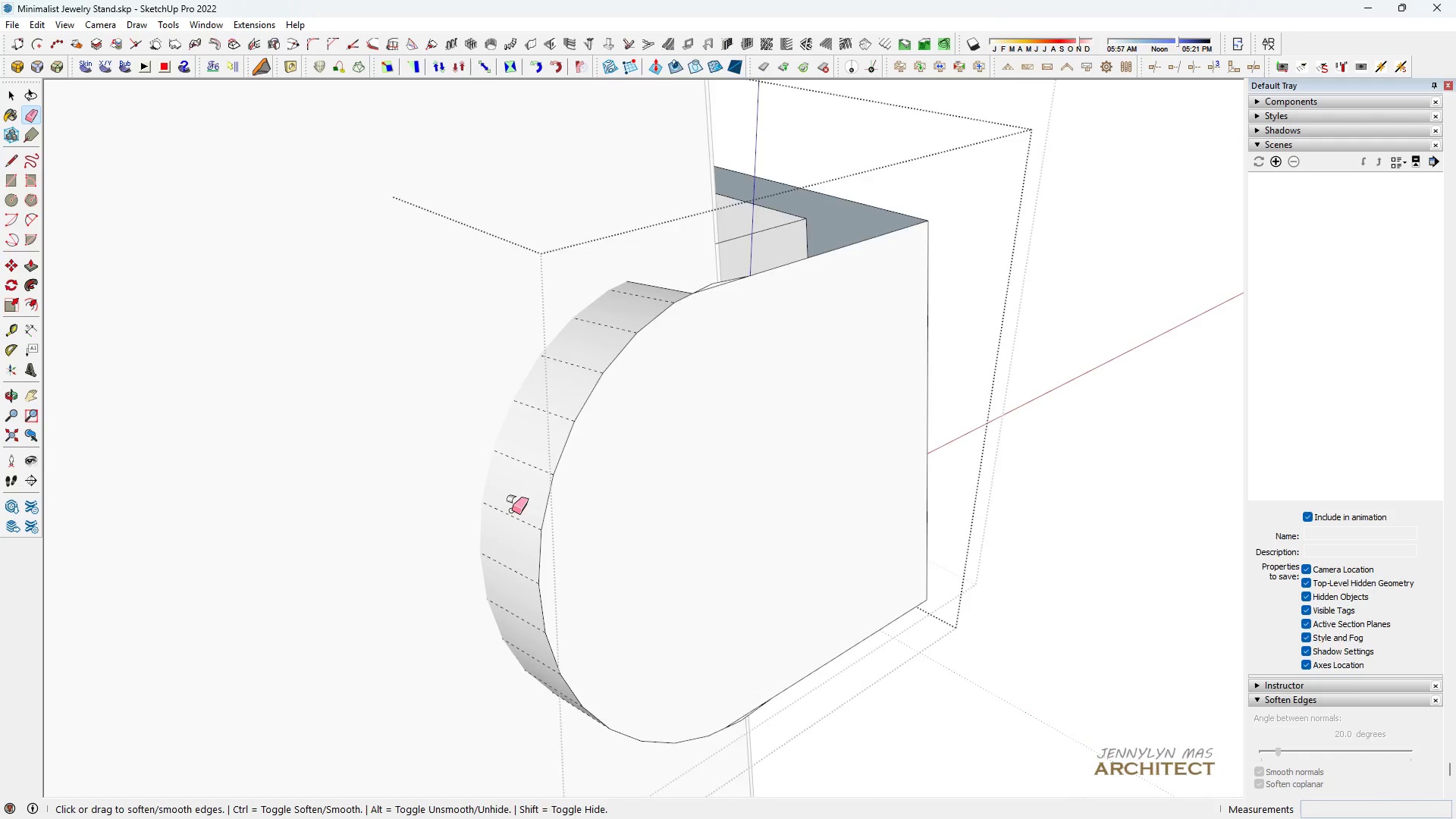 
scroll: coordinate [241, 645], scroll_direction: down, amount: 7.0
 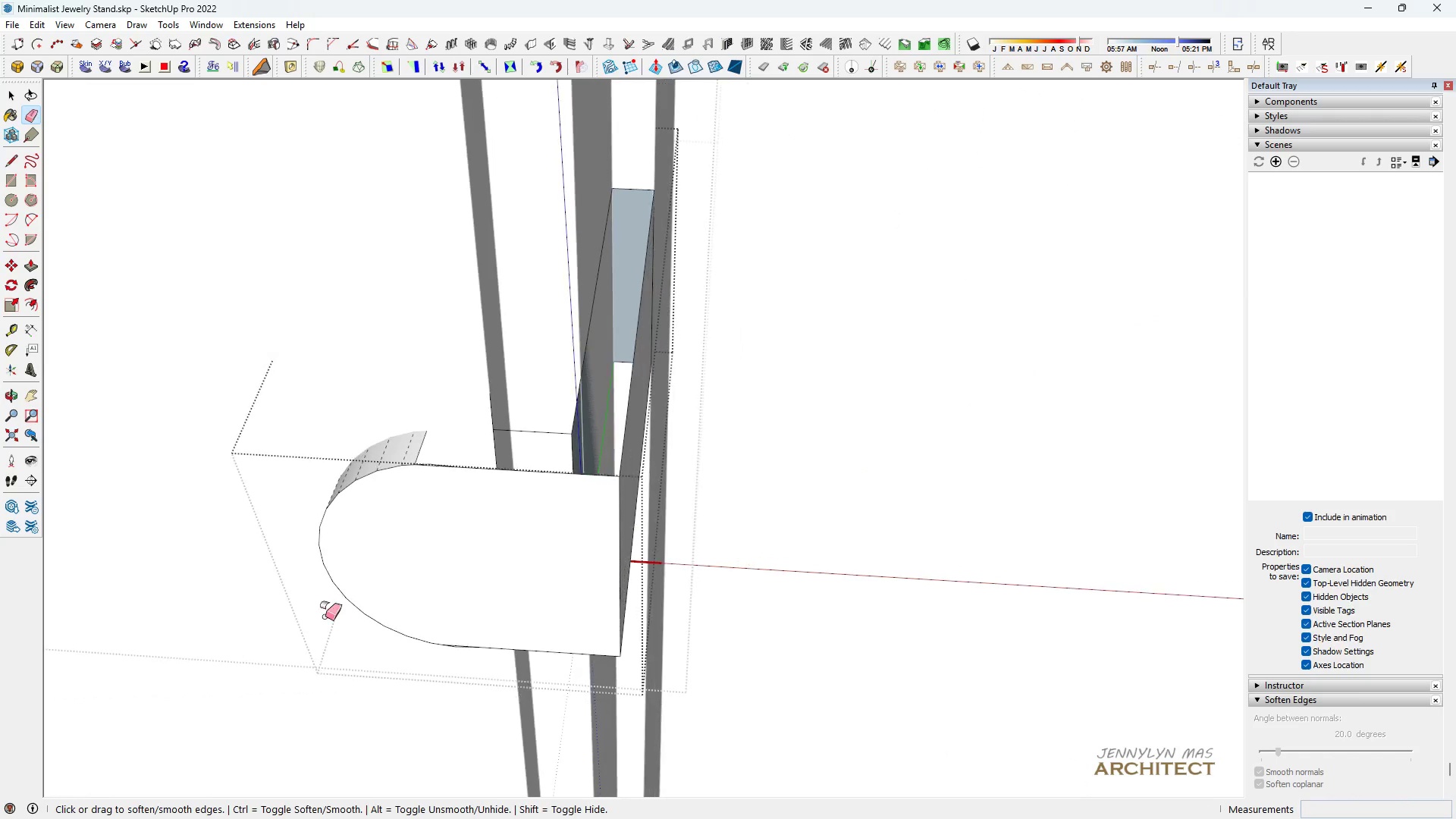 
key(Space)
 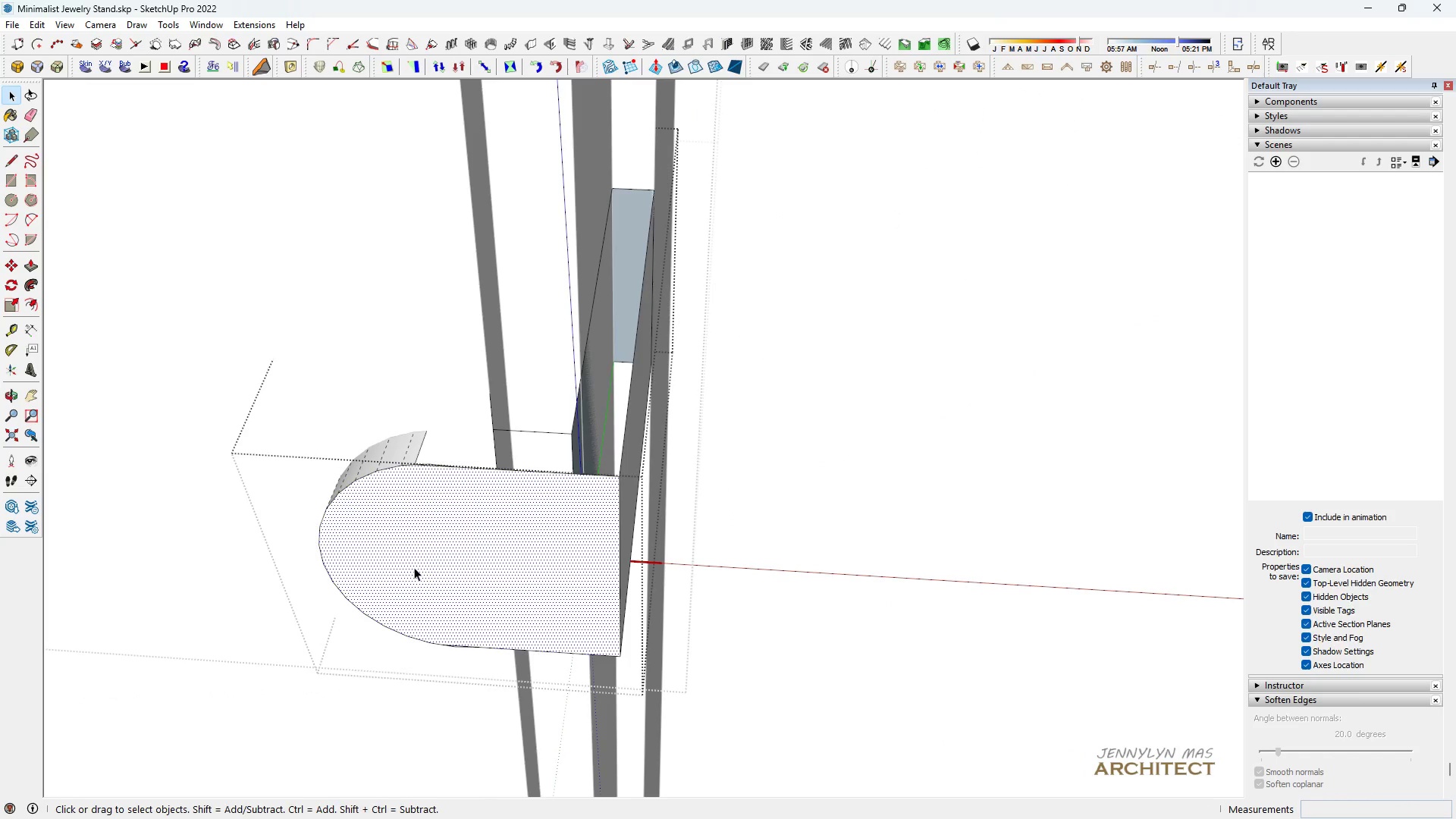 
double_click([414, 567])
 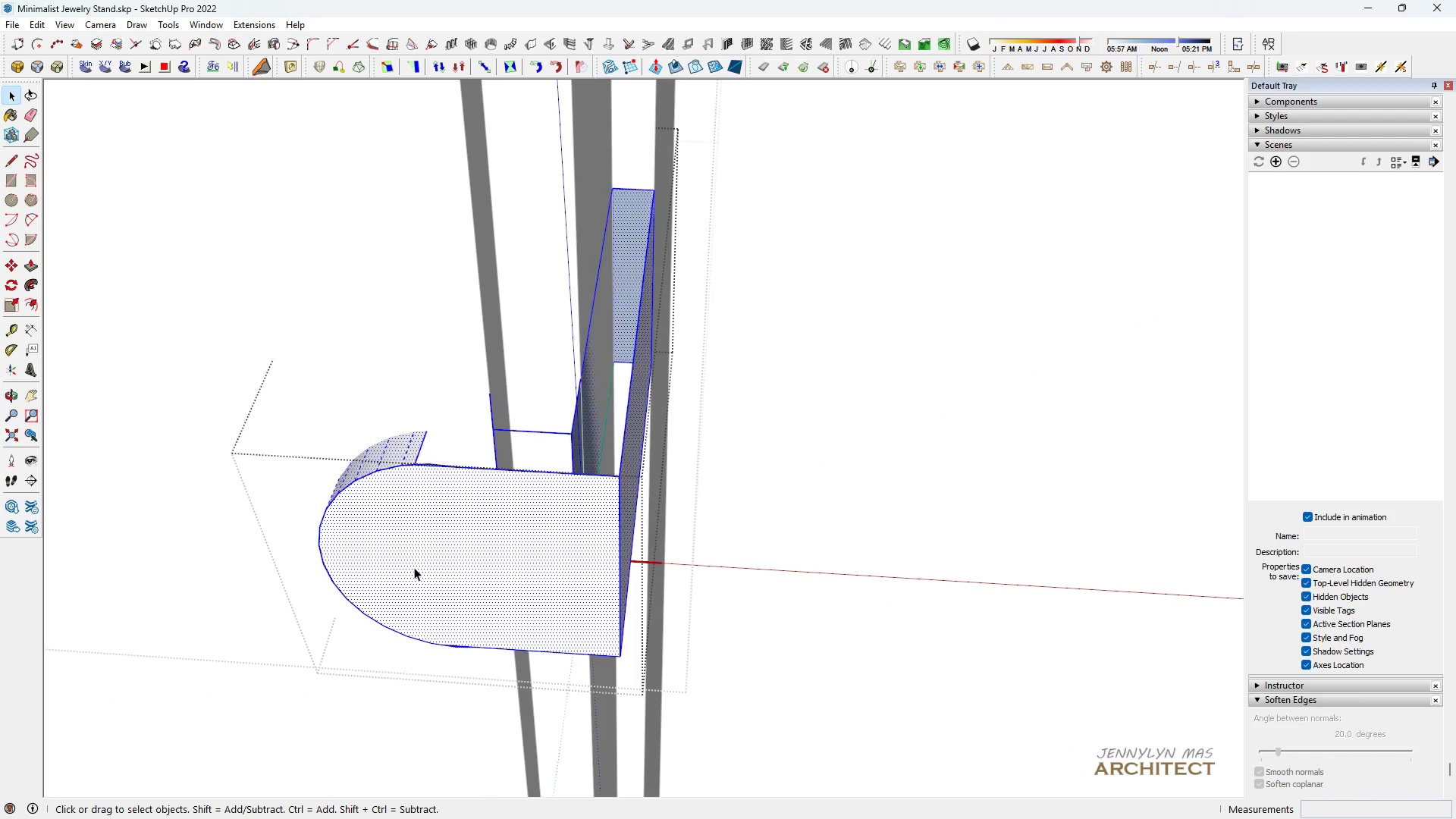 
triple_click([414, 567])
 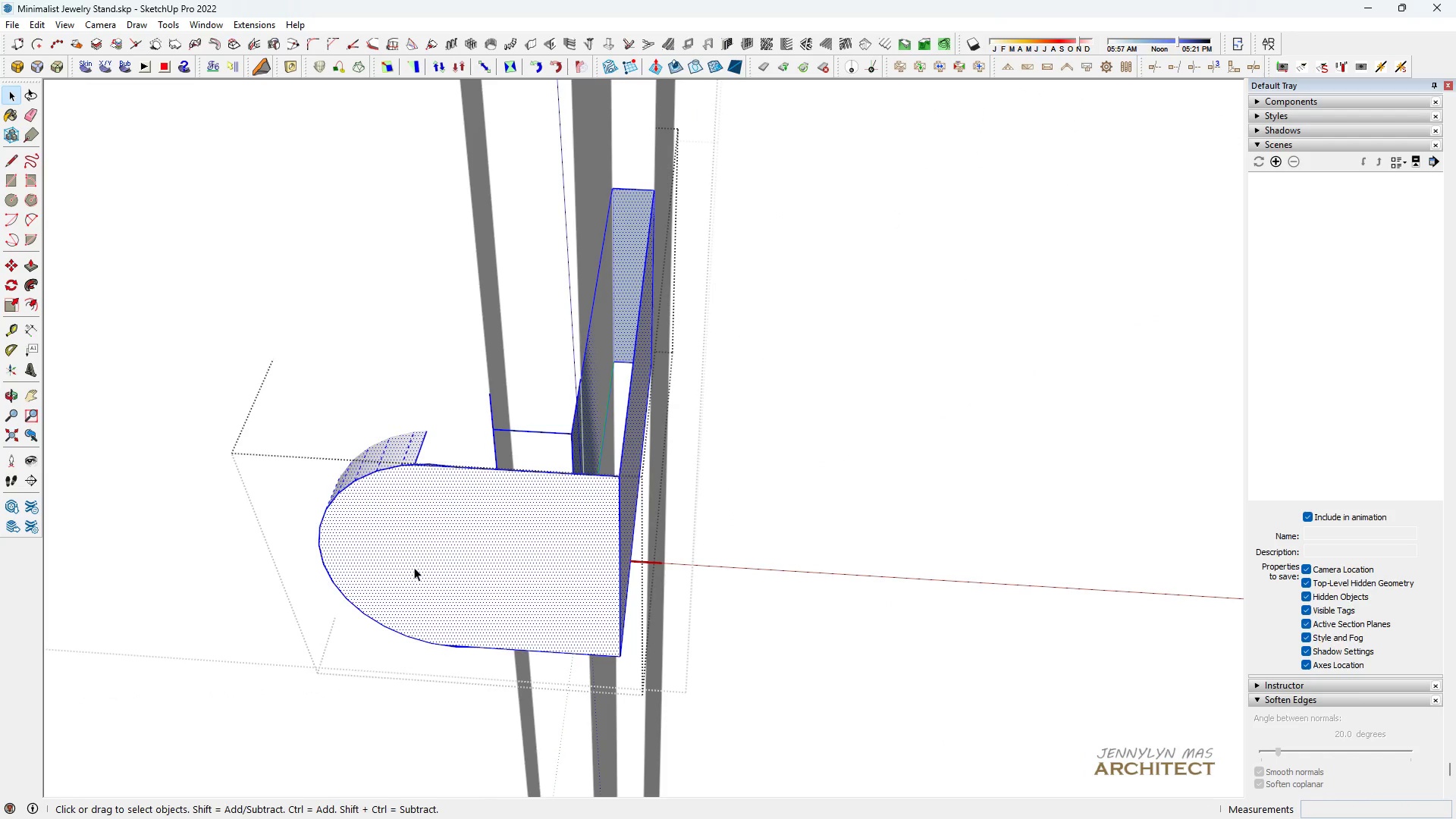 
triple_click([414, 567])
 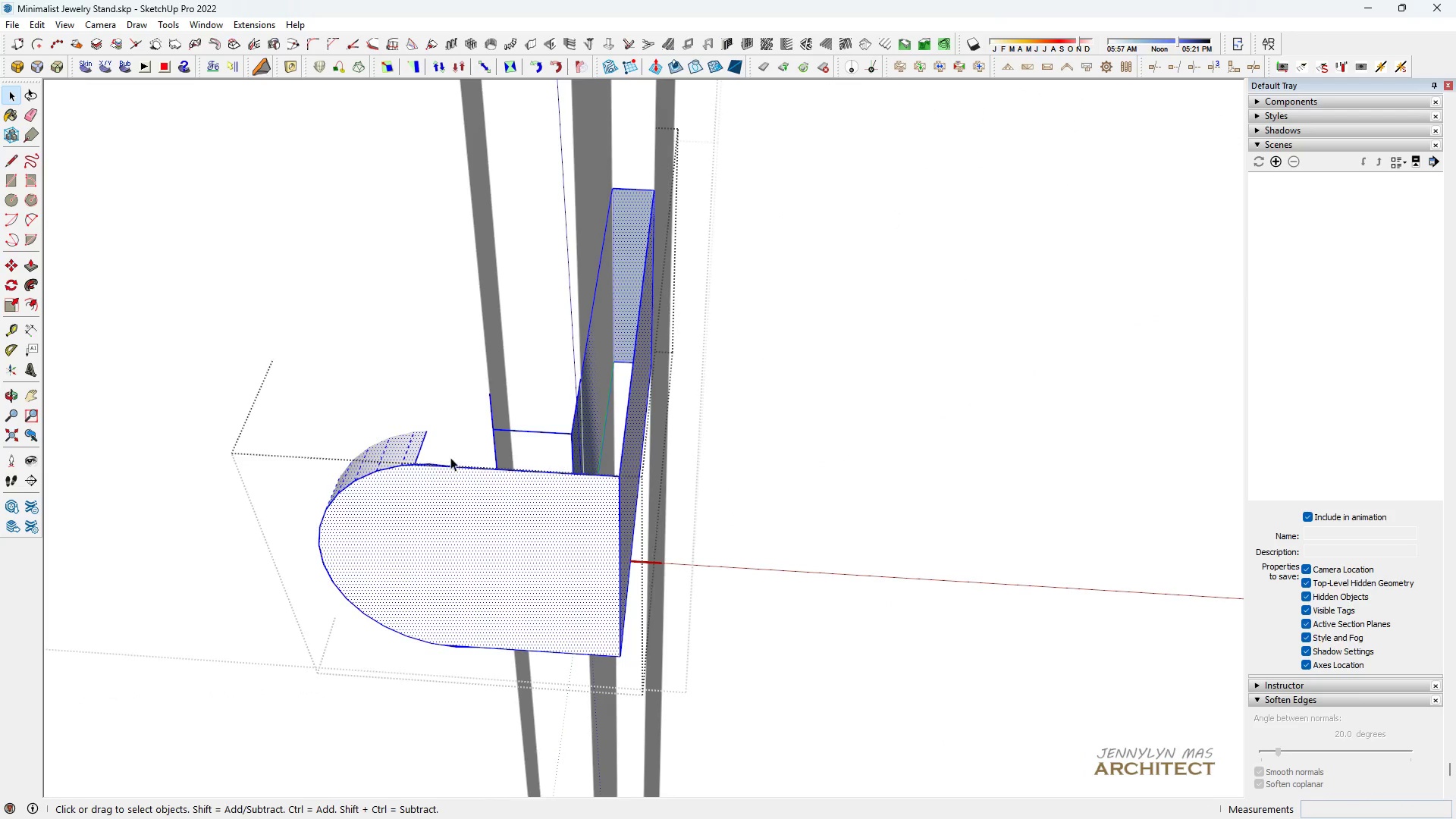 
scroll: coordinate [493, 450], scroll_direction: up, amount: 8.0
 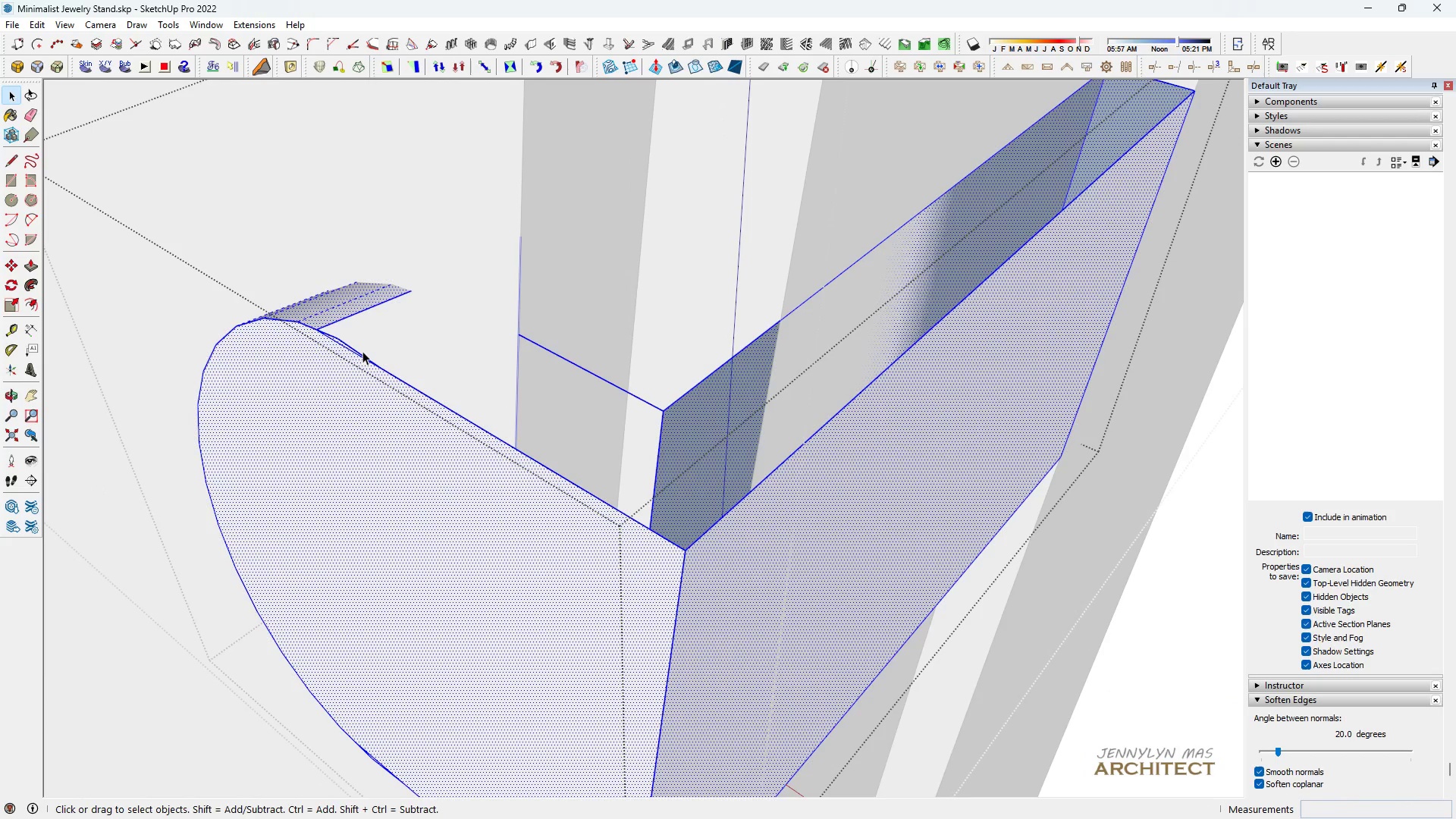 
type(kkkl)
 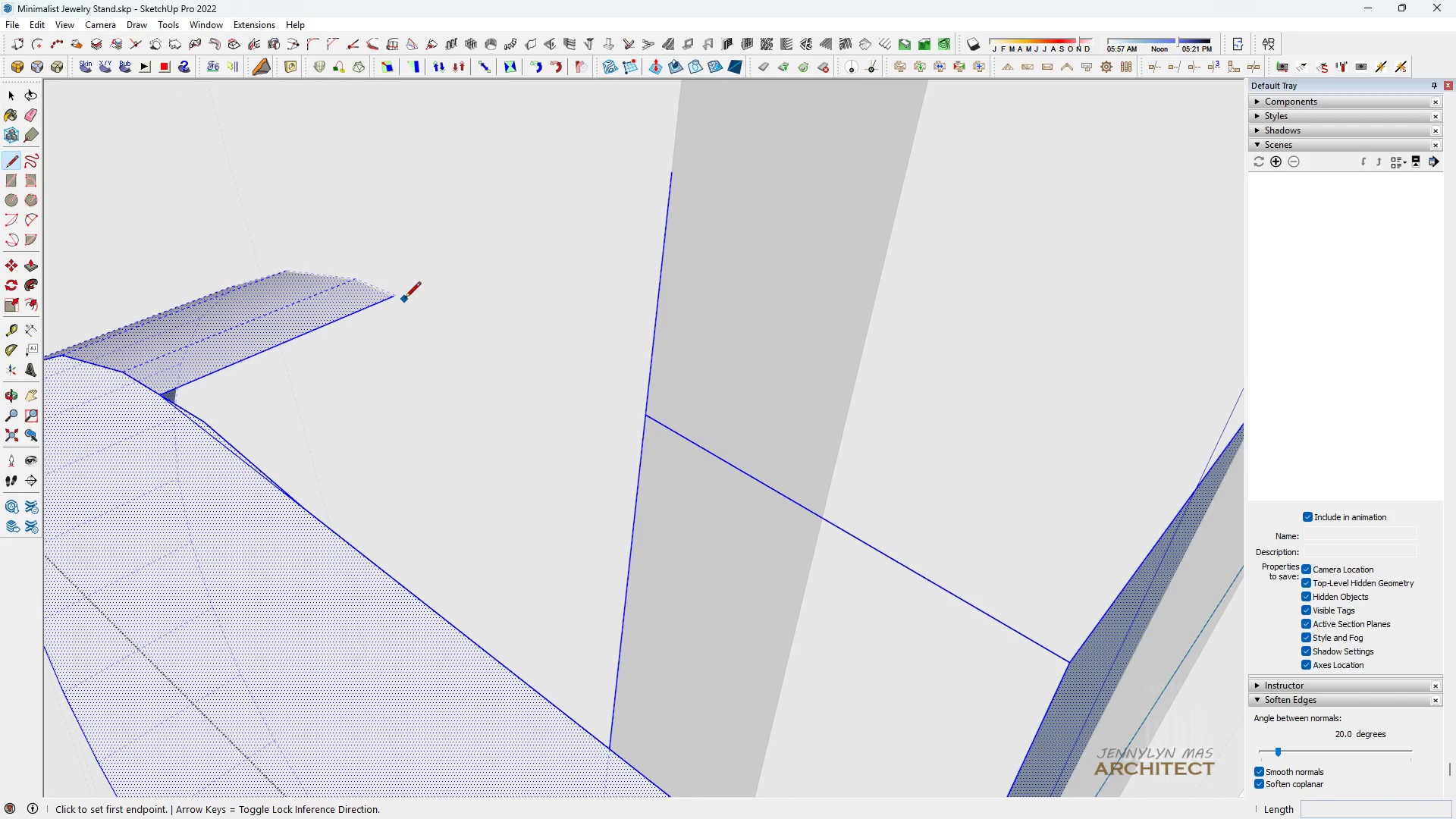 
scroll: coordinate [428, 281], scroll_direction: up, amount: 8.0
 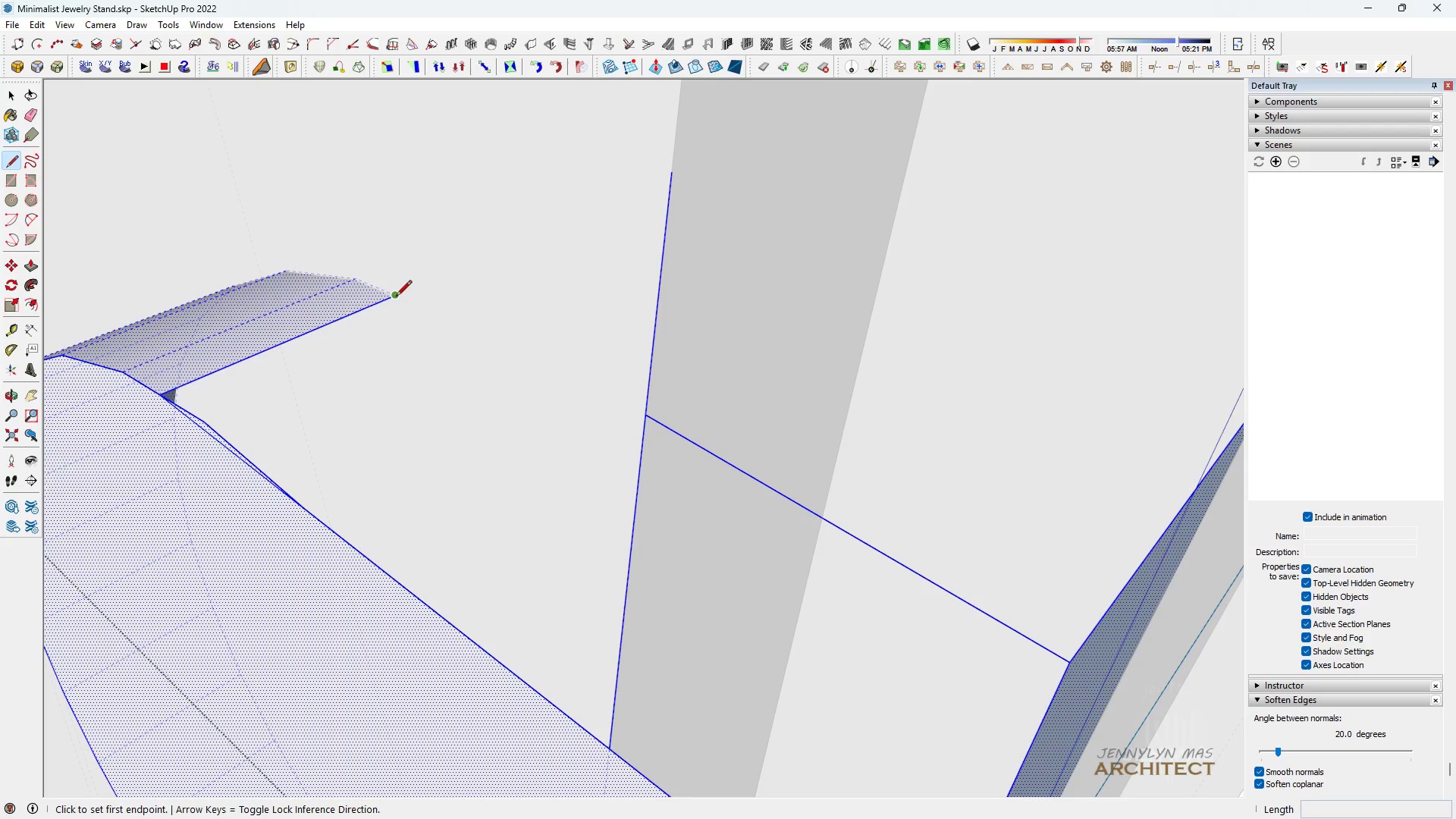 
left_click([396, 297])
 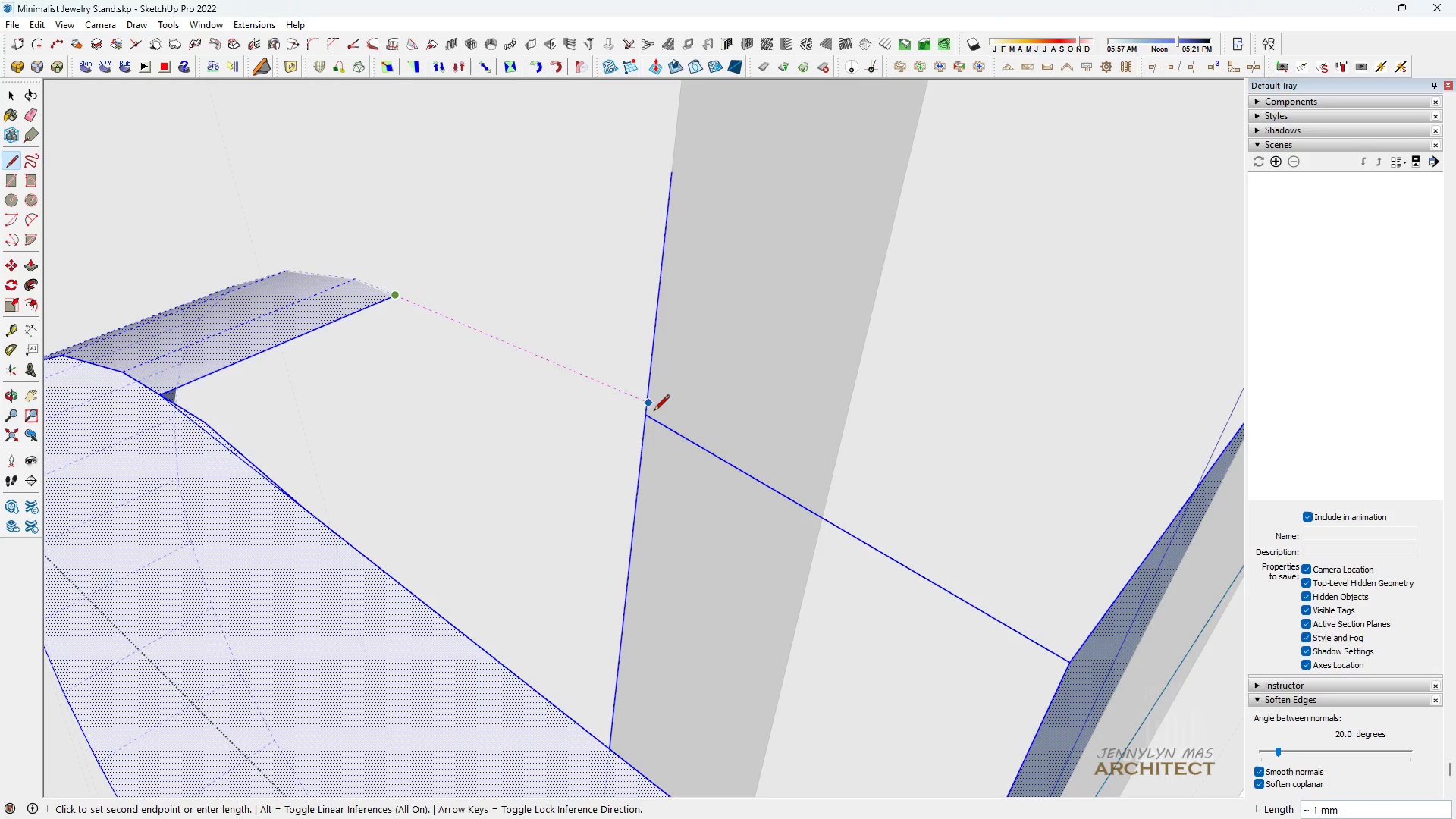 
left_click([653, 415])
 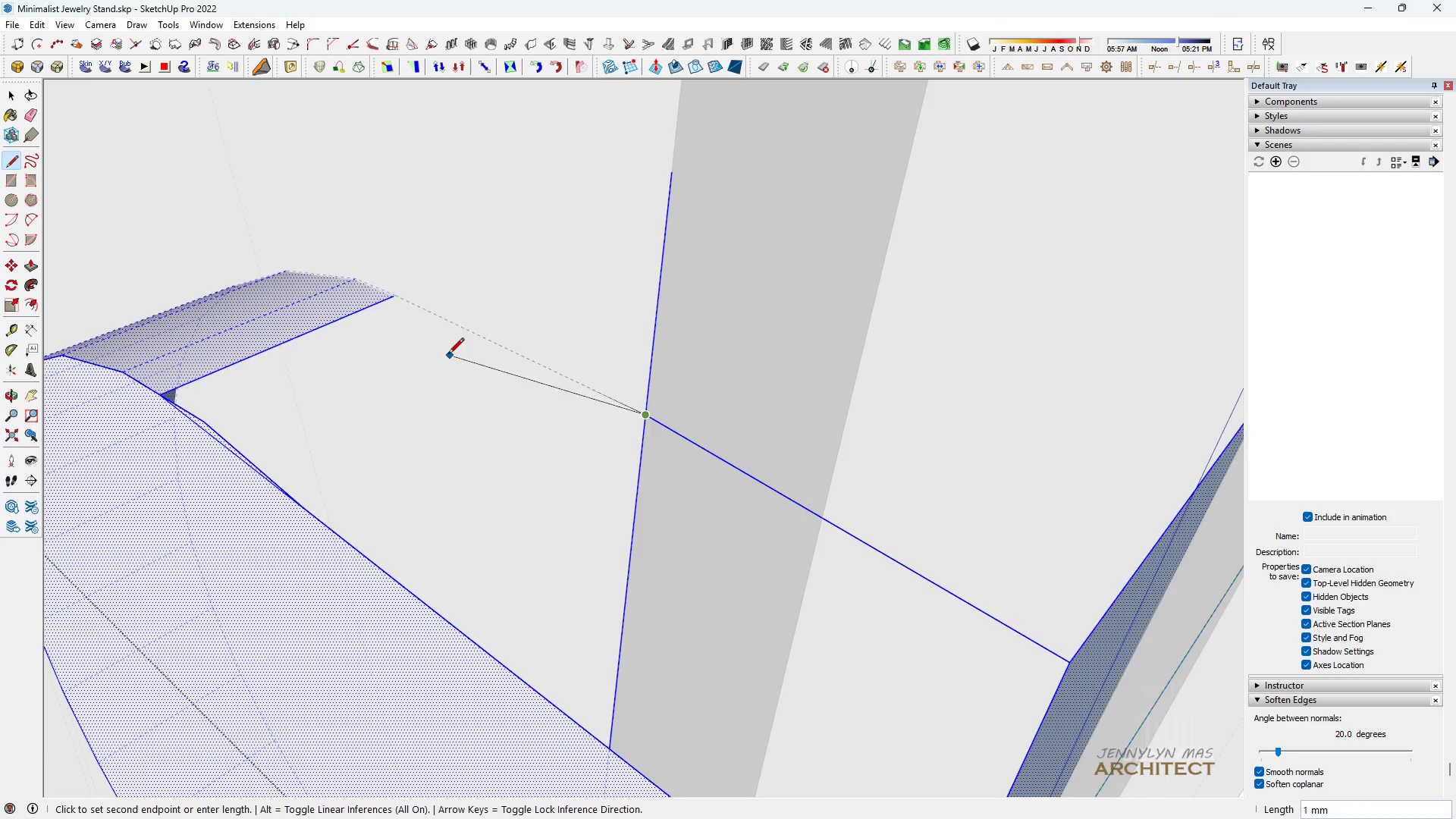 
scroll: coordinate [369, 328], scroll_direction: up, amount: 16.0
 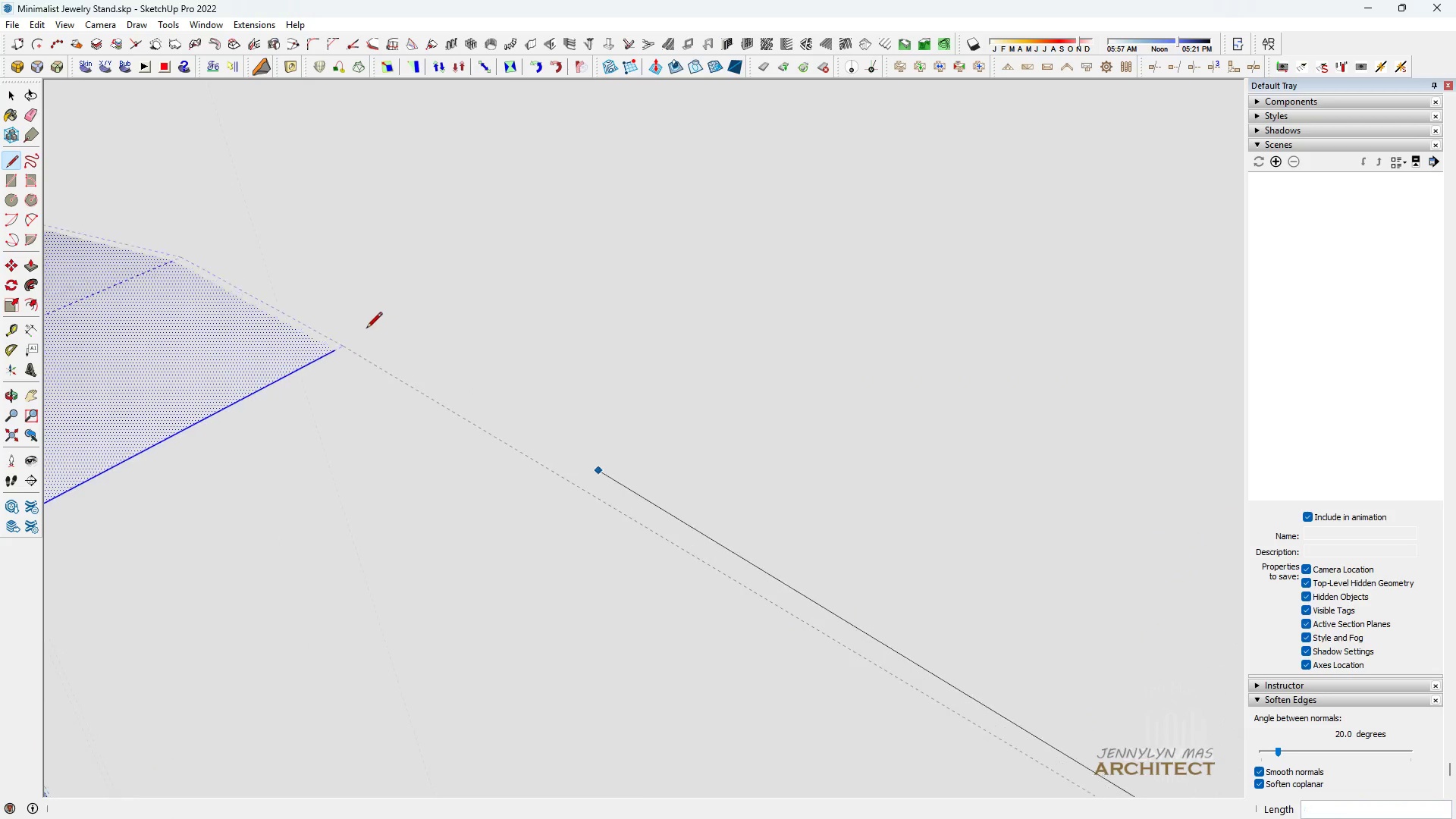 
key(L)
 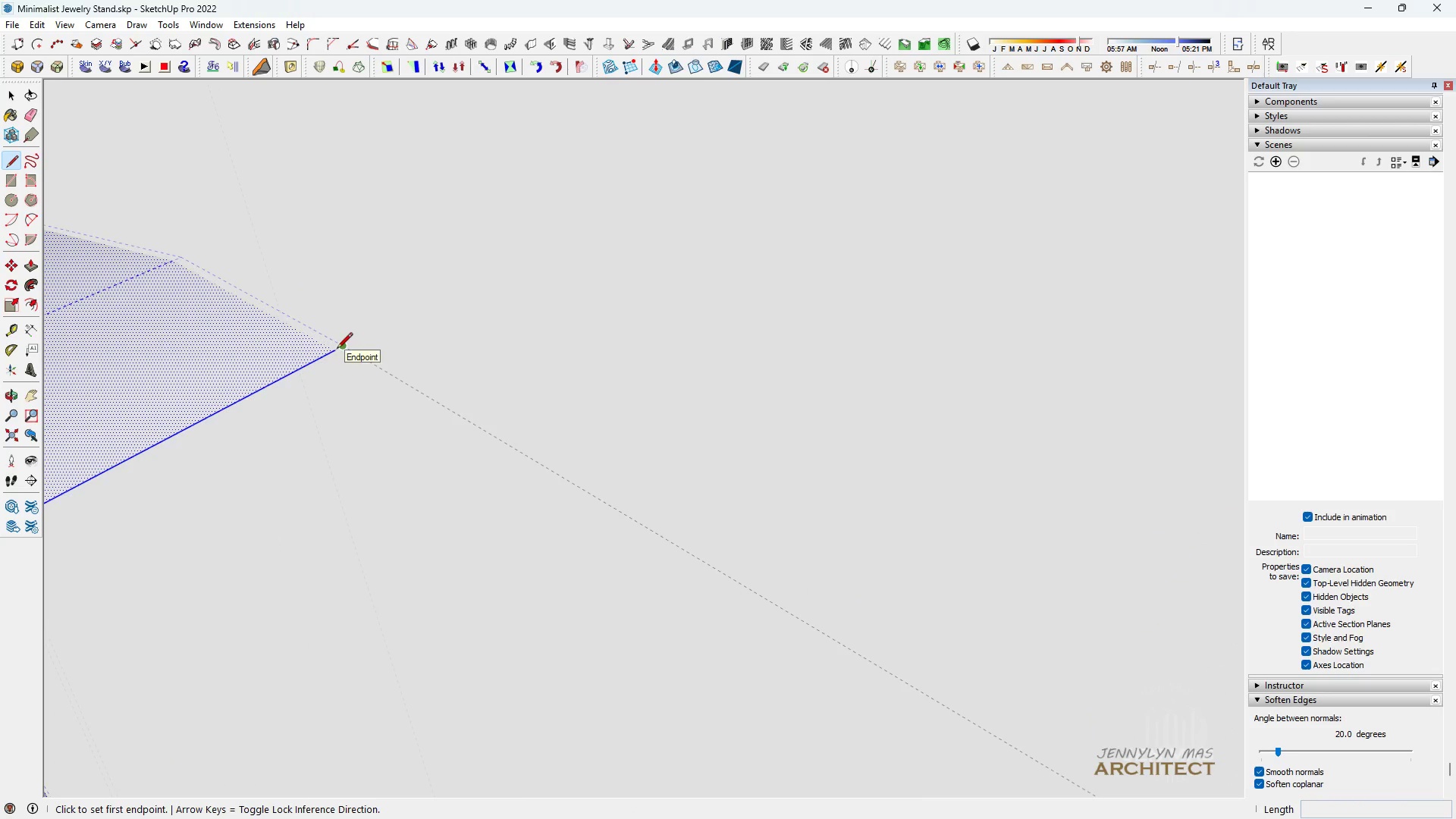 
left_click_drag(start_coordinate=[337, 350], to_coordinate=[343, 351])
 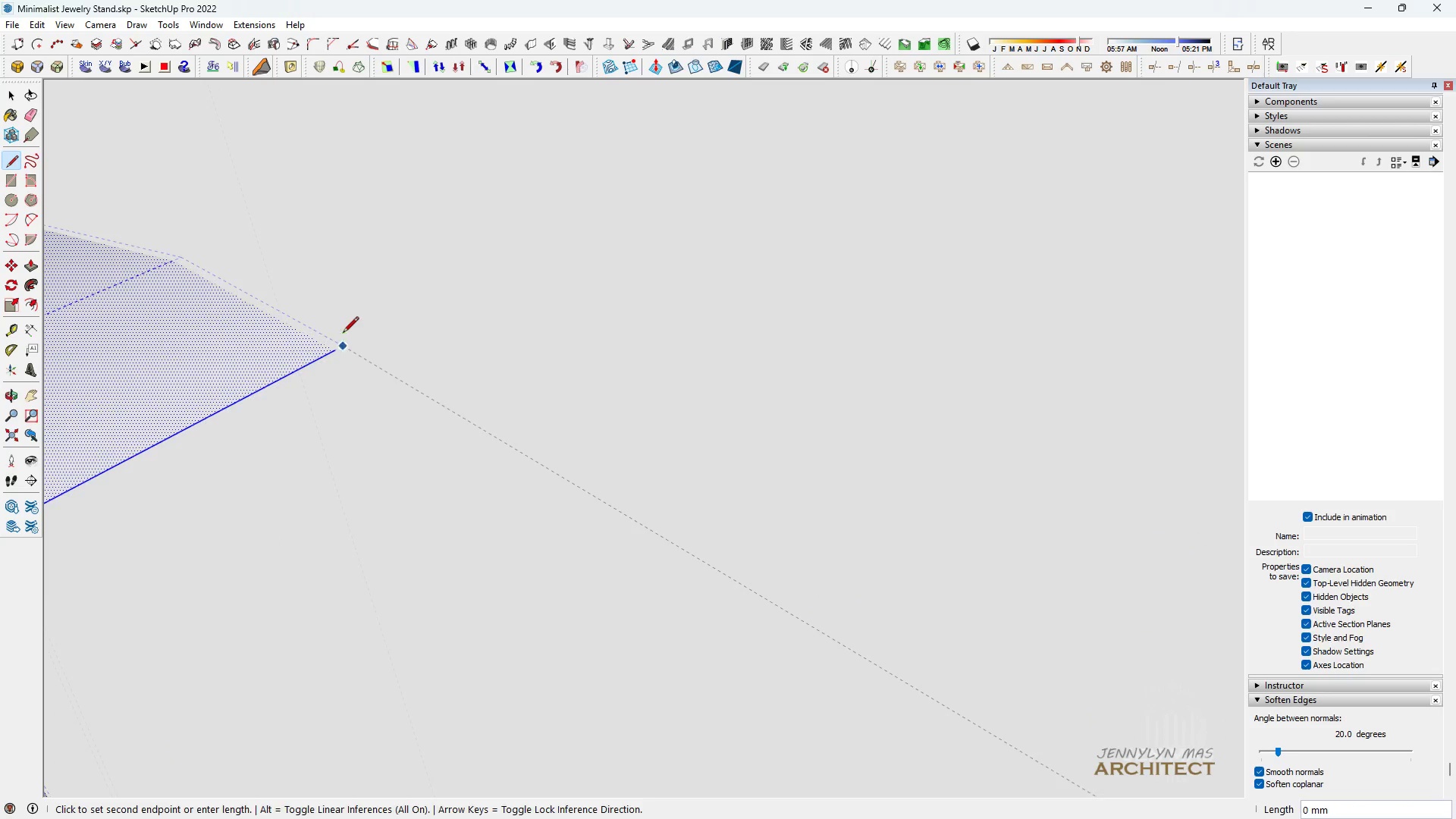 
scroll: coordinate [583, 363], scroll_direction: down, amount: 19.0
 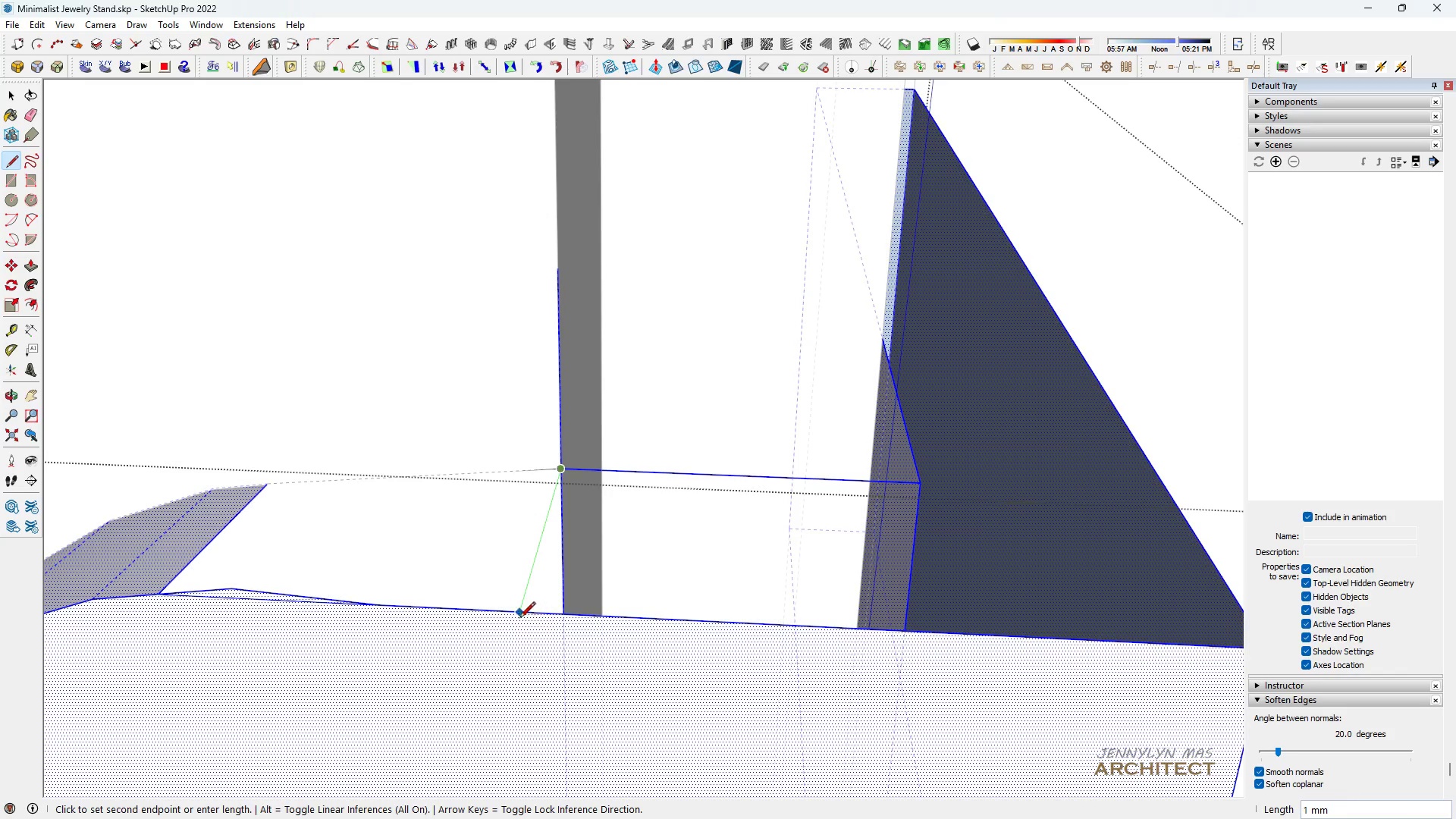 
left_click([517, 612])
 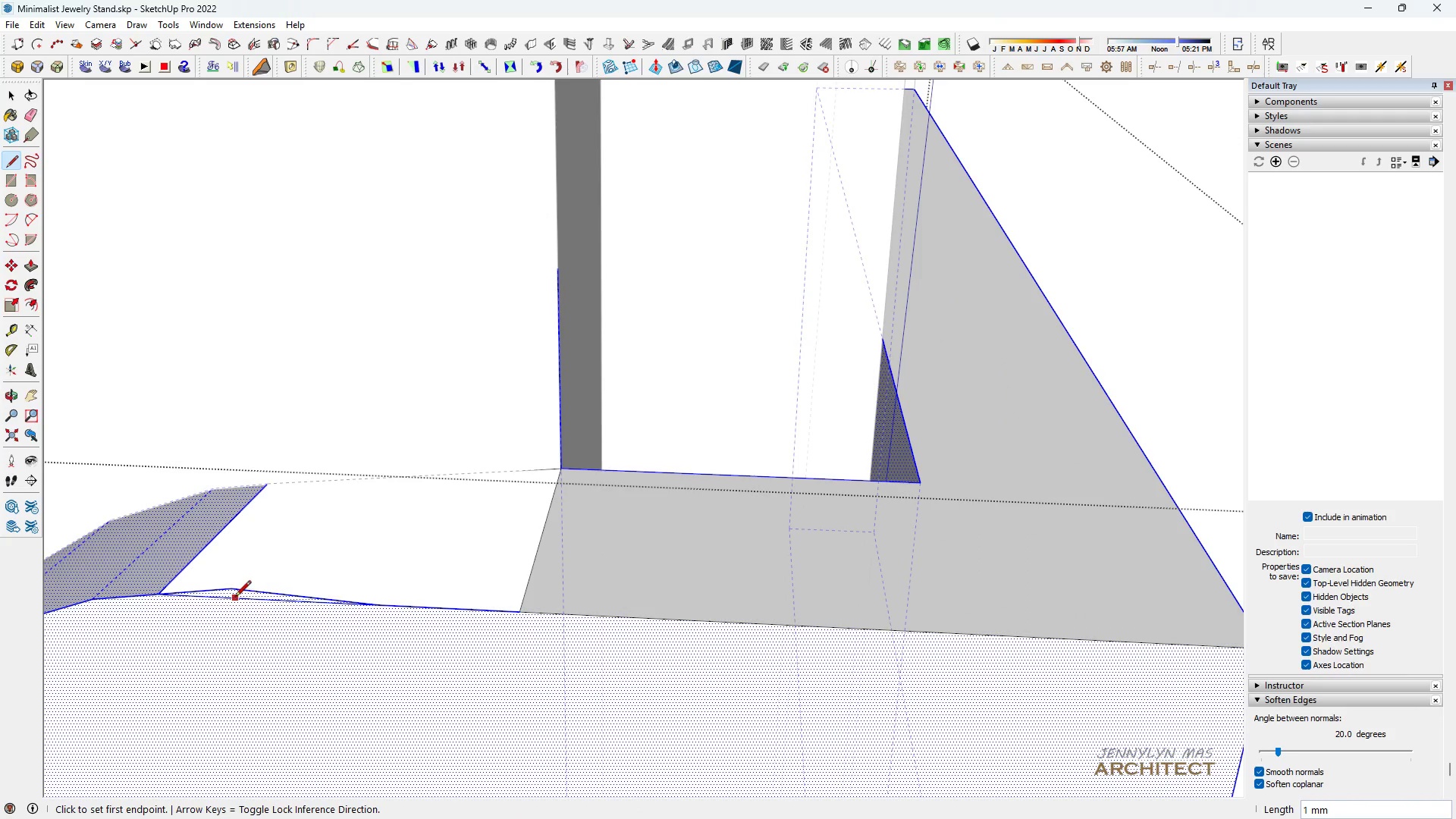 
scroll: coordinate [227, 597], scroll_direction: up, amount: 4.0
 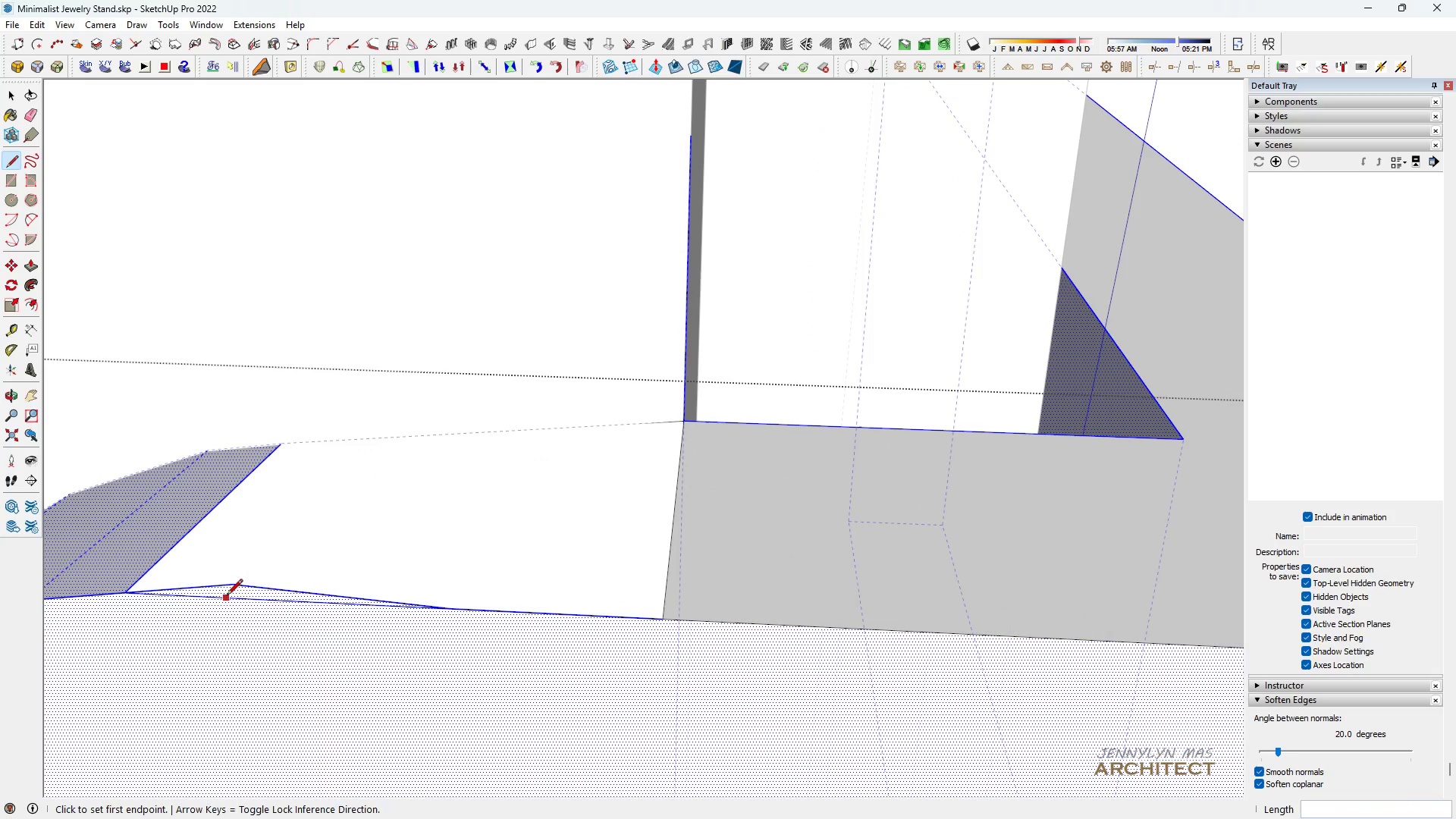 
key(E)
 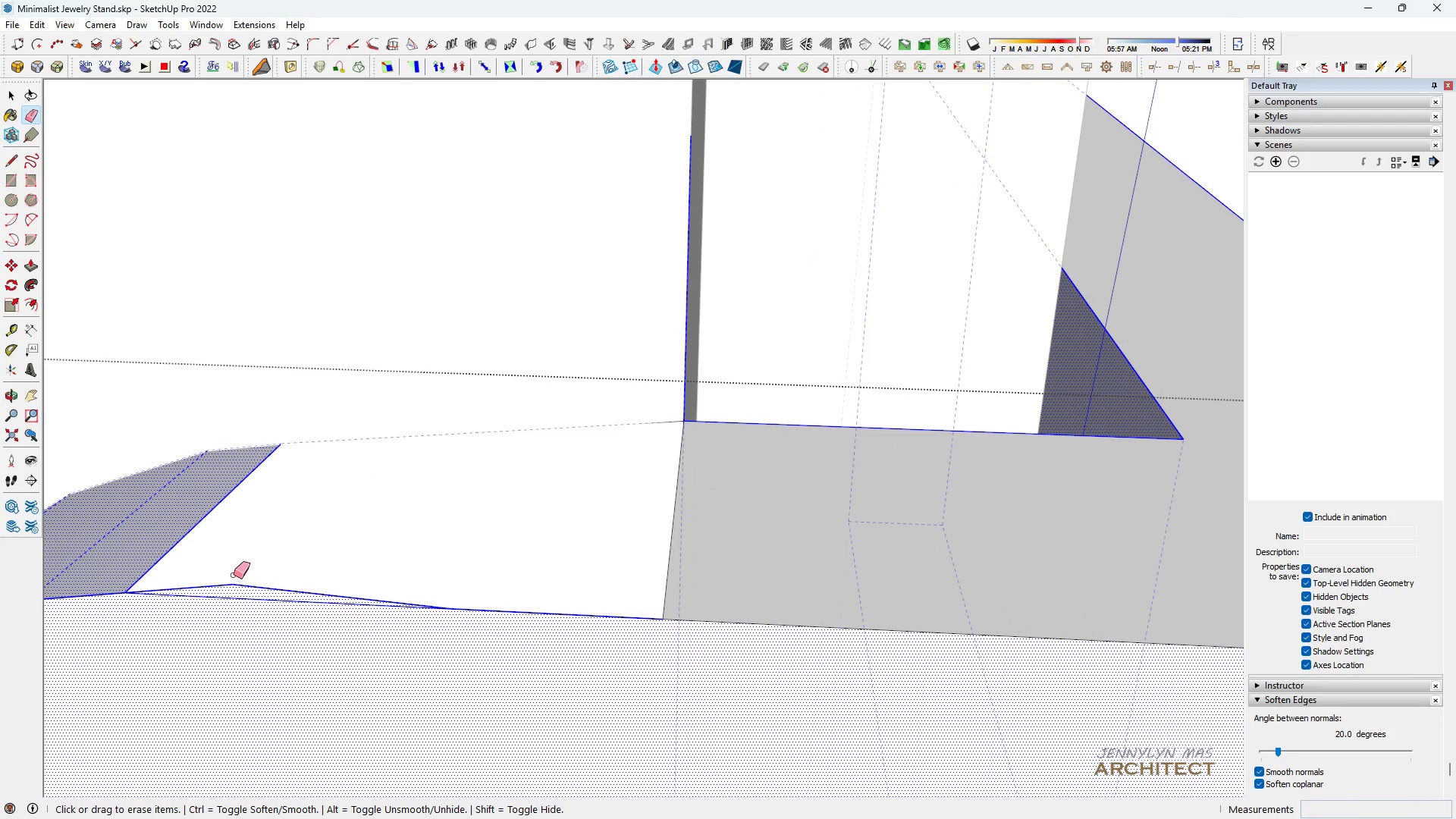 
left_click_drag(start_coordinate=[240, 576], to_coordinate=[243, 582])
 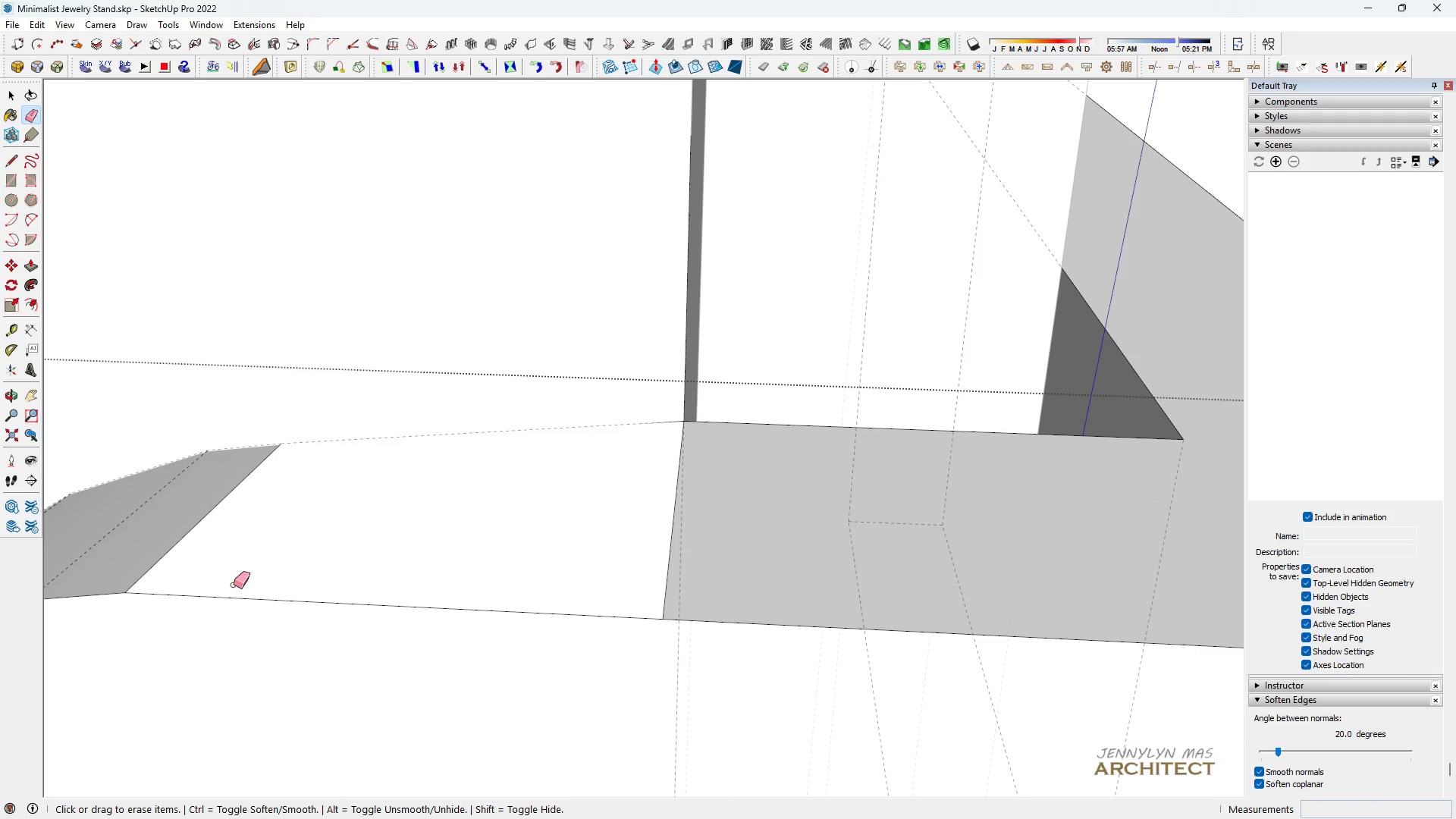 
key(Space)
 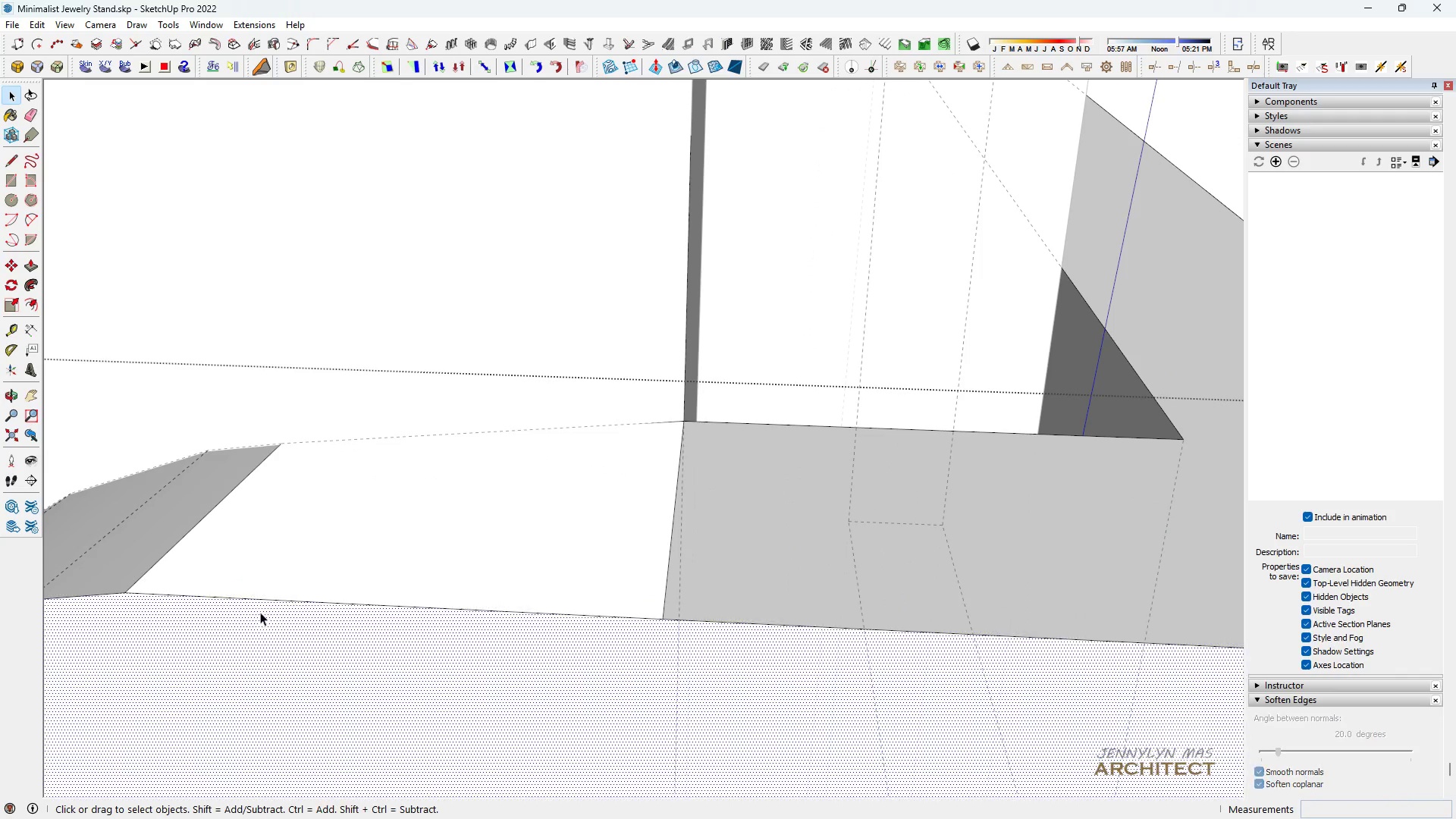 
double_click([260, 612])
 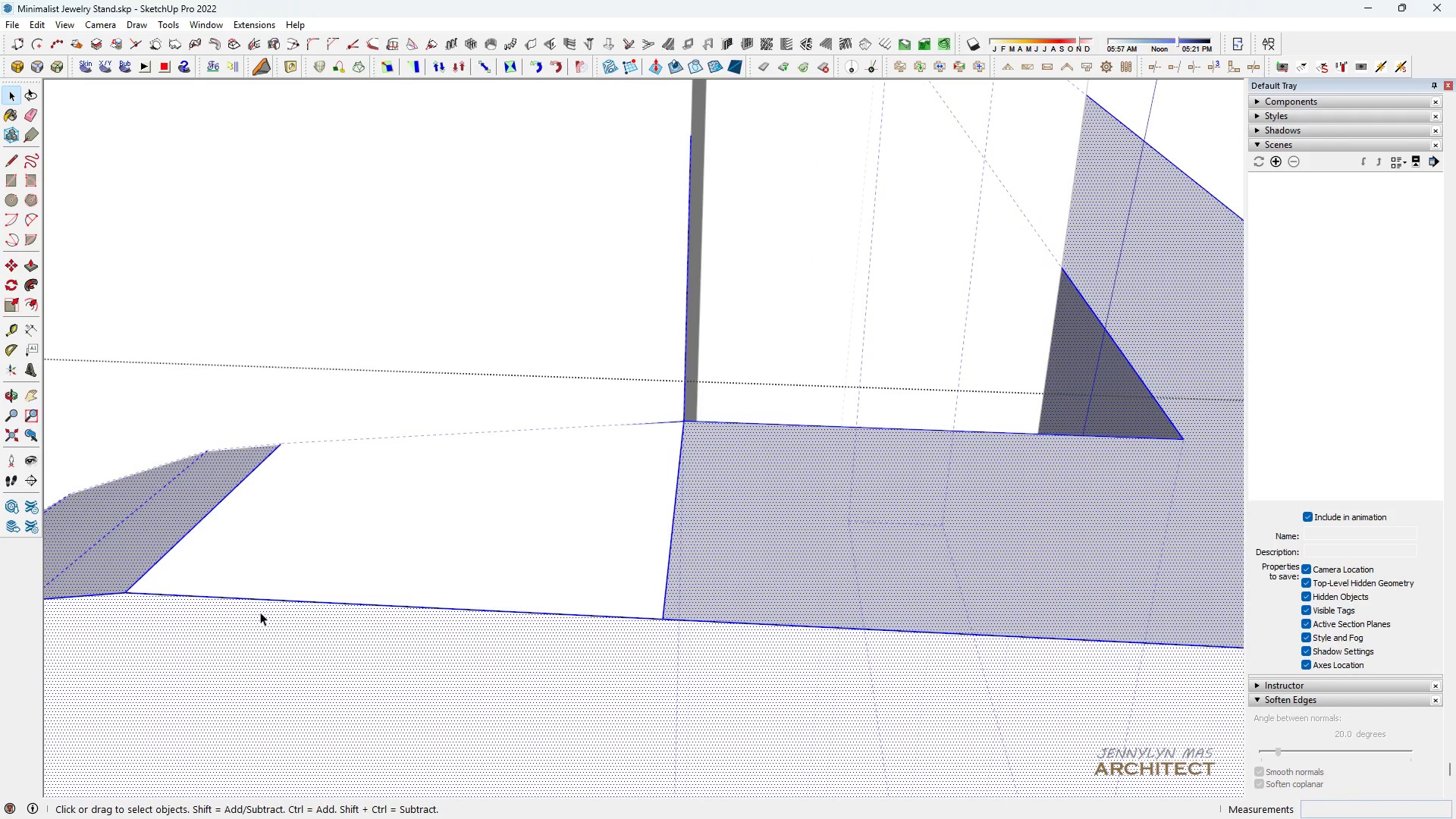 
triple_click([260, 612])
 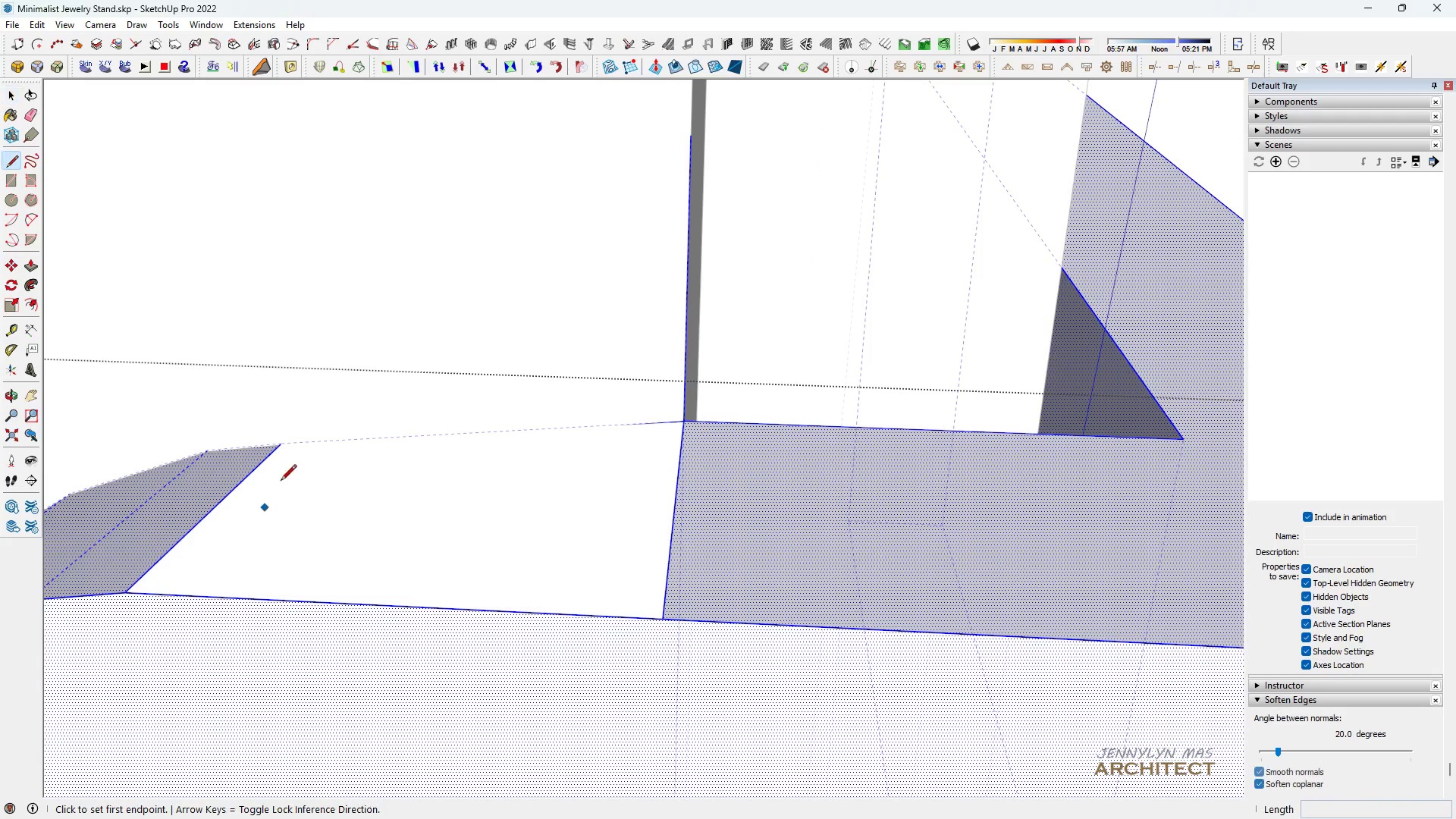 
hold_key(key=L, duration=0.48)
 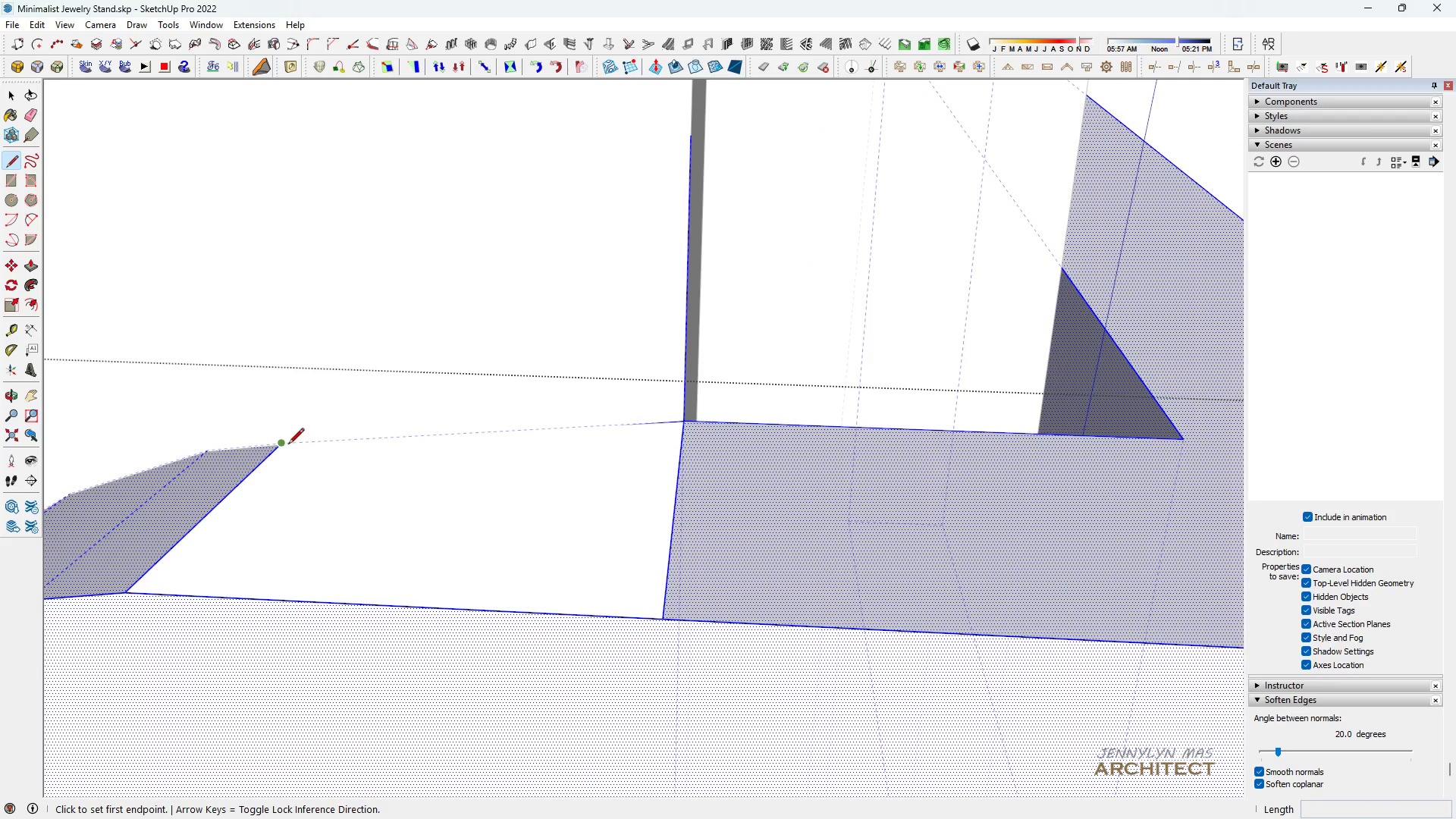 
left_click([288, 445])
 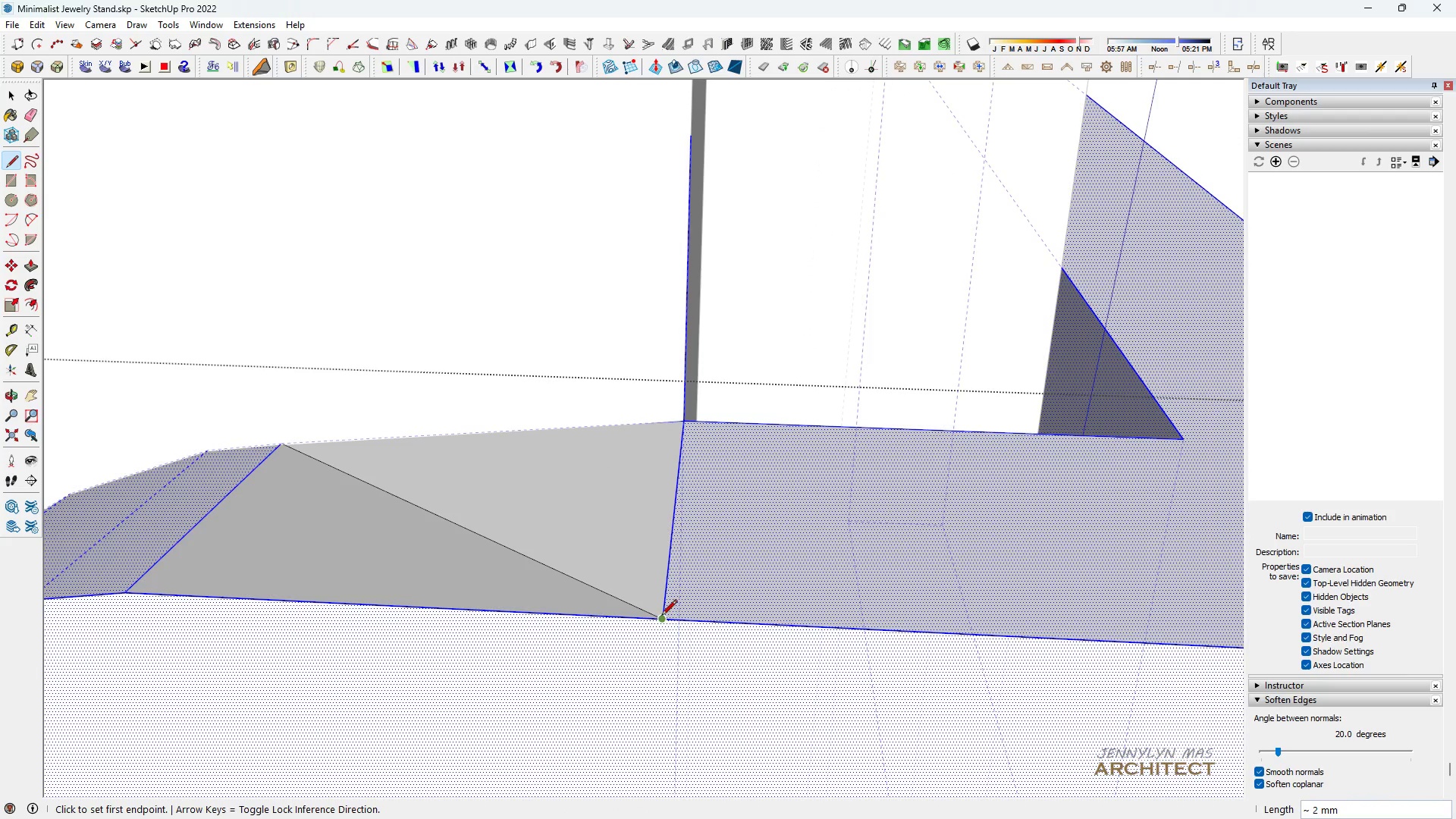 
scroll: coordinate [529, 433], scroll_direction: down, amount: 8.0
 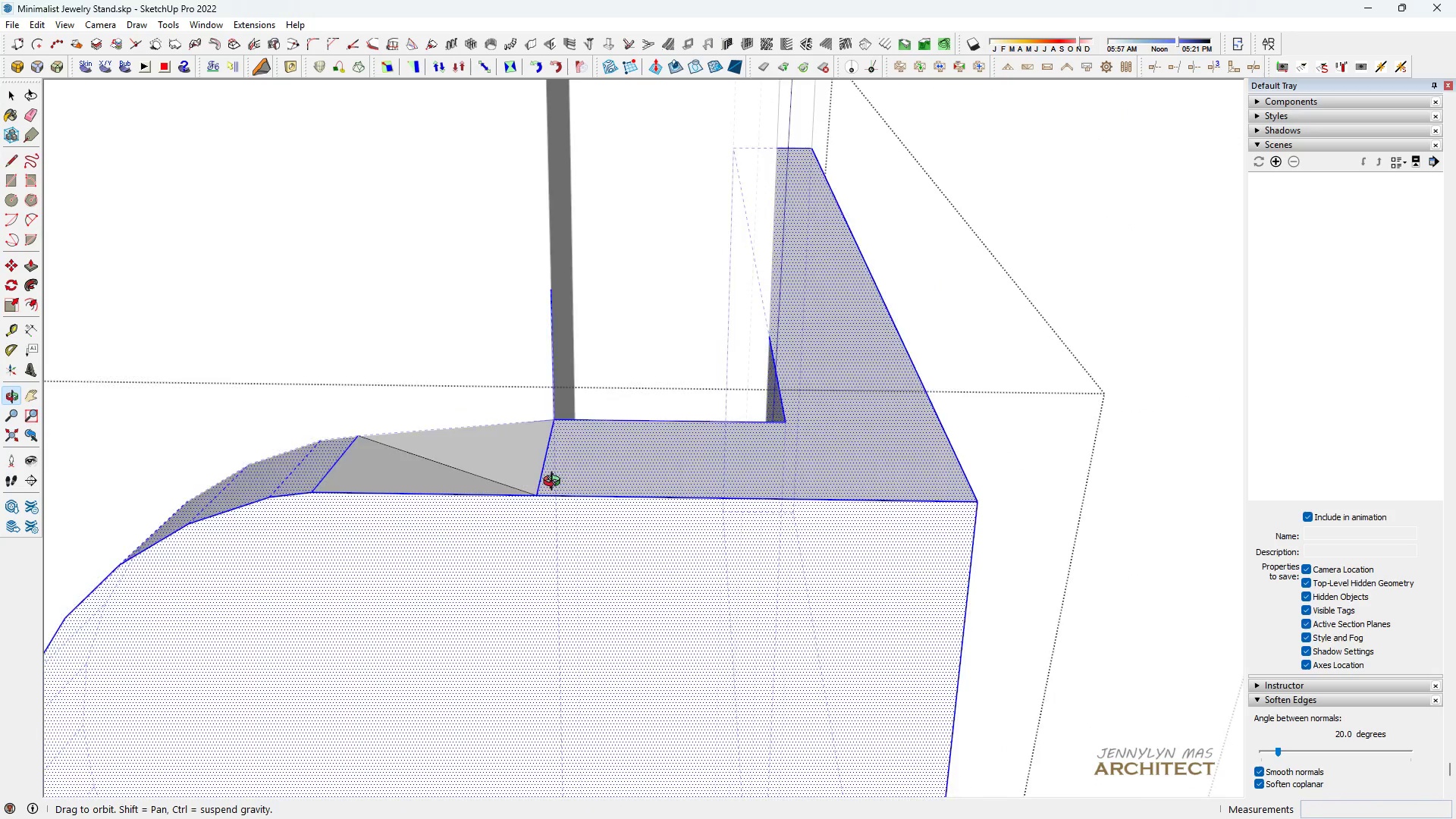 
key(Space)
 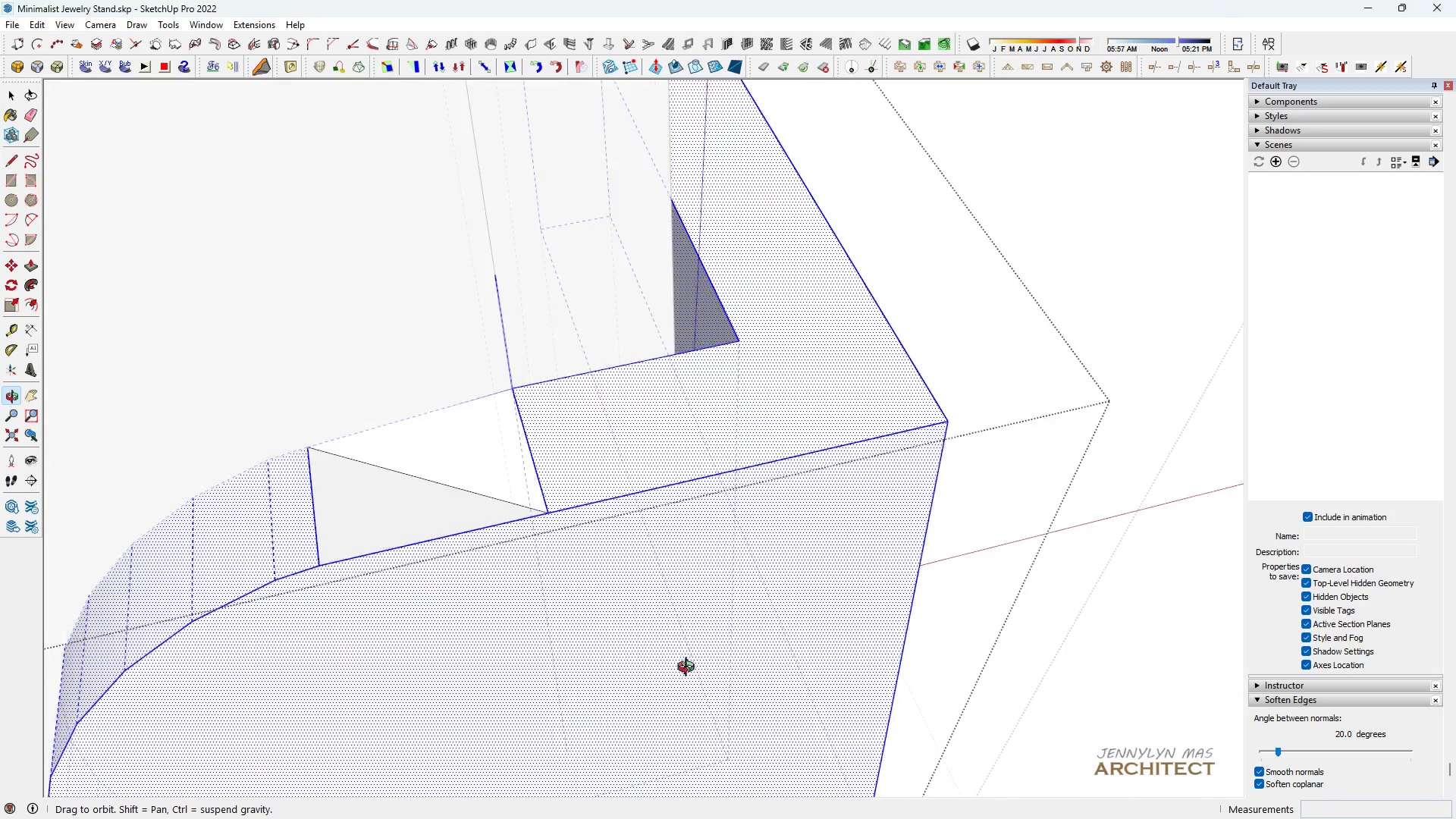 
key(Control+Z)
 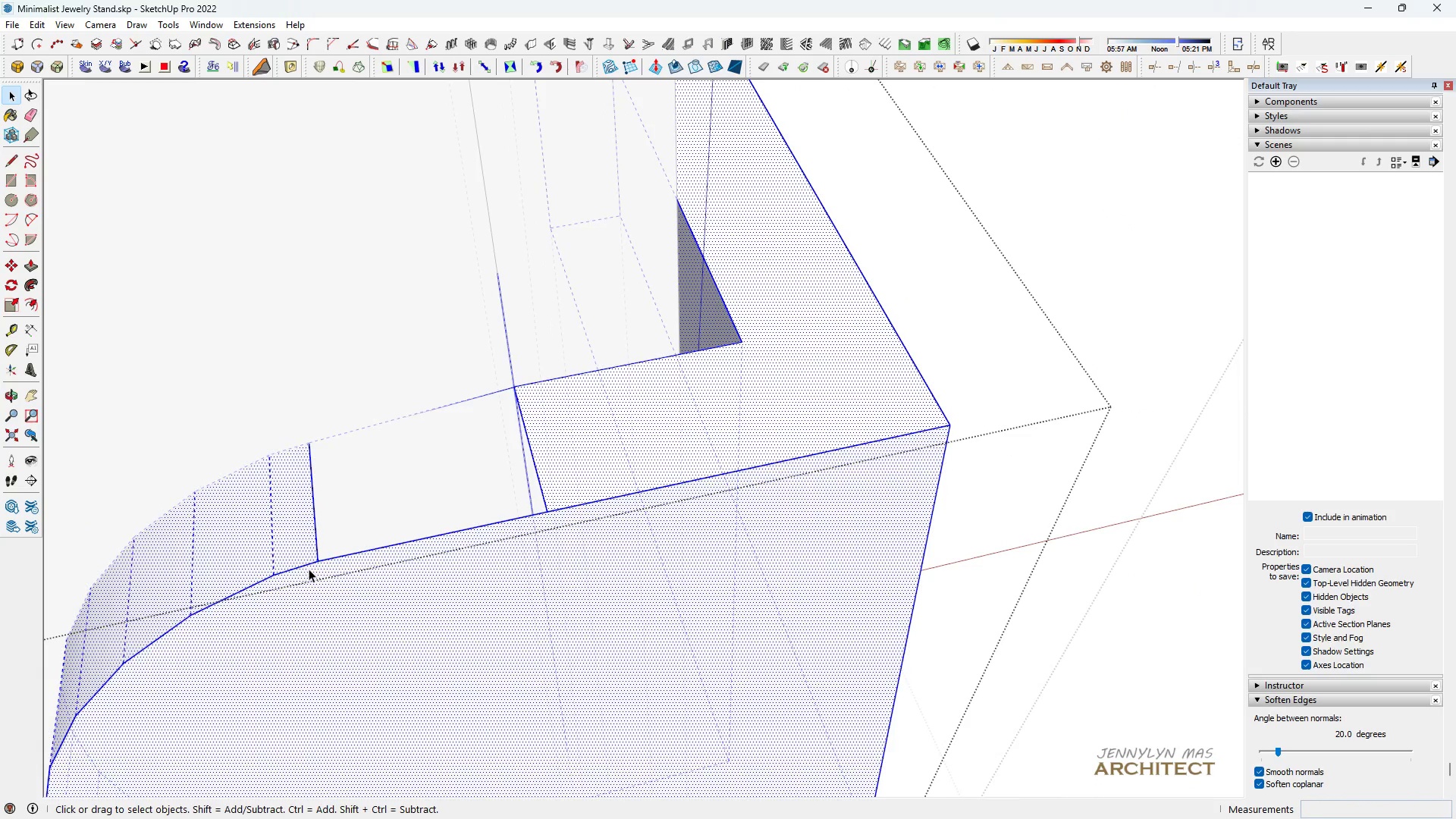 
key(Space)
 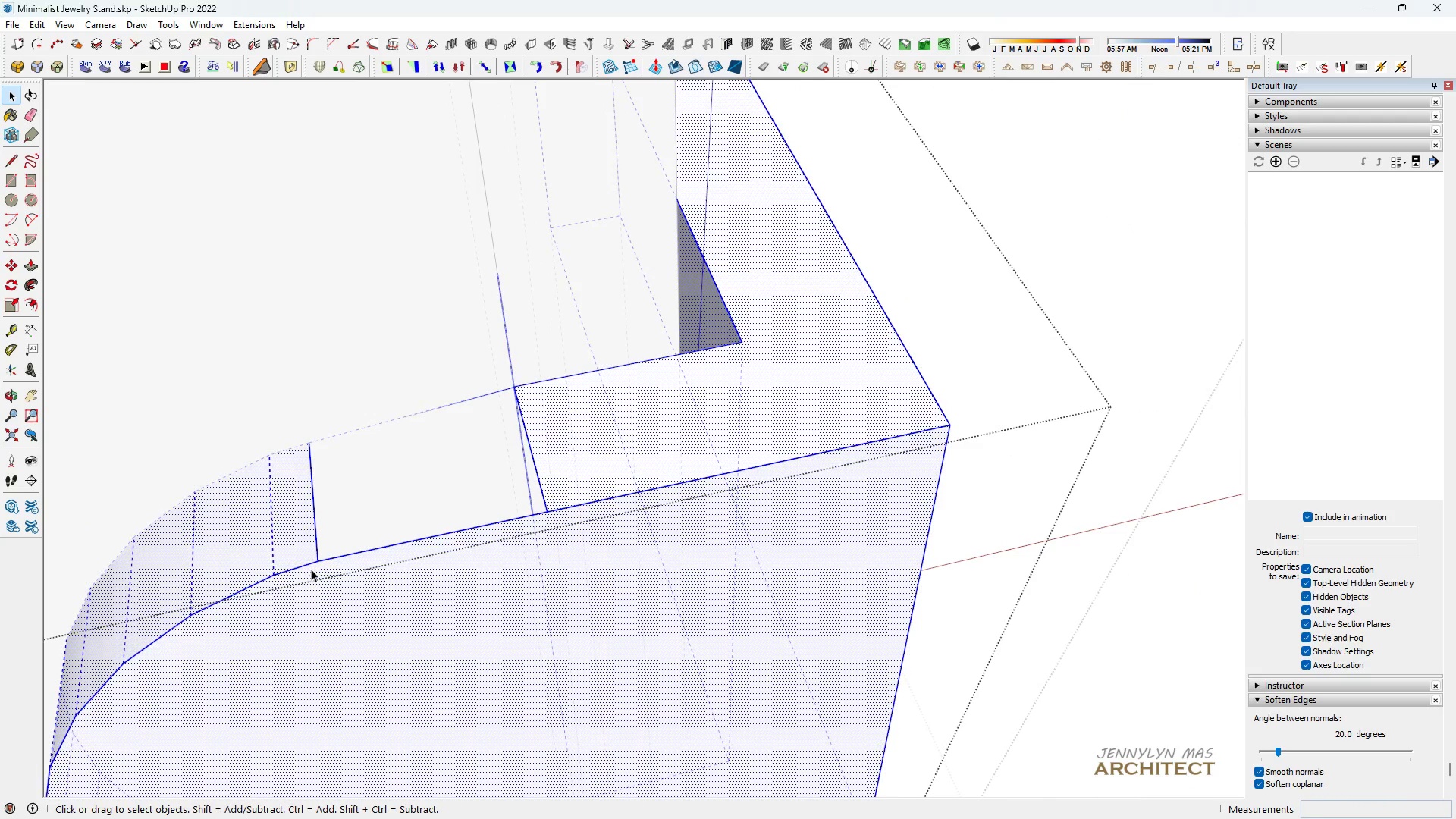 
scroll: coordinate [315, 570], scroll_direction: up, amount: 3.0
 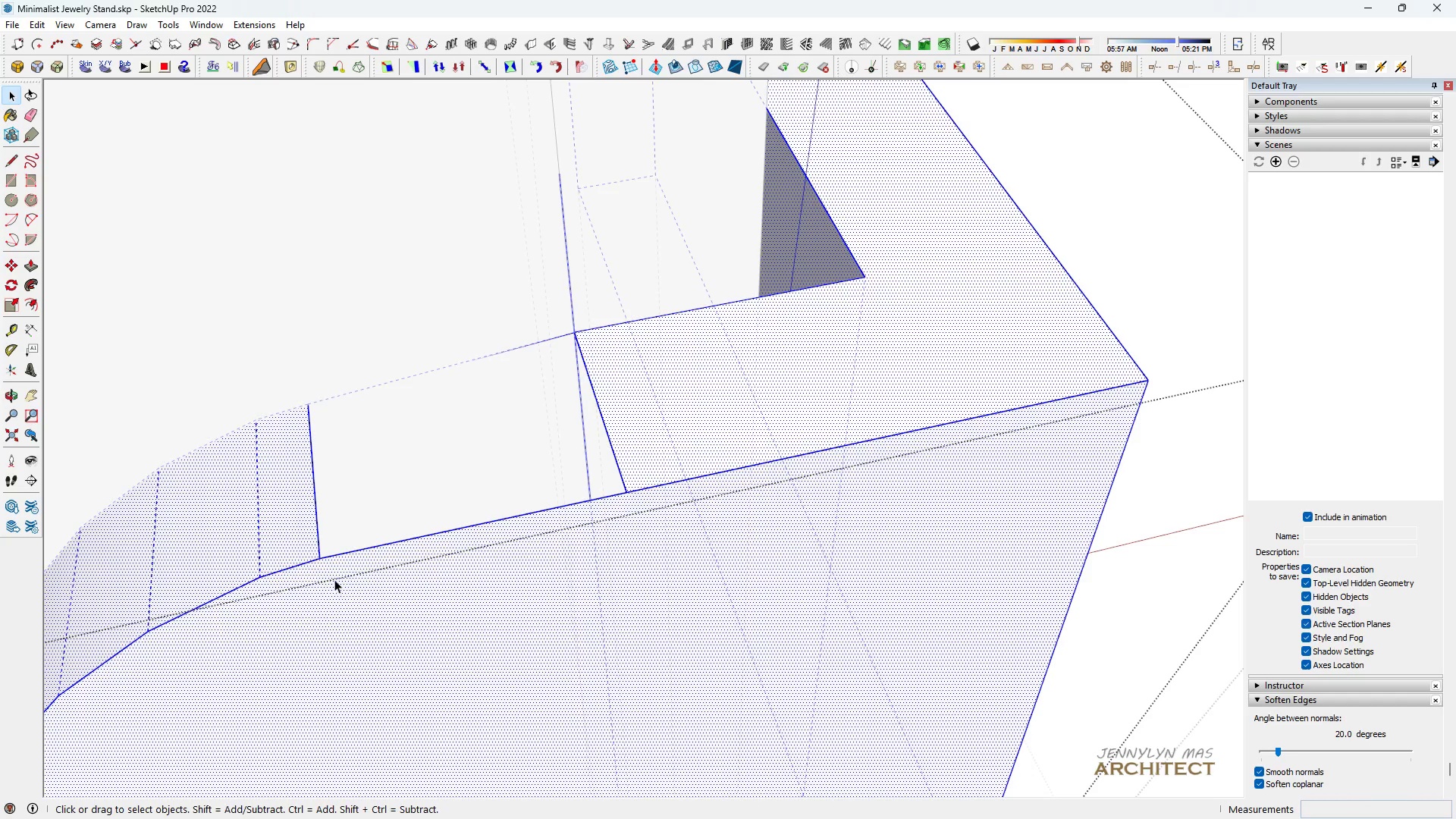 
key(L)
 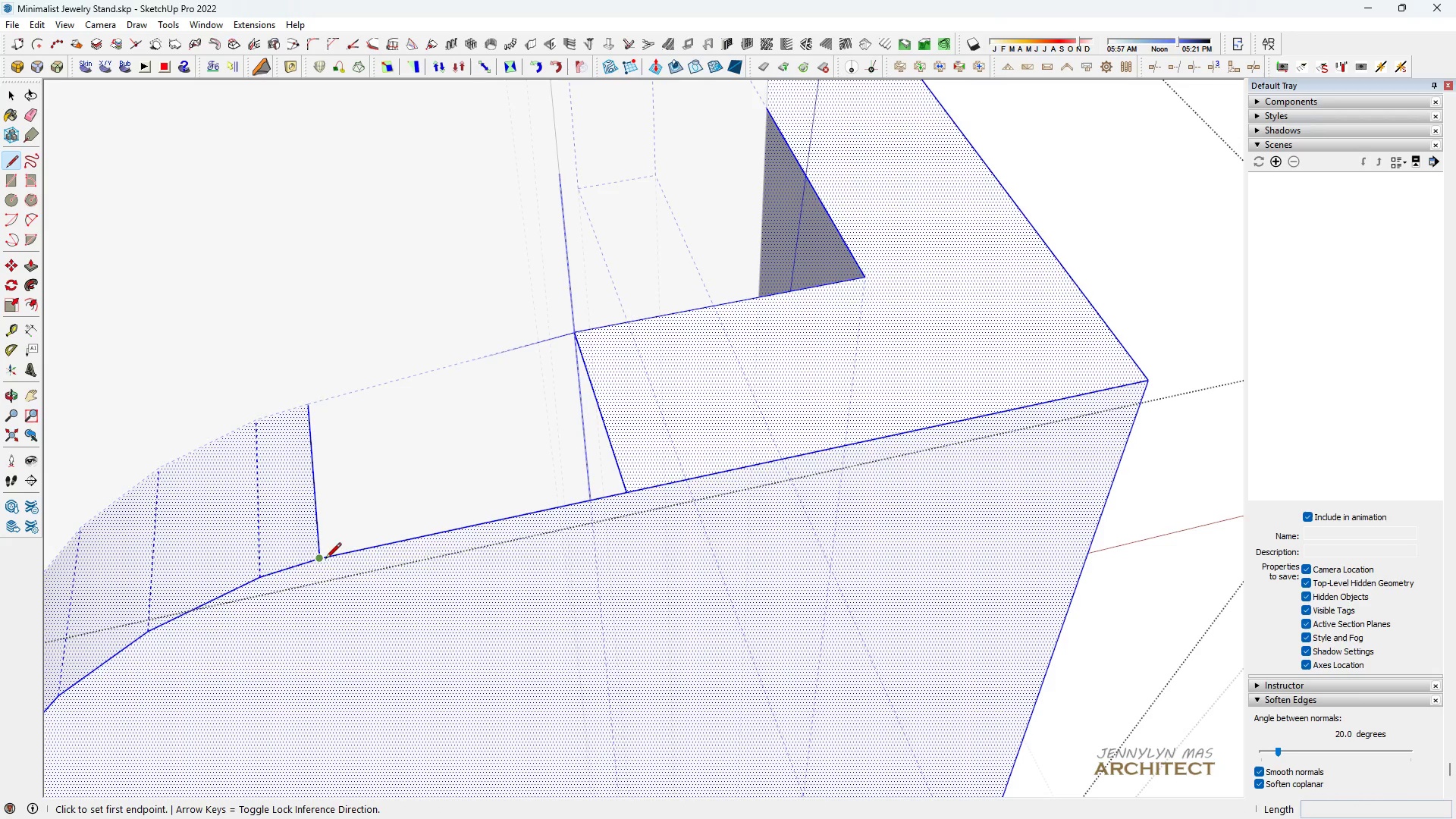 
left_click([322, 562])
 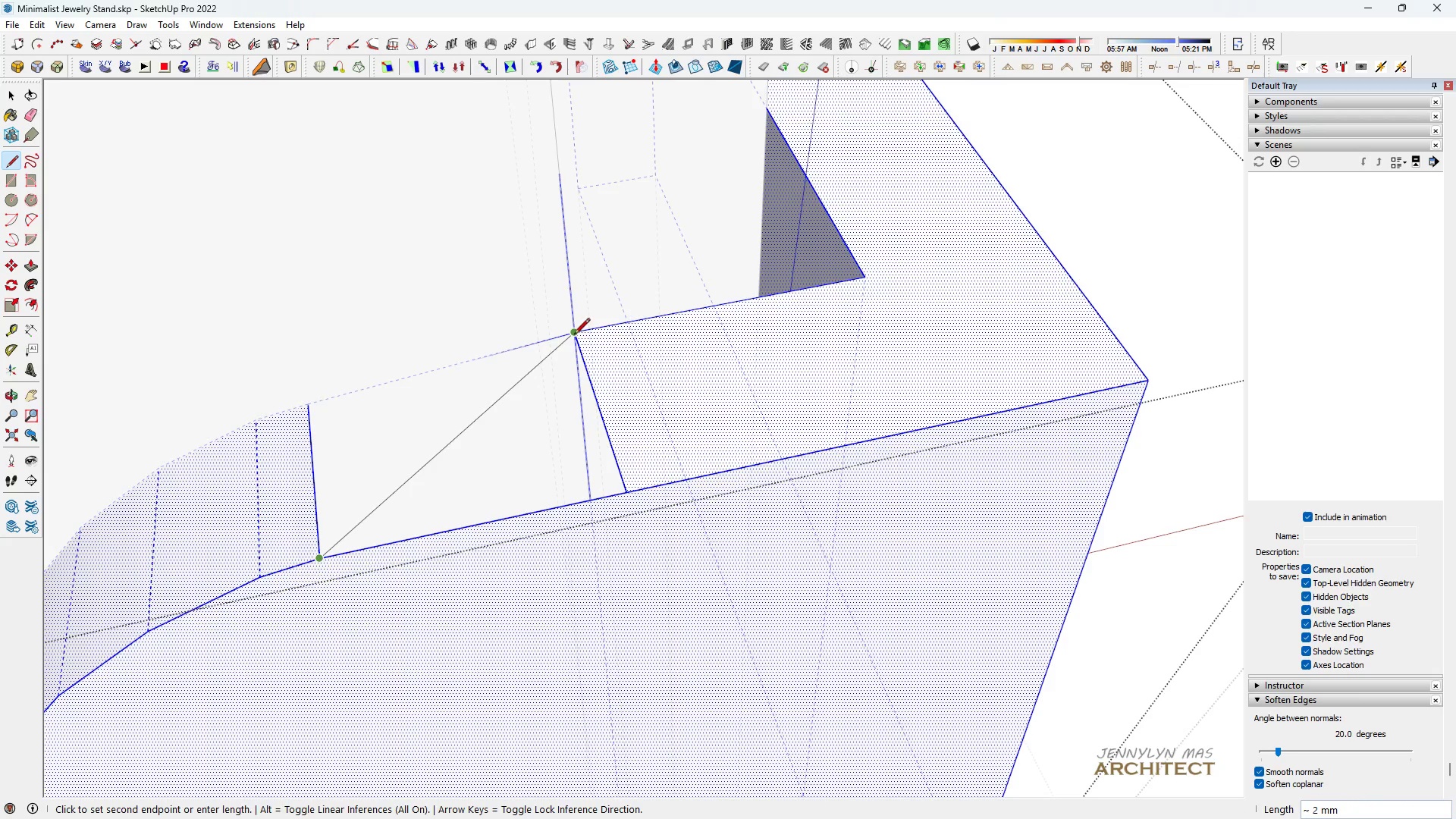 
left_click([574, 334])
 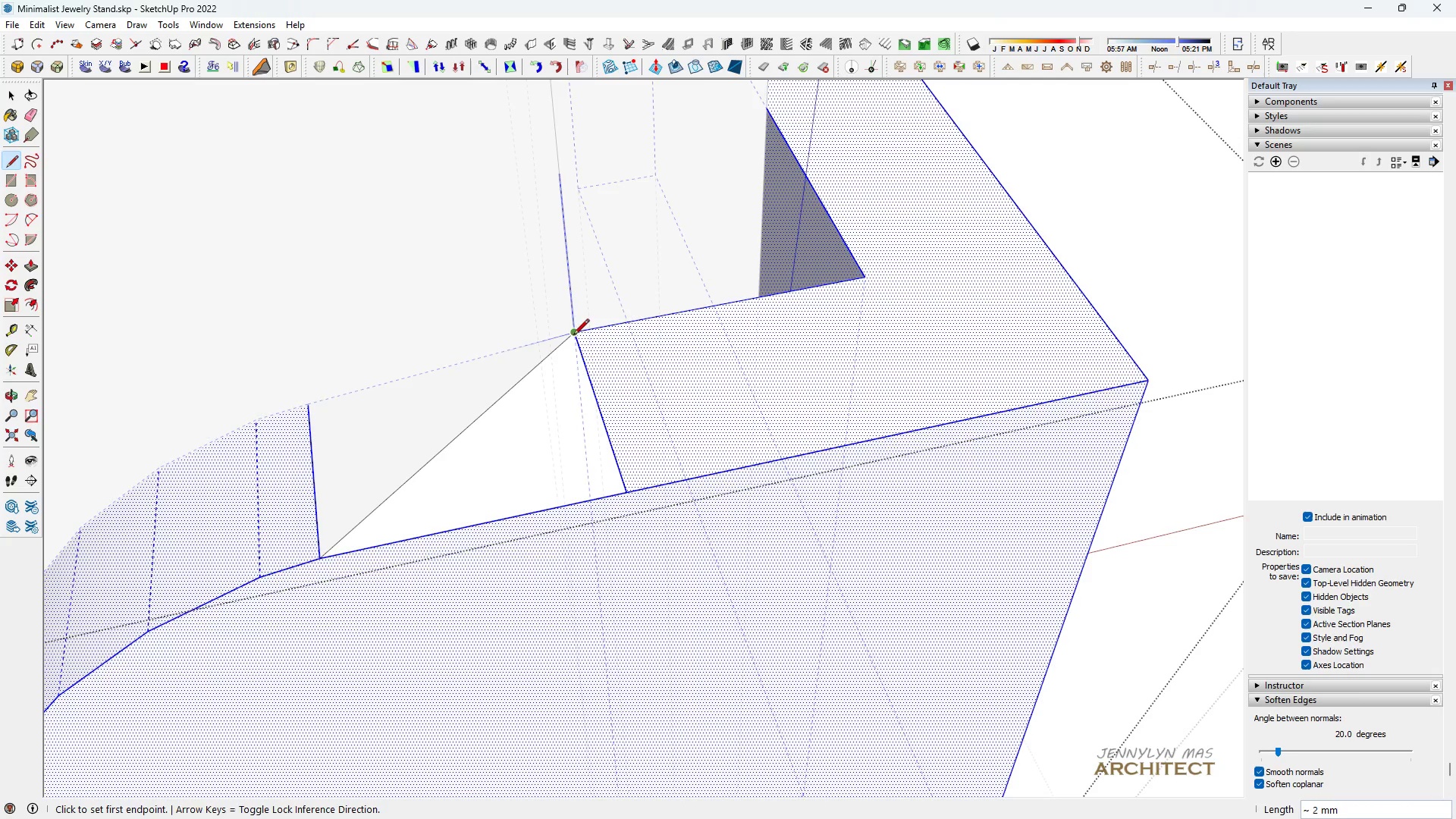 
key(Space)
 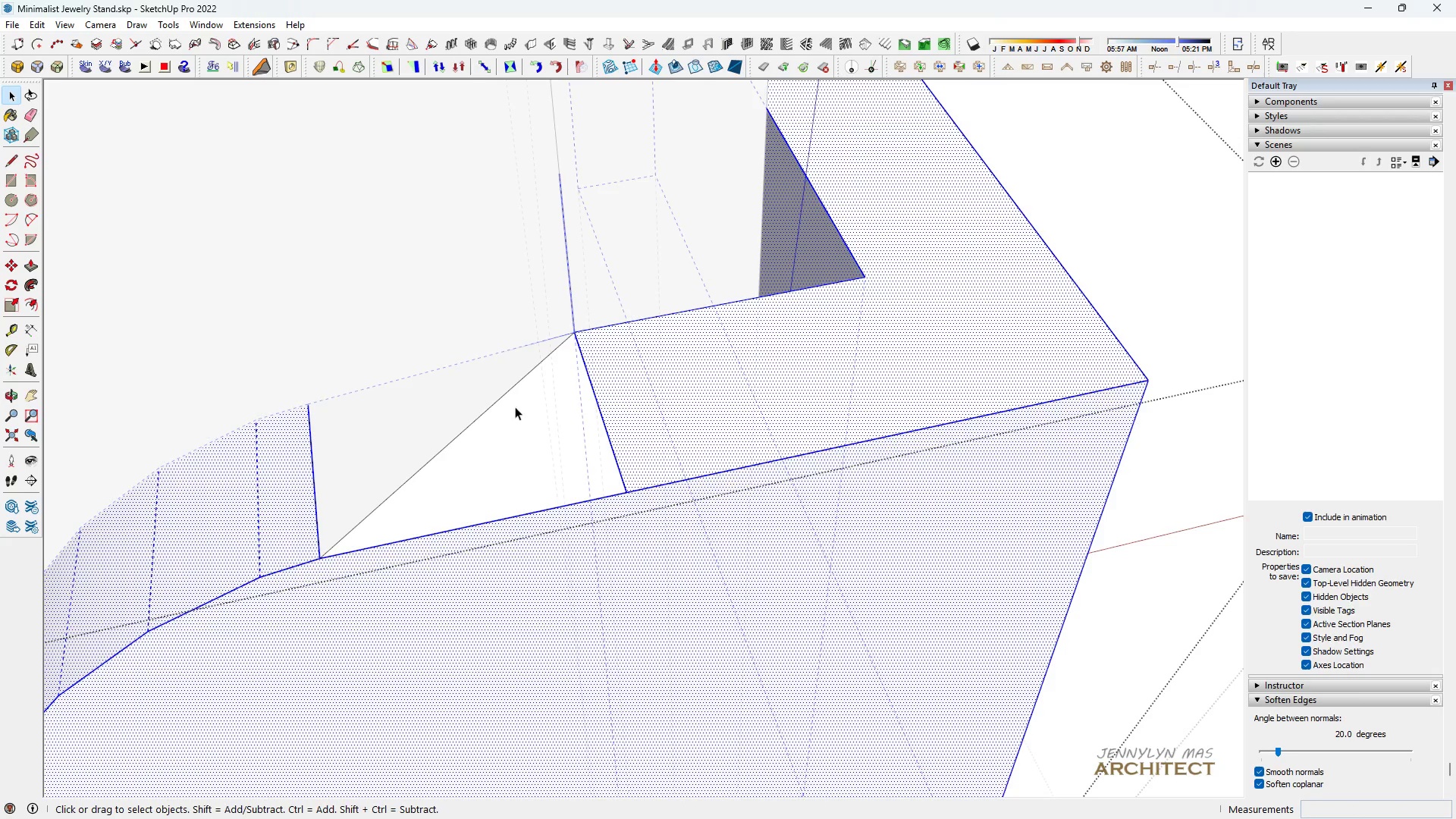 
key(E)
 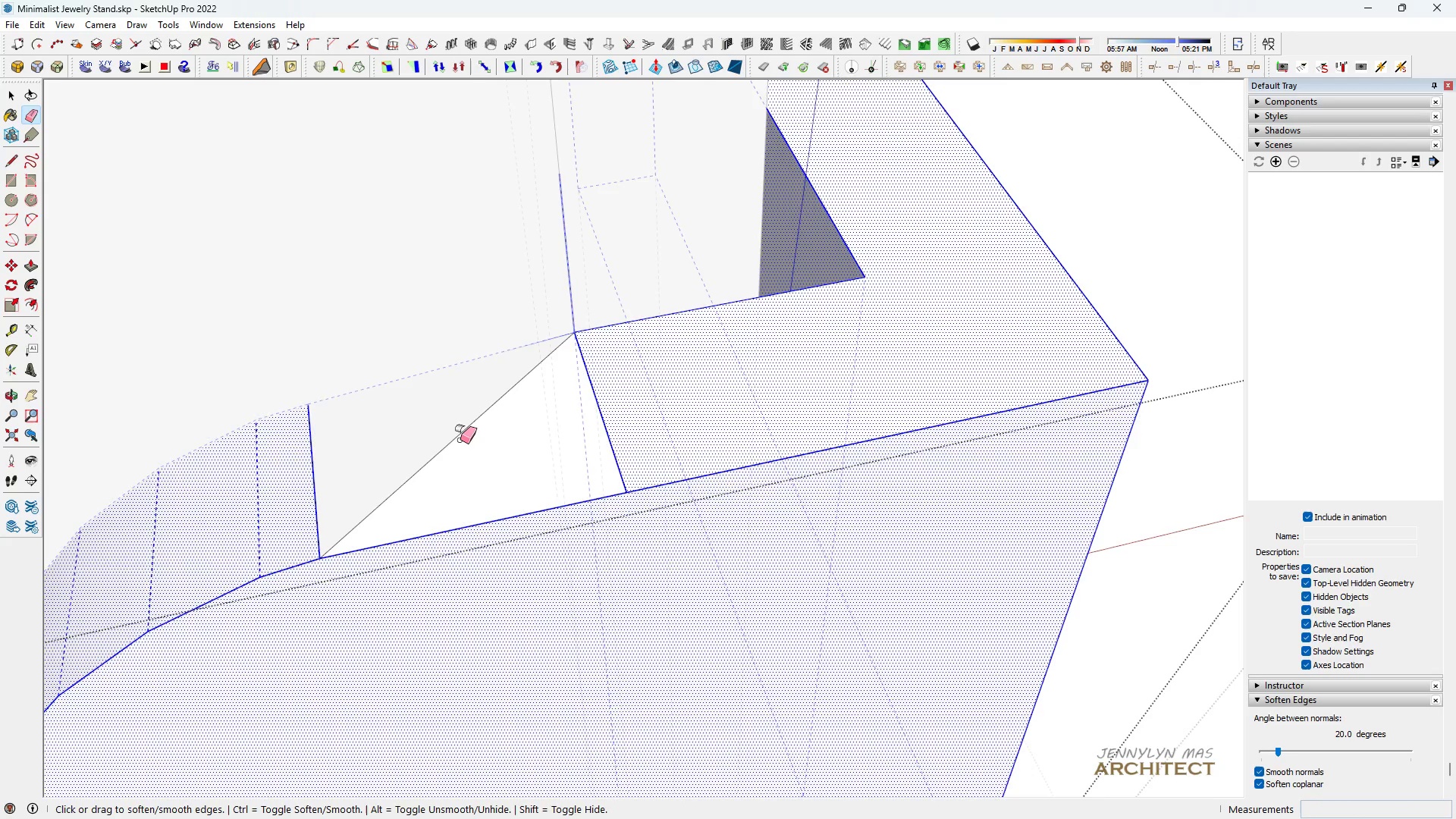 
key(Control+ControlLeft)
 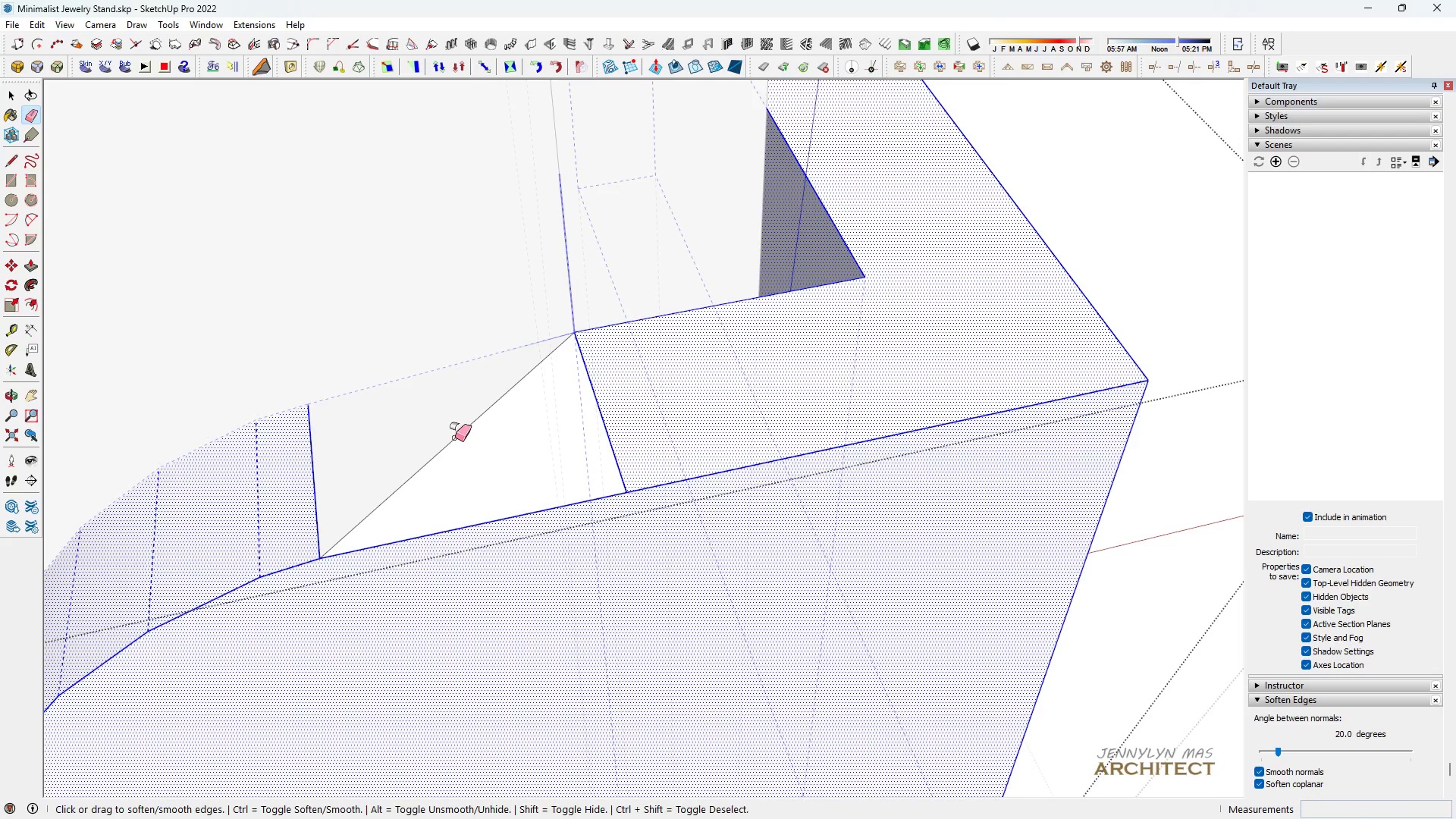 
left_click_drag(start_coordinate=[460, 440], to_coordinate=[428, 425])
 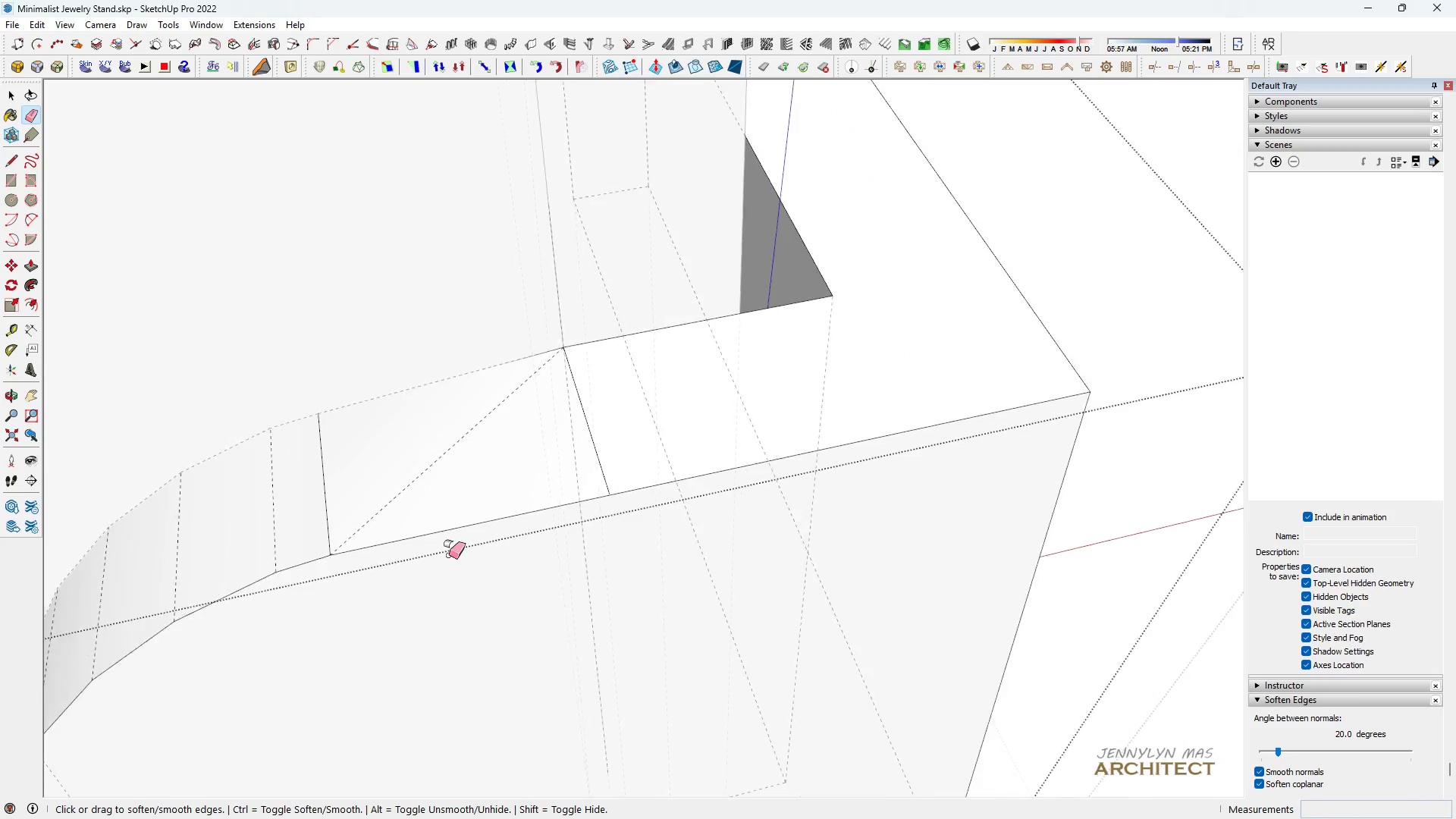 
scroll: coordinate [234, 469], scroll_direction: down, amount: 7.0
 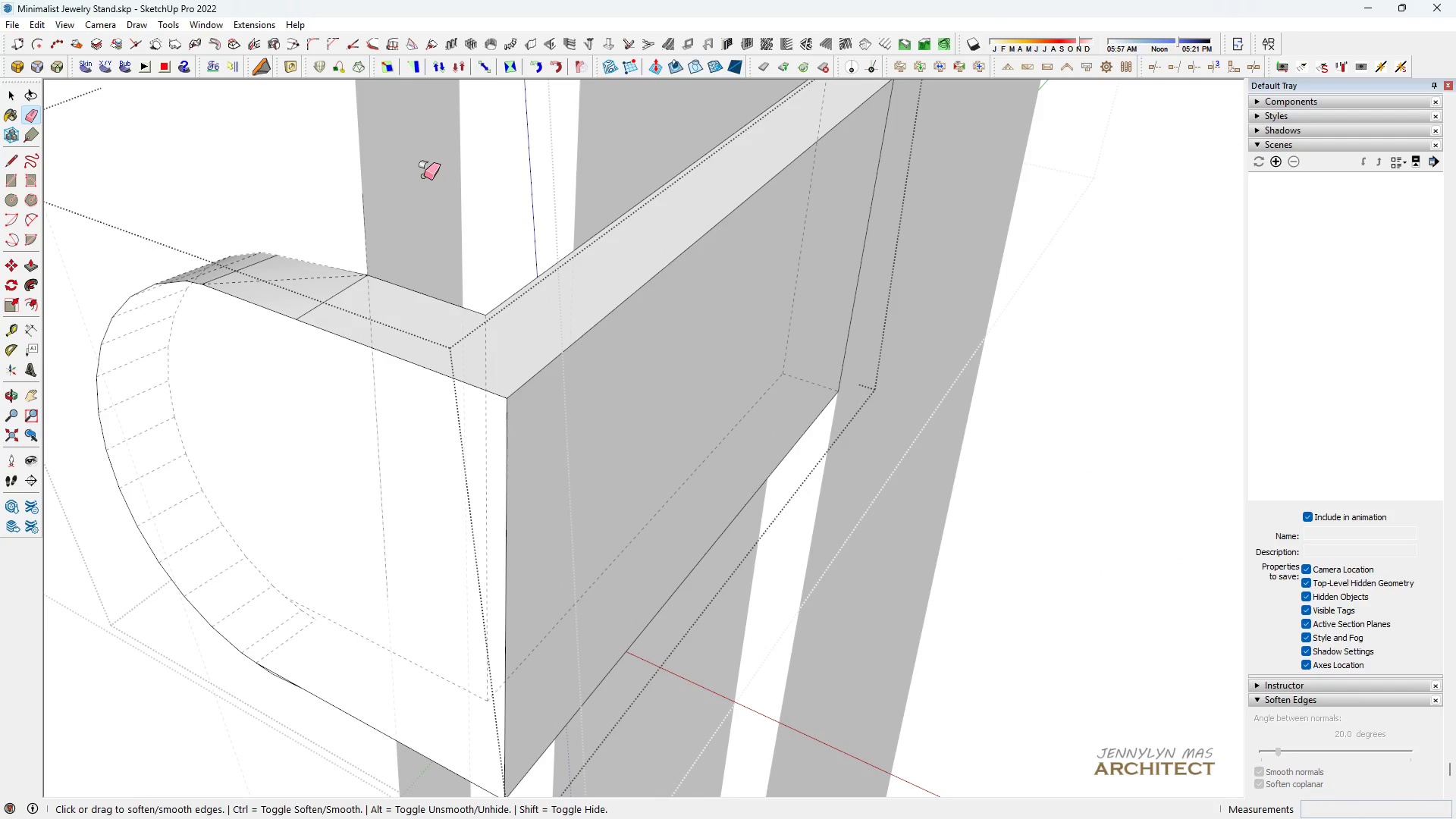 
key(Control+ControlLeft)
 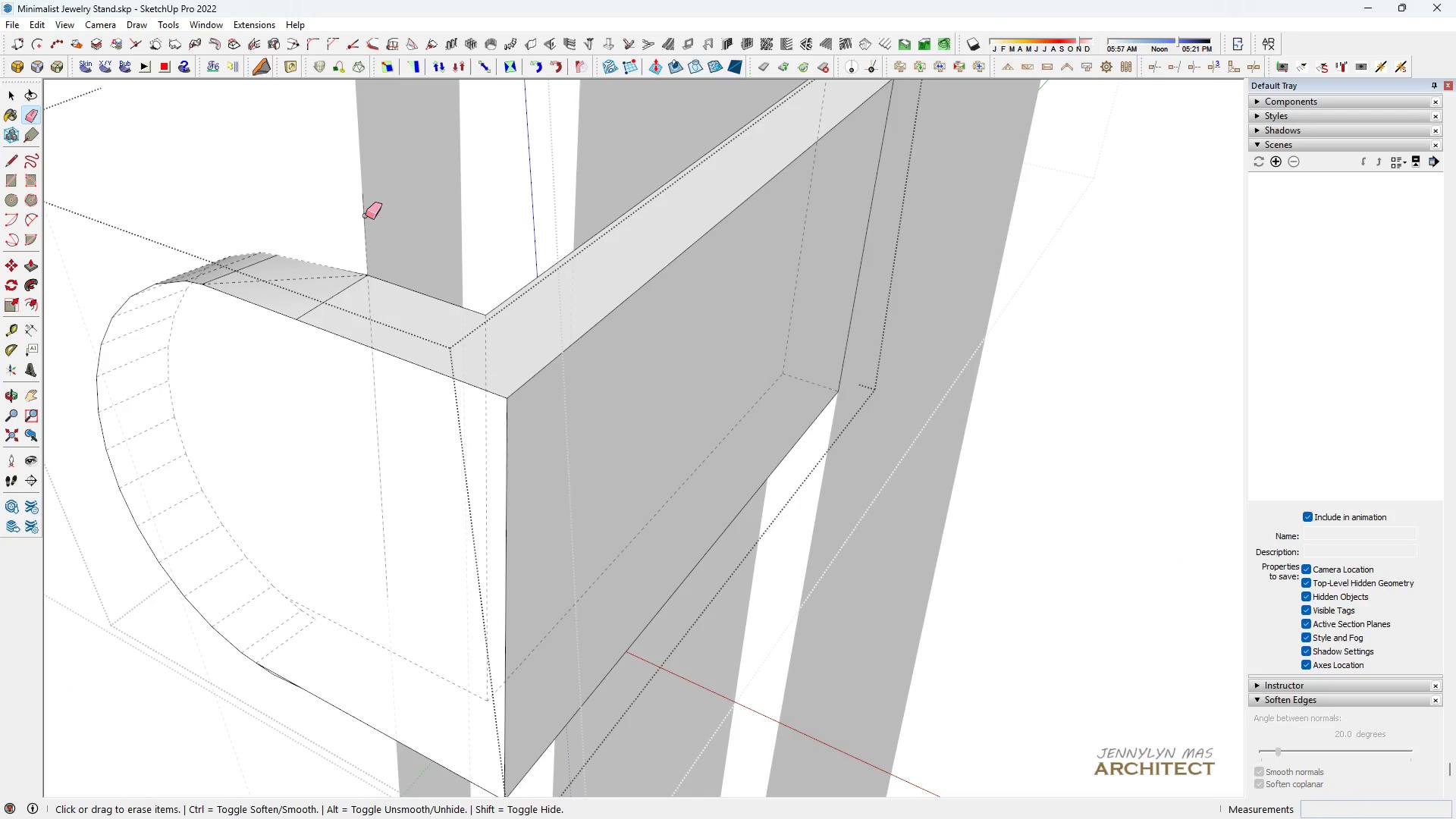 
left_click_drag(start_coordinate=[366, 215], to_coordinate=[357, 214])
 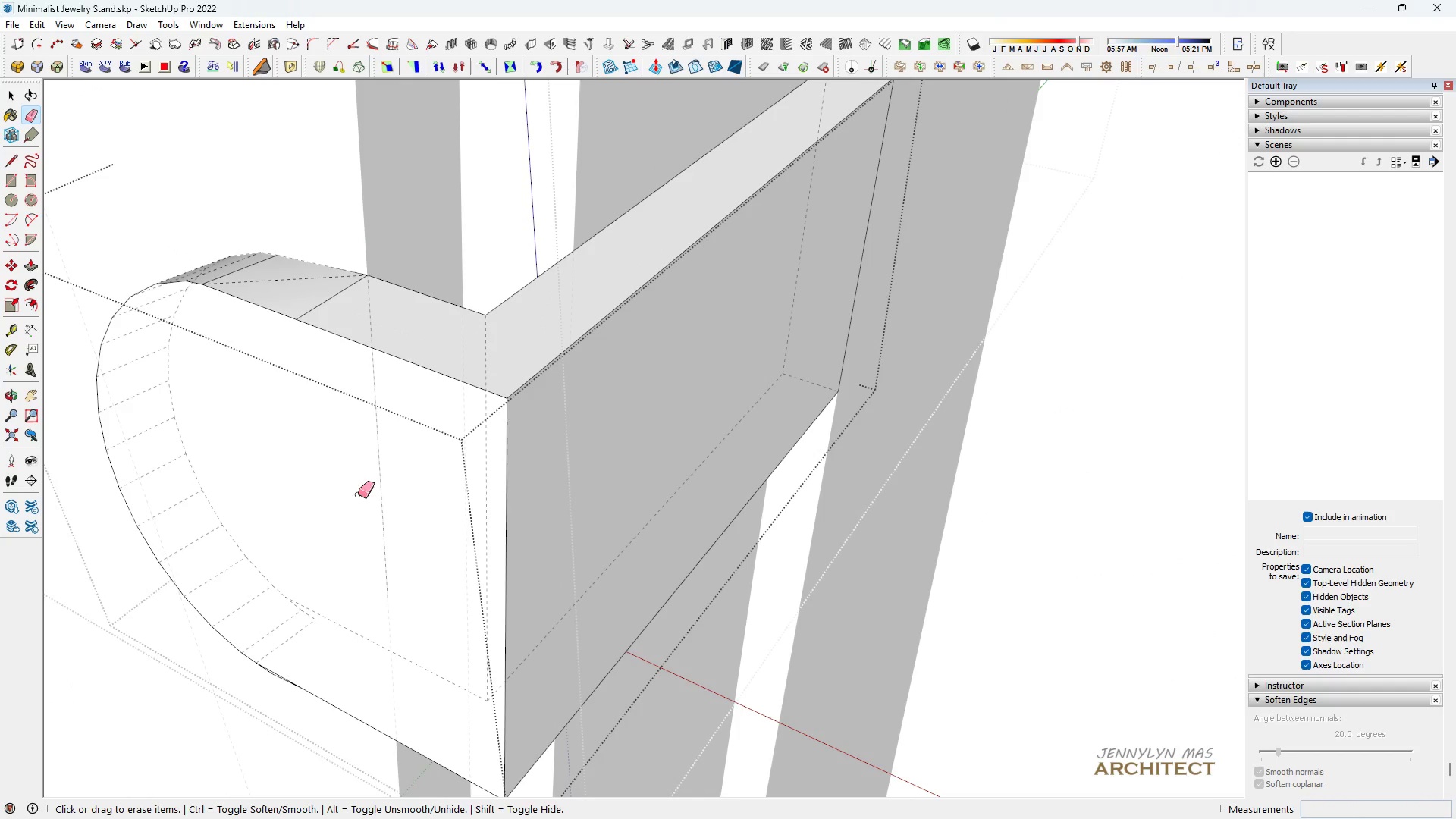 
left_click_drag(start_coordinate=[369, 497], to_coordinate=[388, 507])
 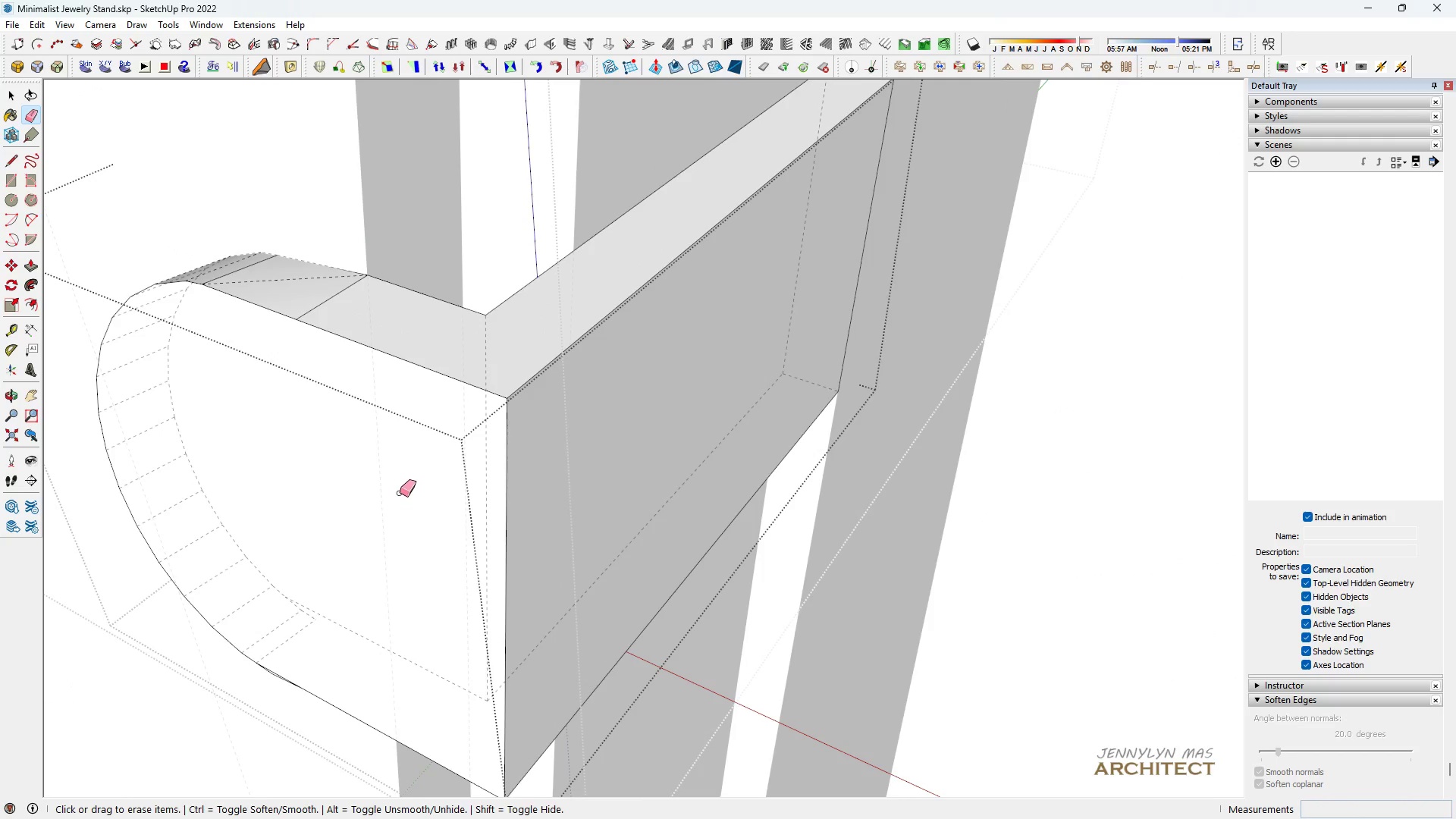 
scroll: coordinate [482, 338], scroll_direction: down, amount: 9.0
 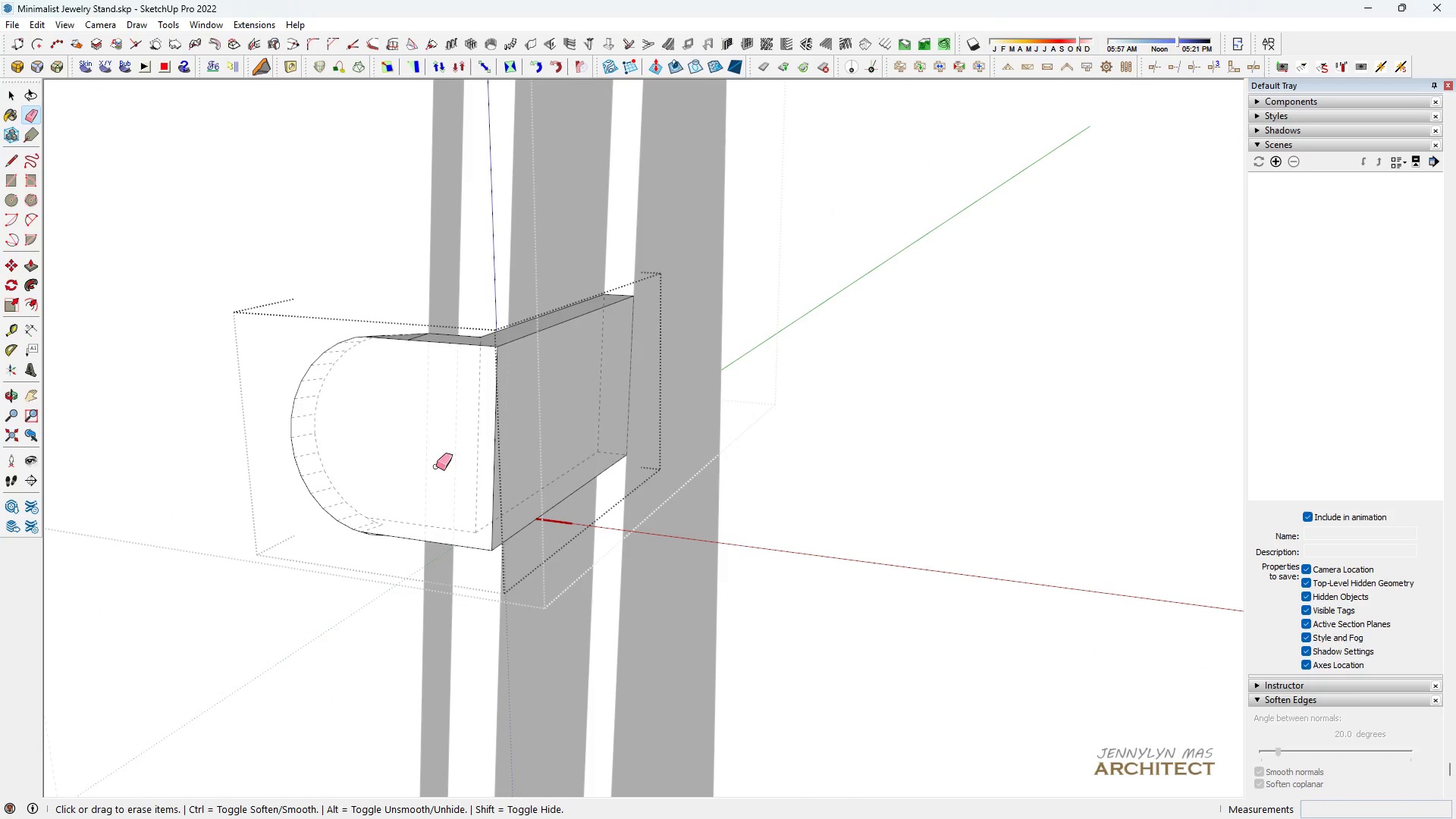 
scroll: coordinate [310, 594], scroll_direction: up, amount: 21.0
 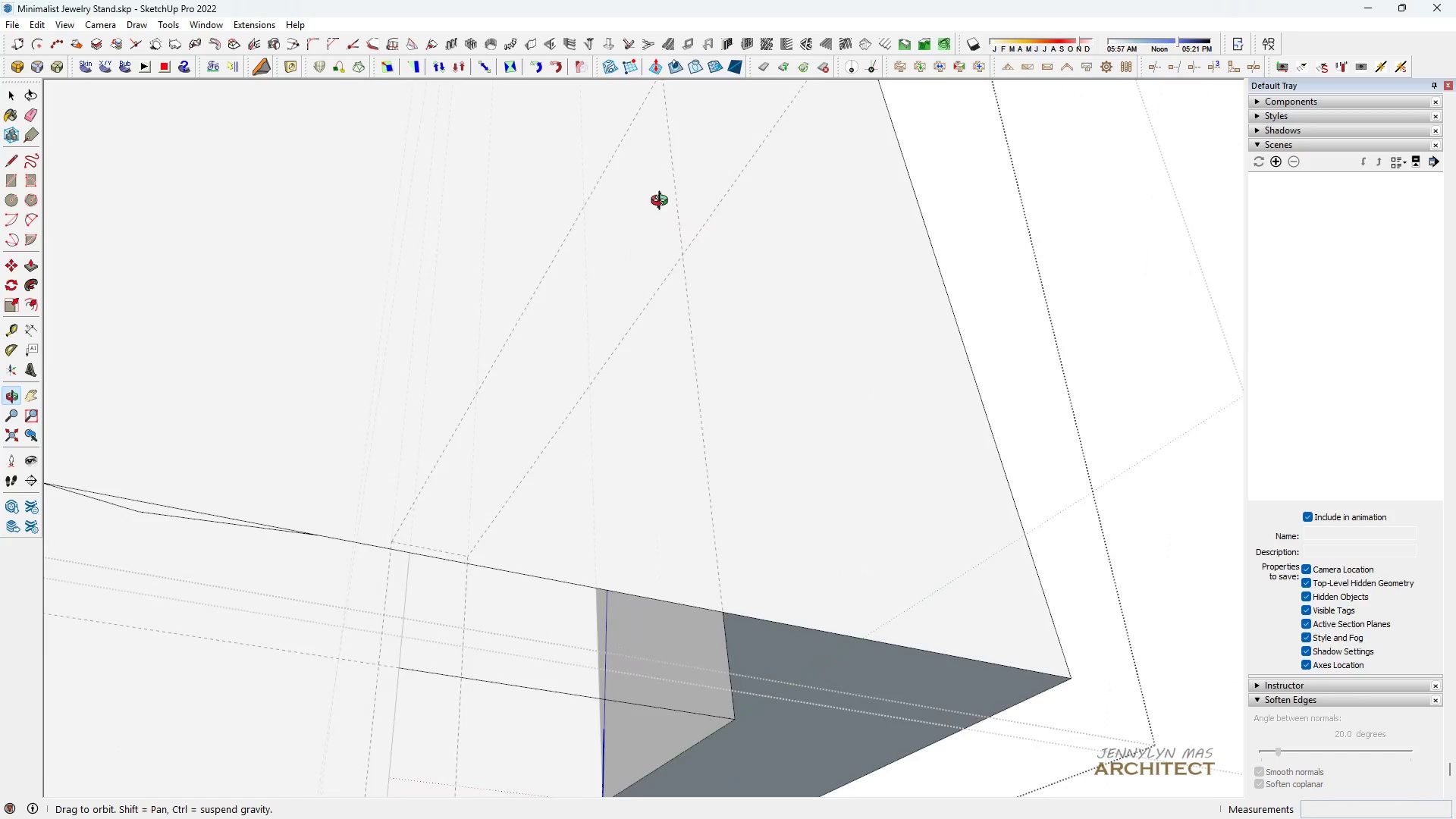 
scroll: coordinate [668, 306], scroll_direction: down, amount: 6.0
 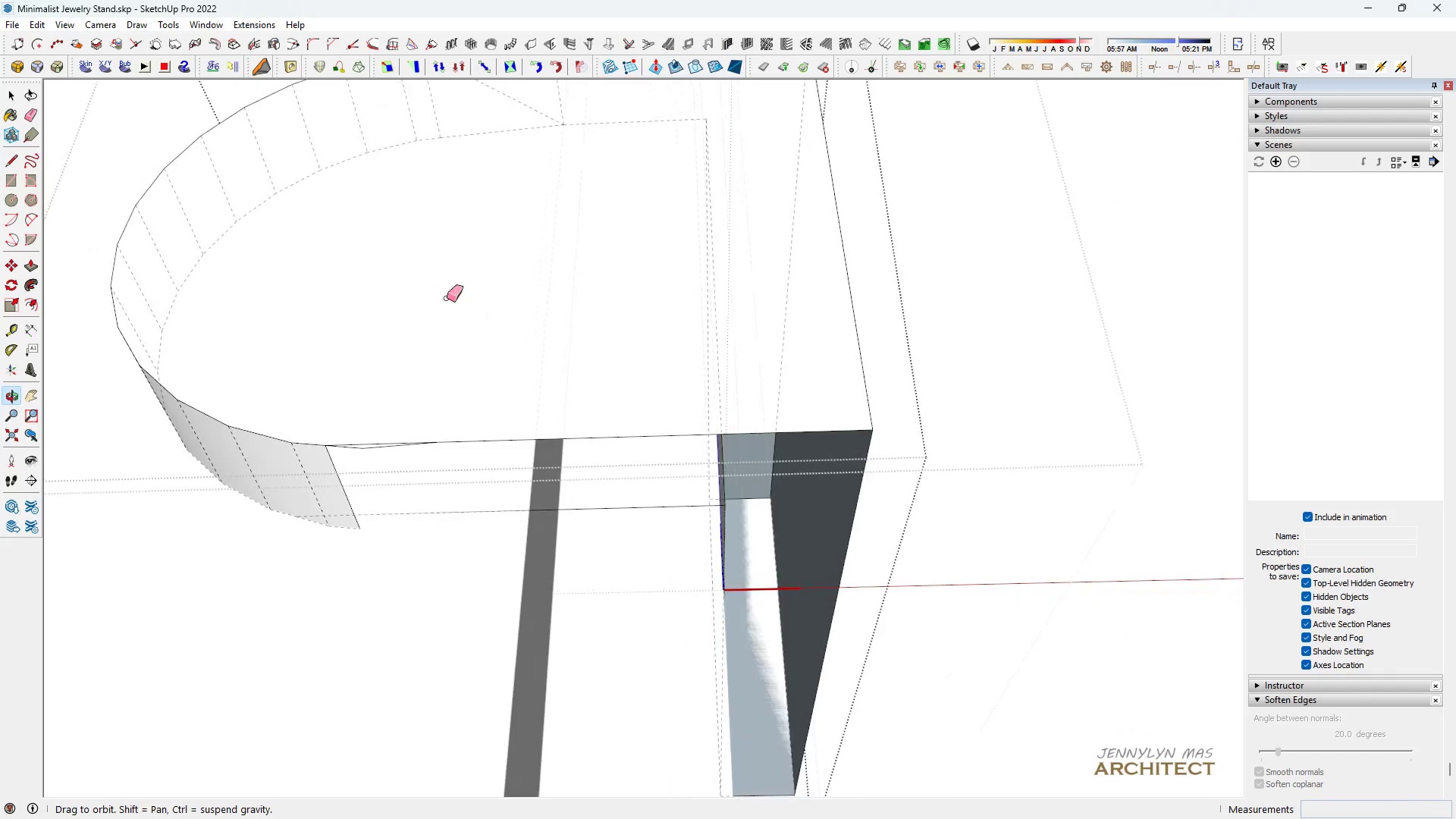 
key(Space)
 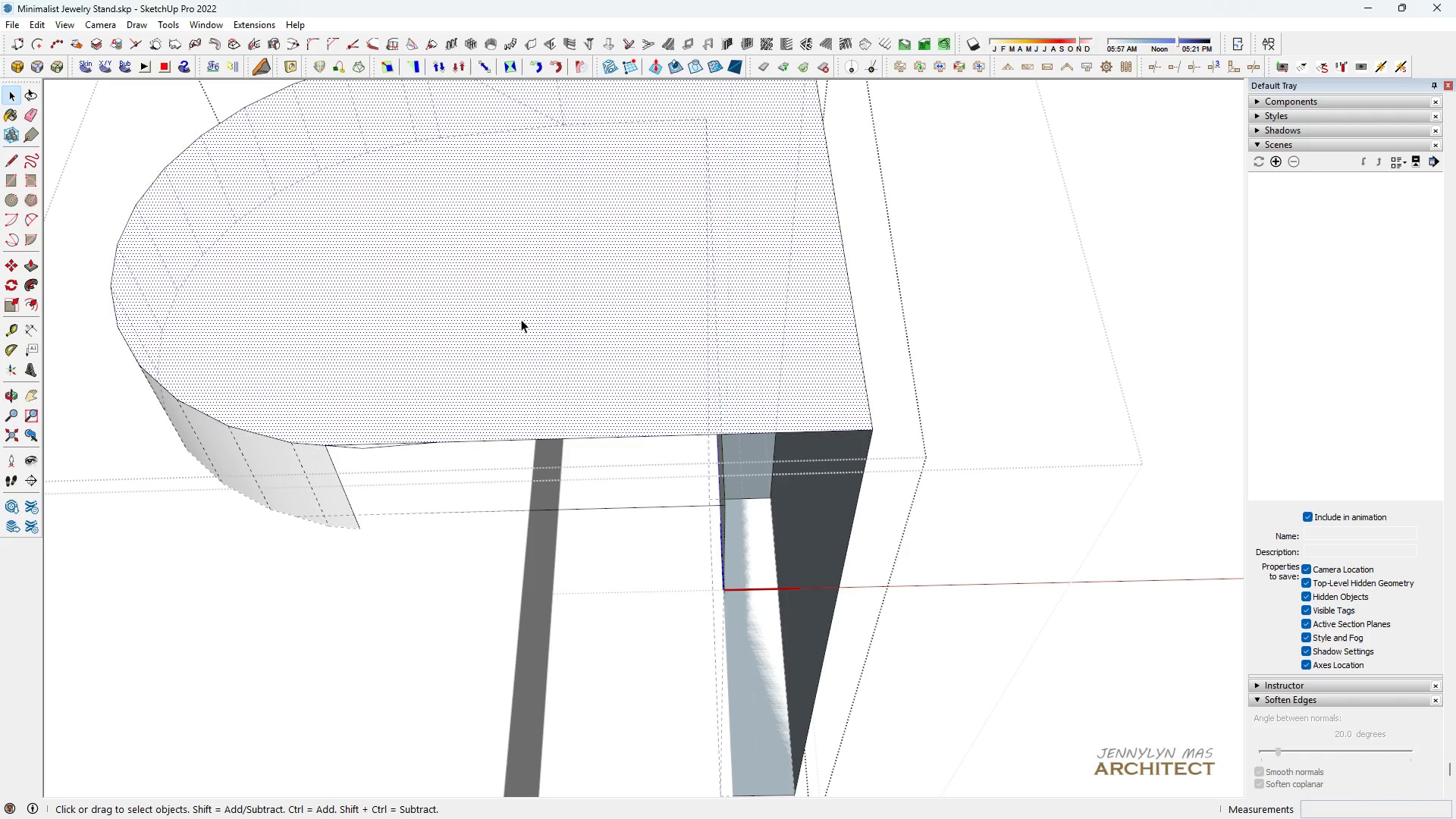 
double_click([521, 319])
 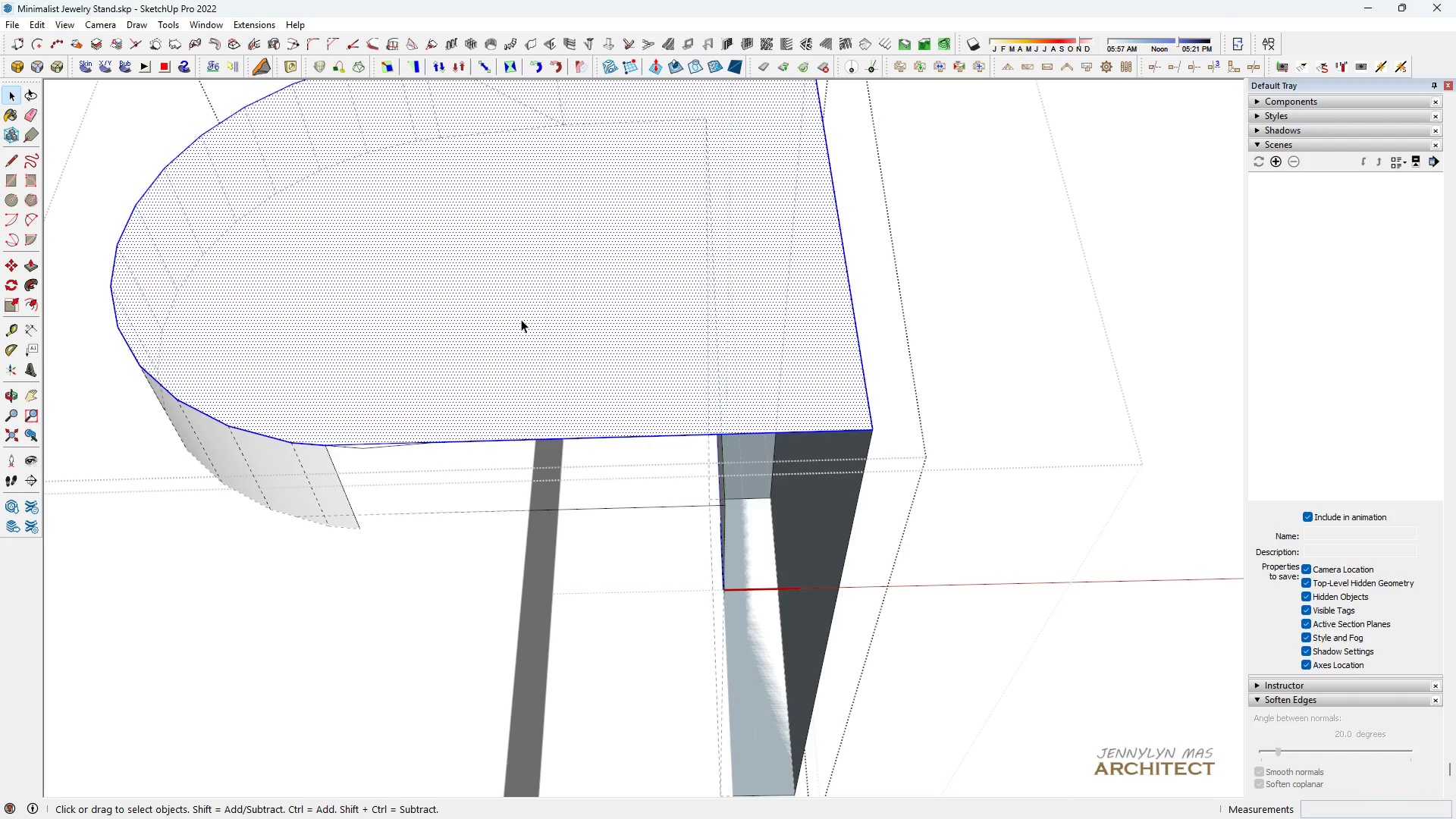 
triple_click([521, 319])
 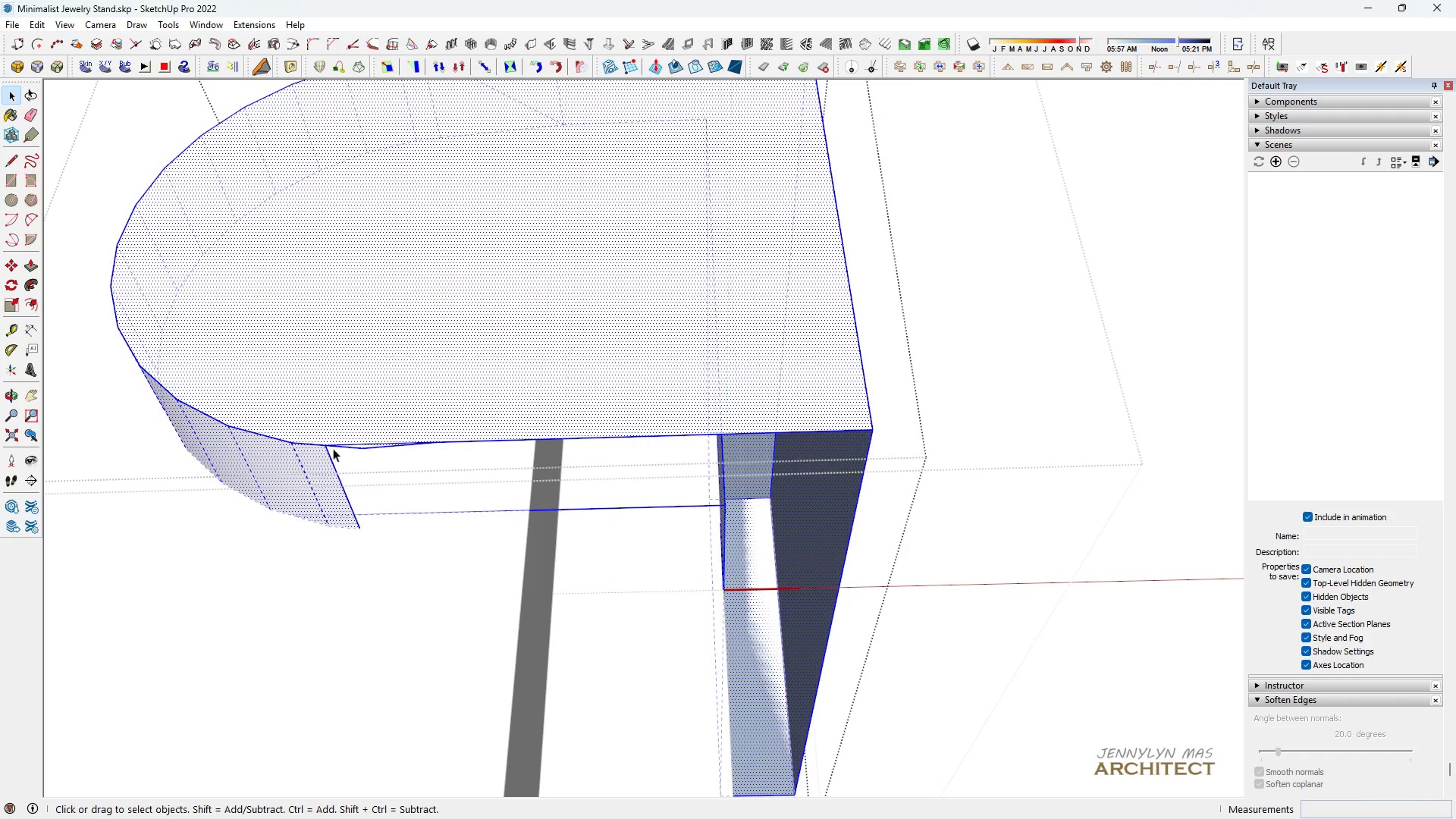 
scroll: coordinate [383, 514], scroll_direction: up, amount: 9.0
 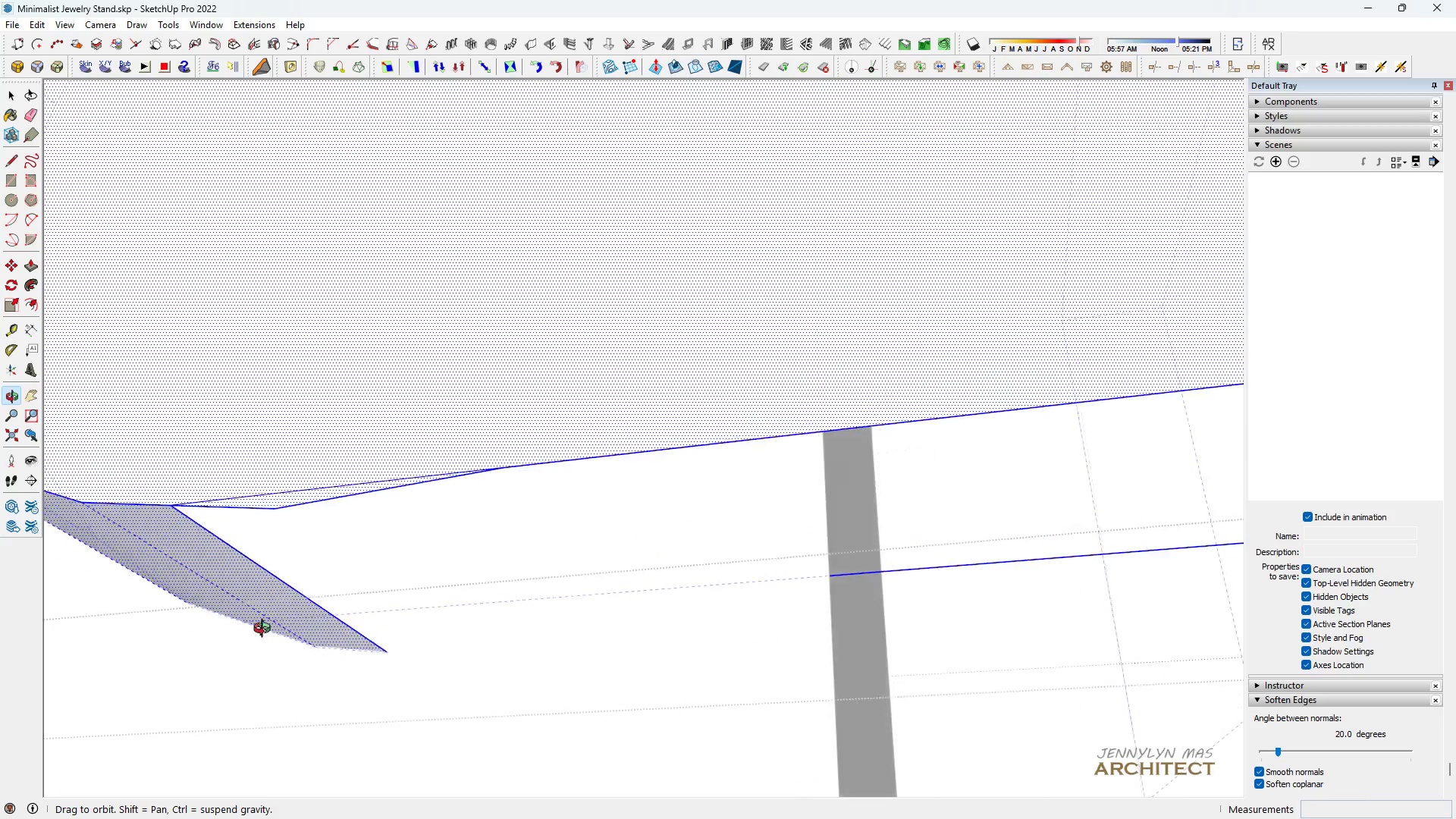 
scroll: coordinate [496, 437], scroll_direction: down, amount: 10.0
 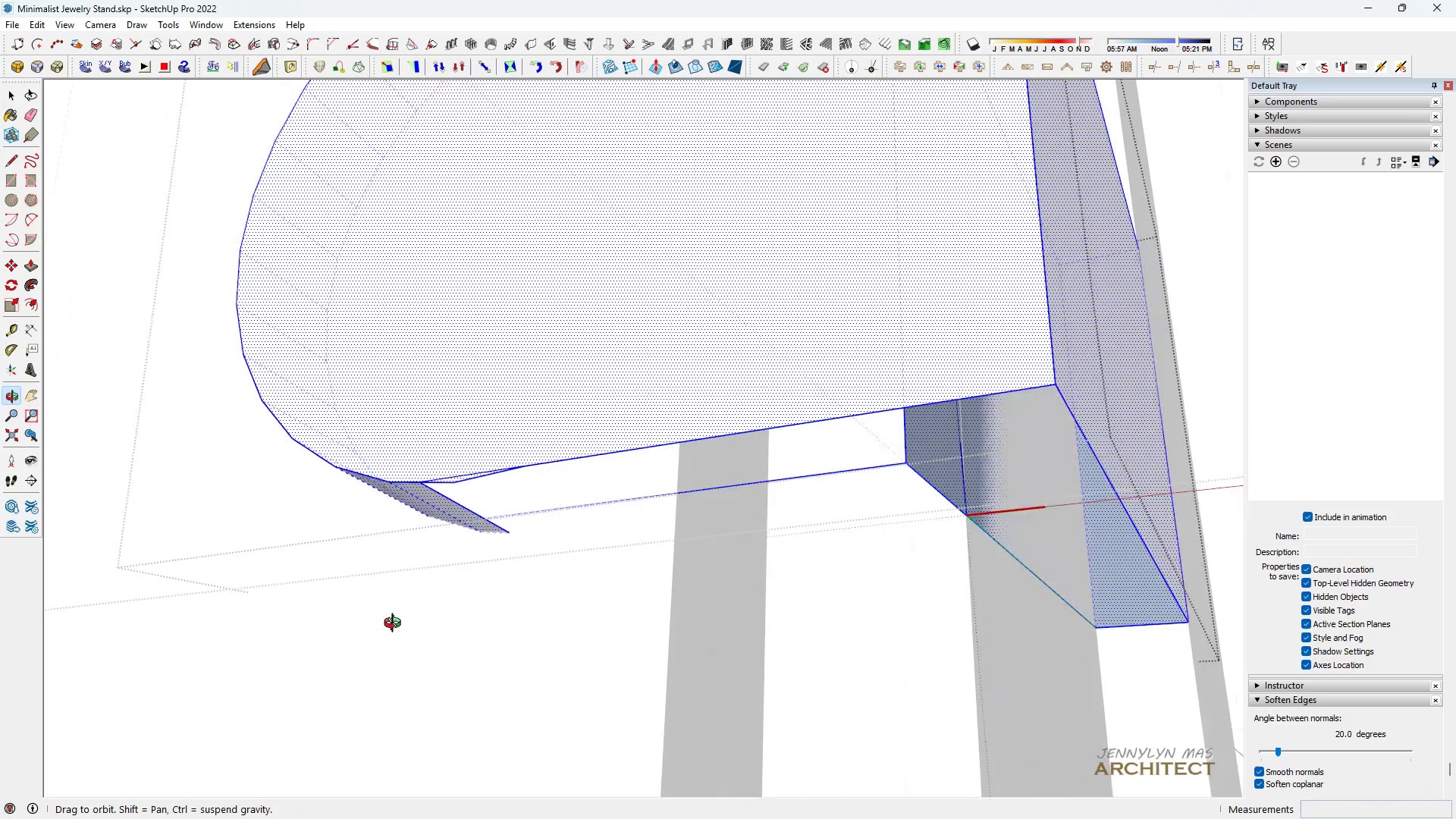 
scroll: coordinate [474, 395], scroll_direction: up, amount: 5.0
 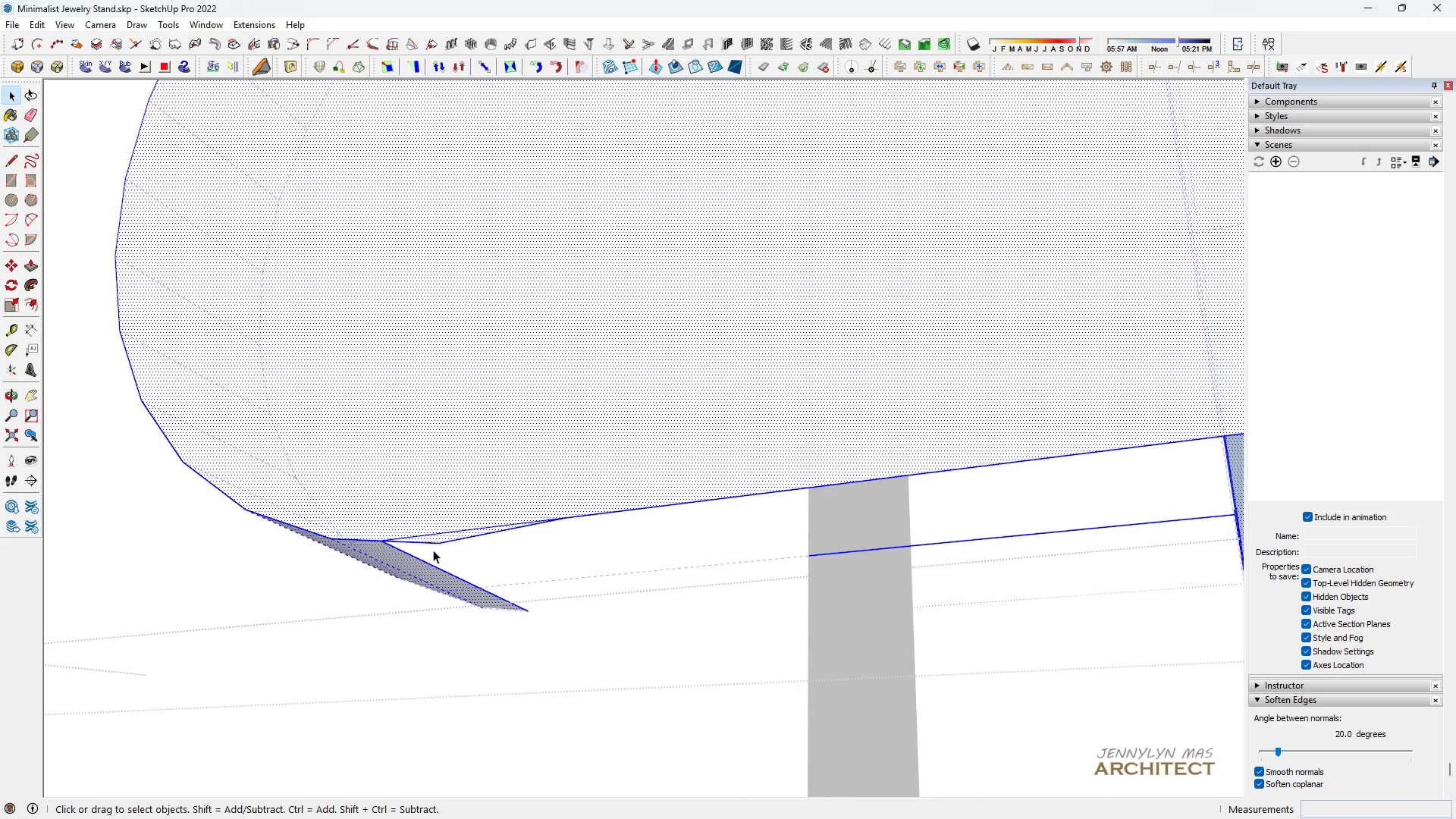 
key(E)
 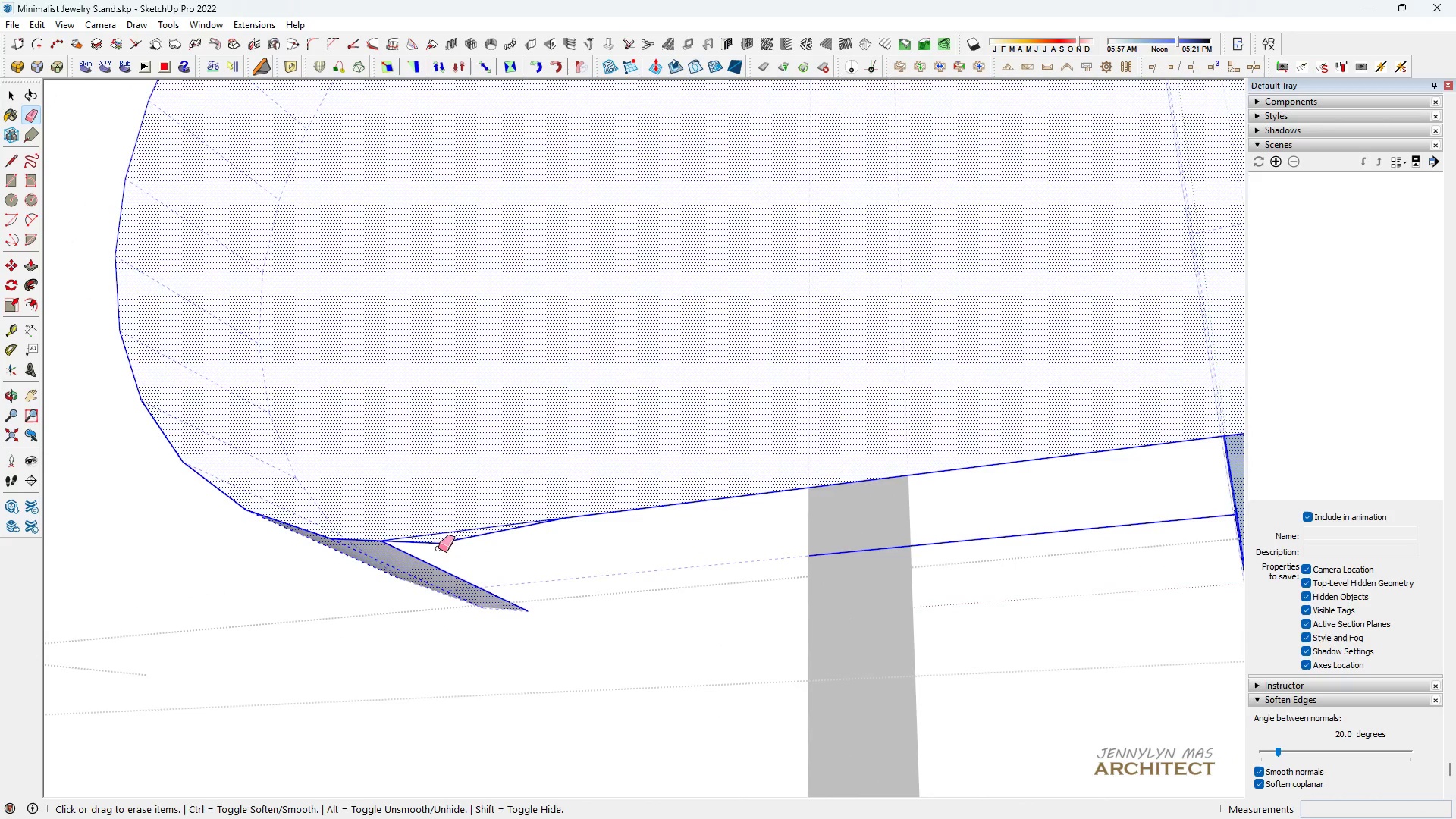 
left_click_drag(start_coordinate=[438, 548], to_coordinate=[442, 544])
 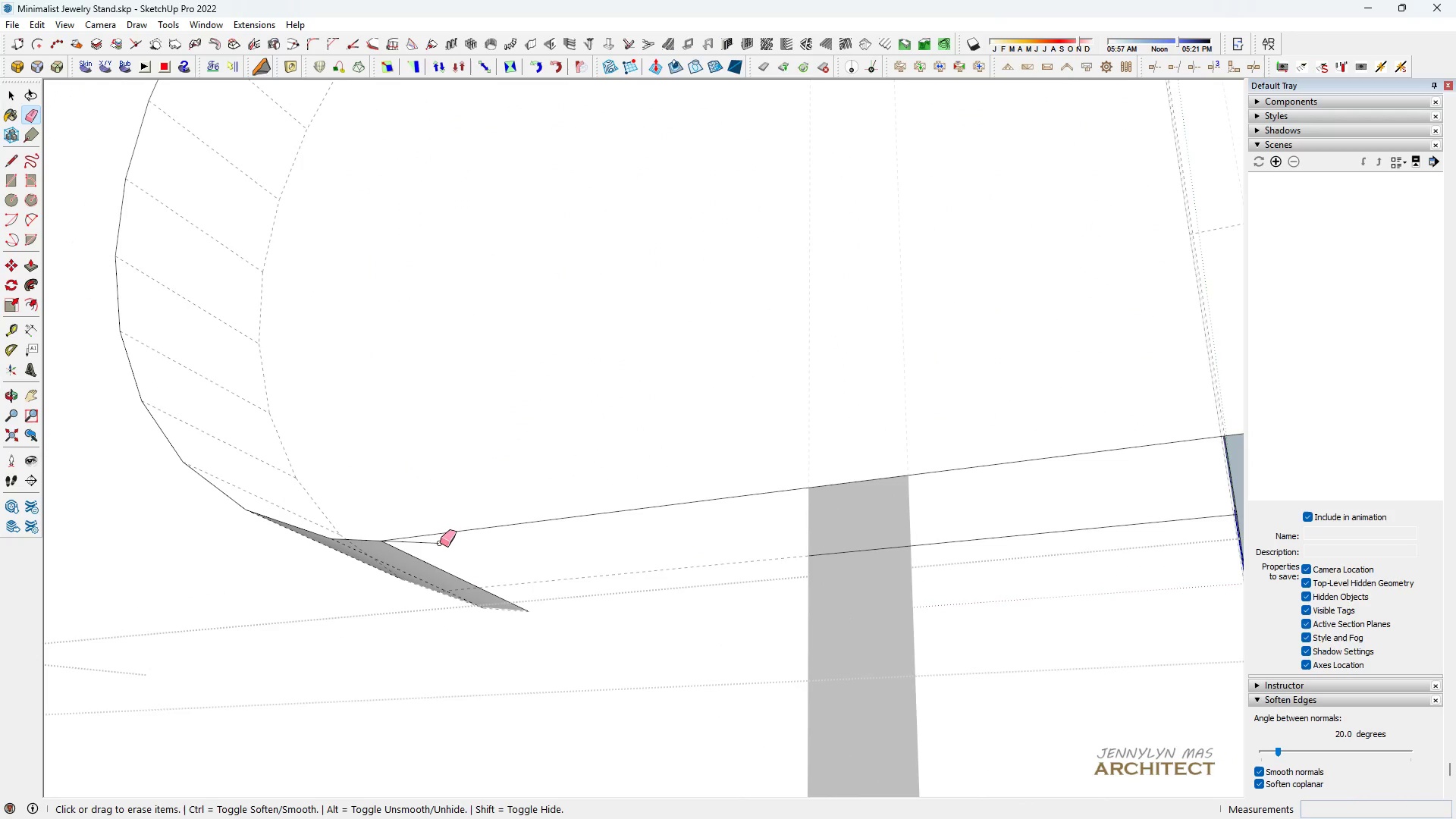 
left_click_drag(start_coordinate=[440, 543], to_coordinate=[428, 543])
 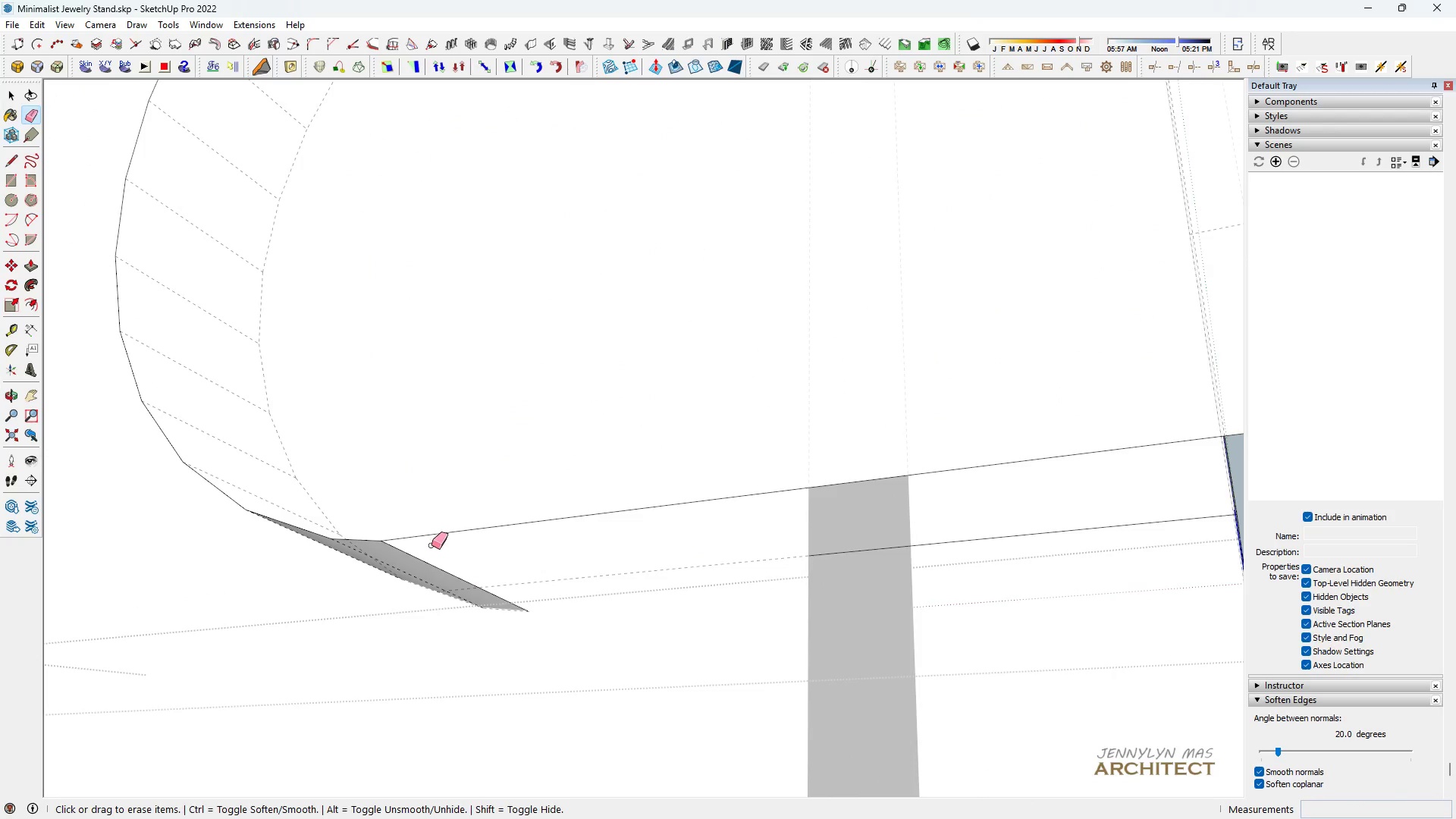 
scroll: coordinate [433, 546], scroll_direction: down, amount: 2.0
 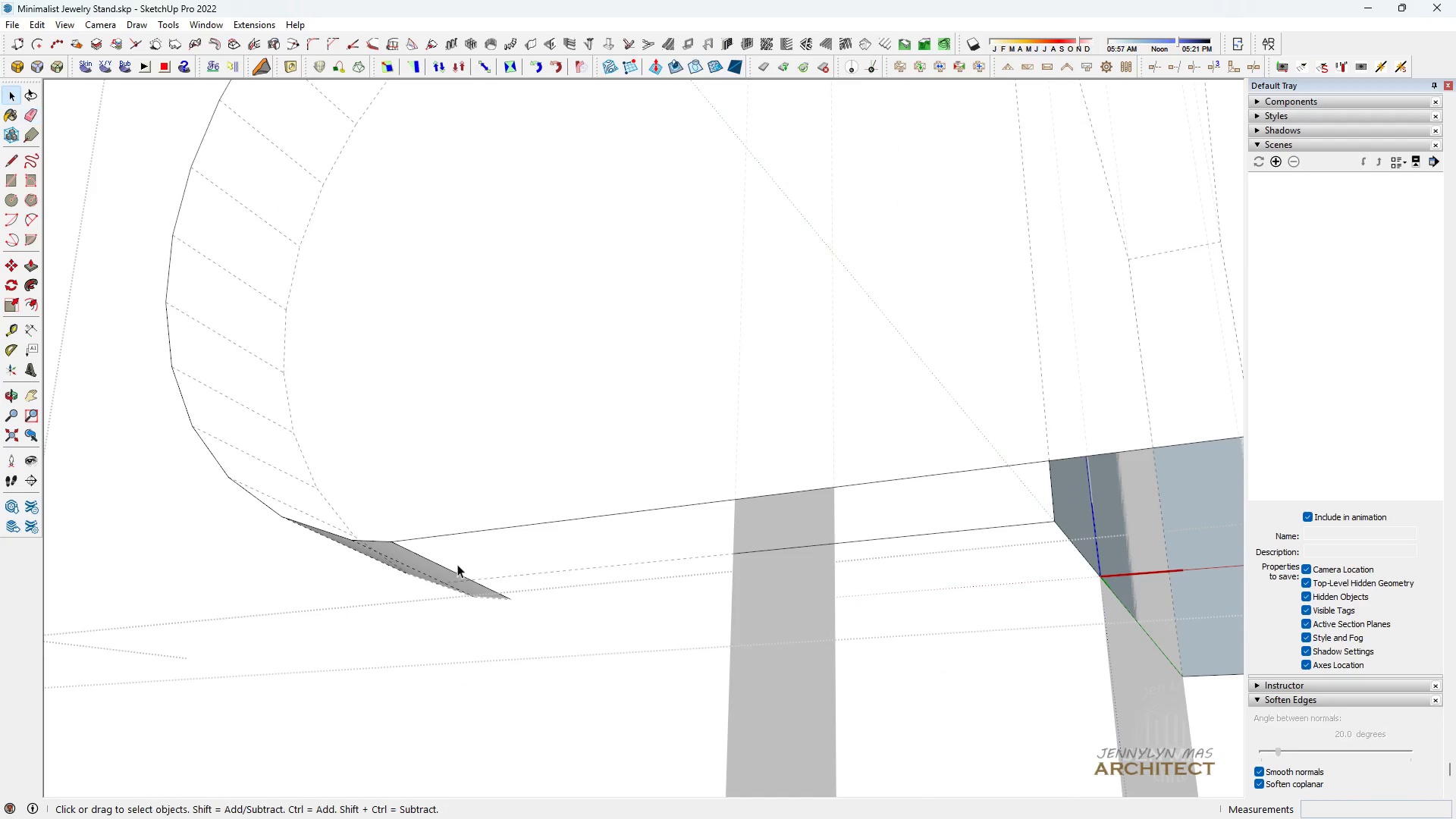 
key(Space)
 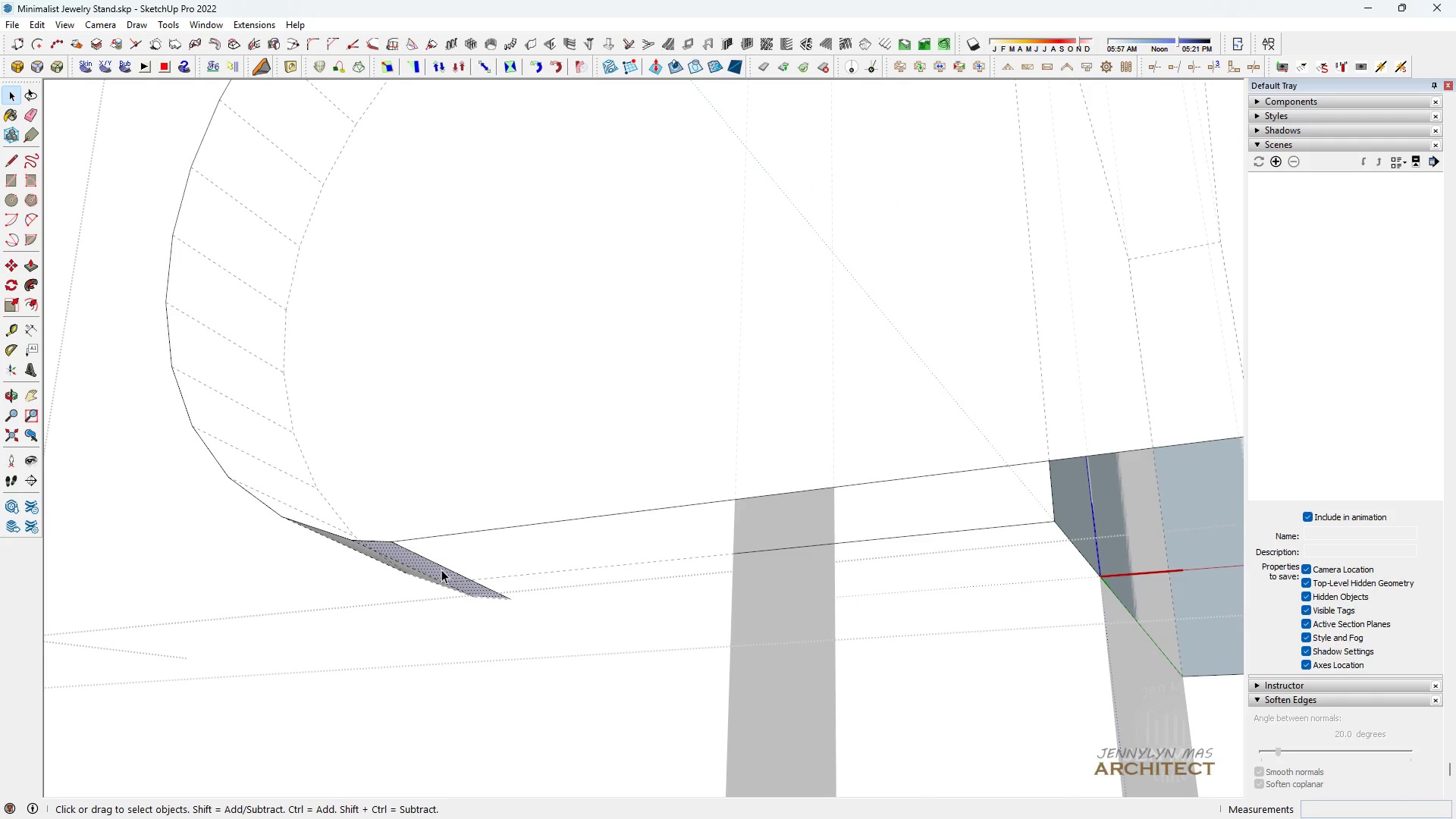 
double_click([441, 570])
 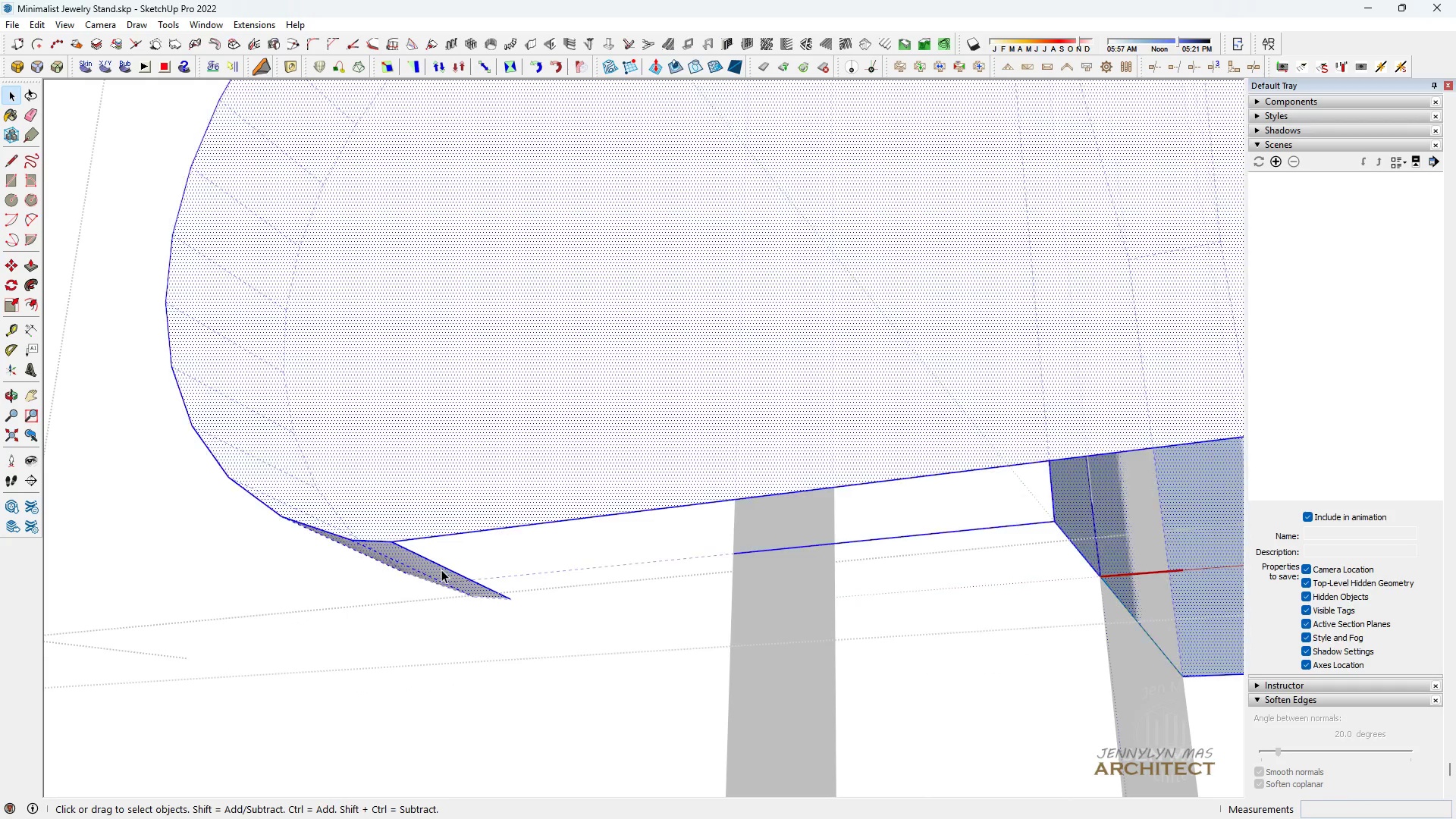 
triple_click([441, 570])
 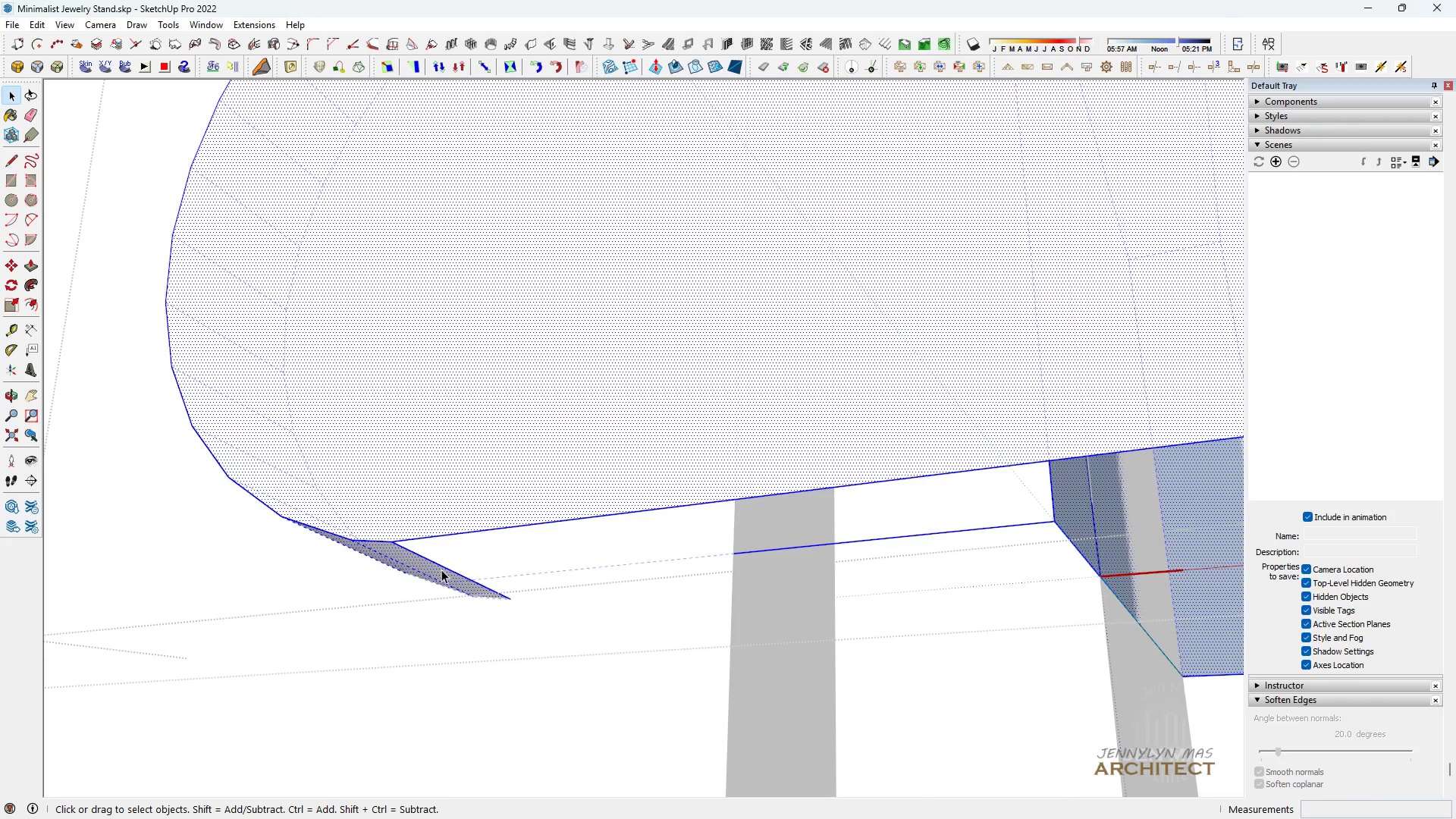 
triple_click([441, 570])
 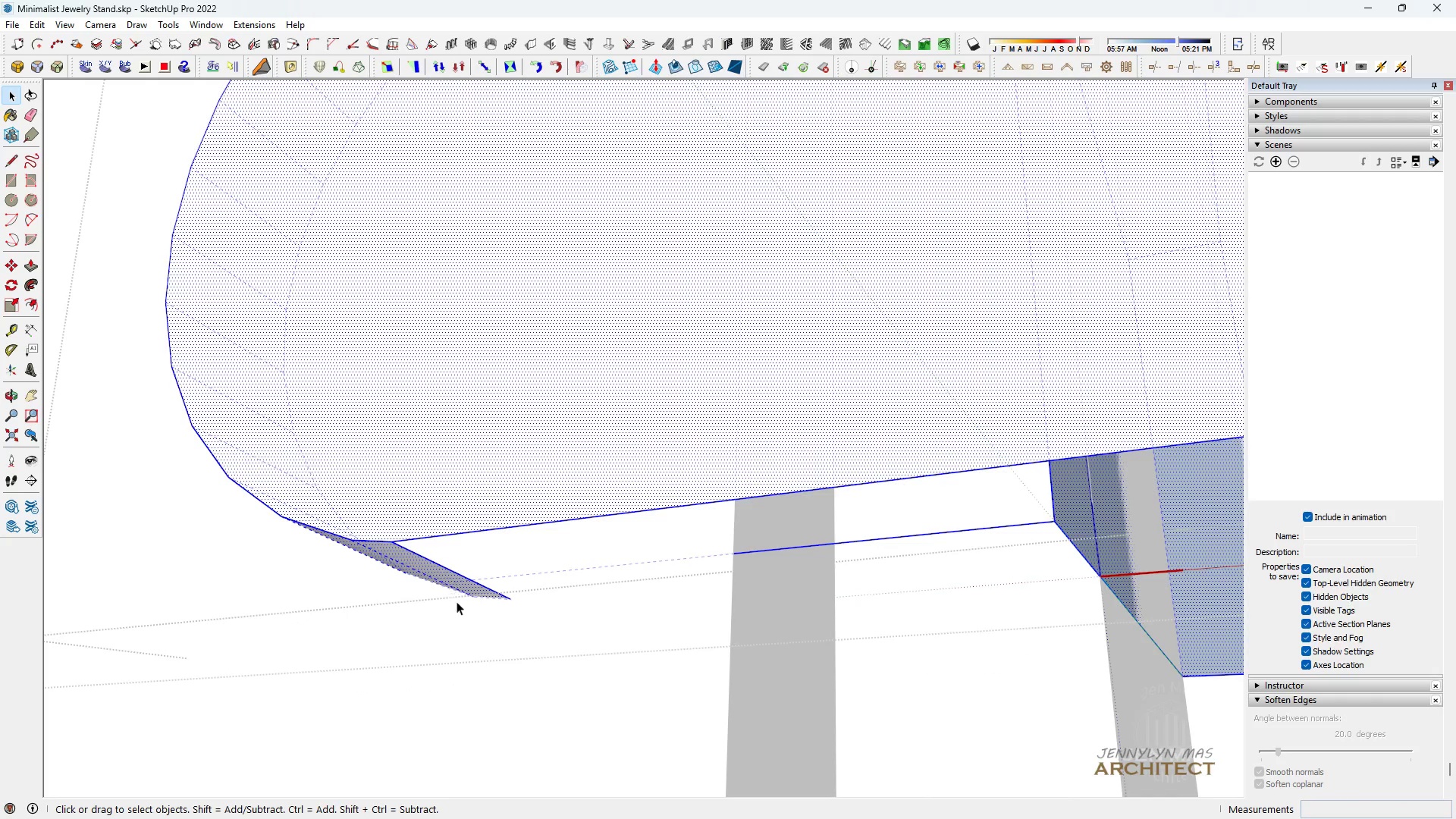 
scroll: coordinate [470, 624], scroll_direction: up, amount: 3.0
 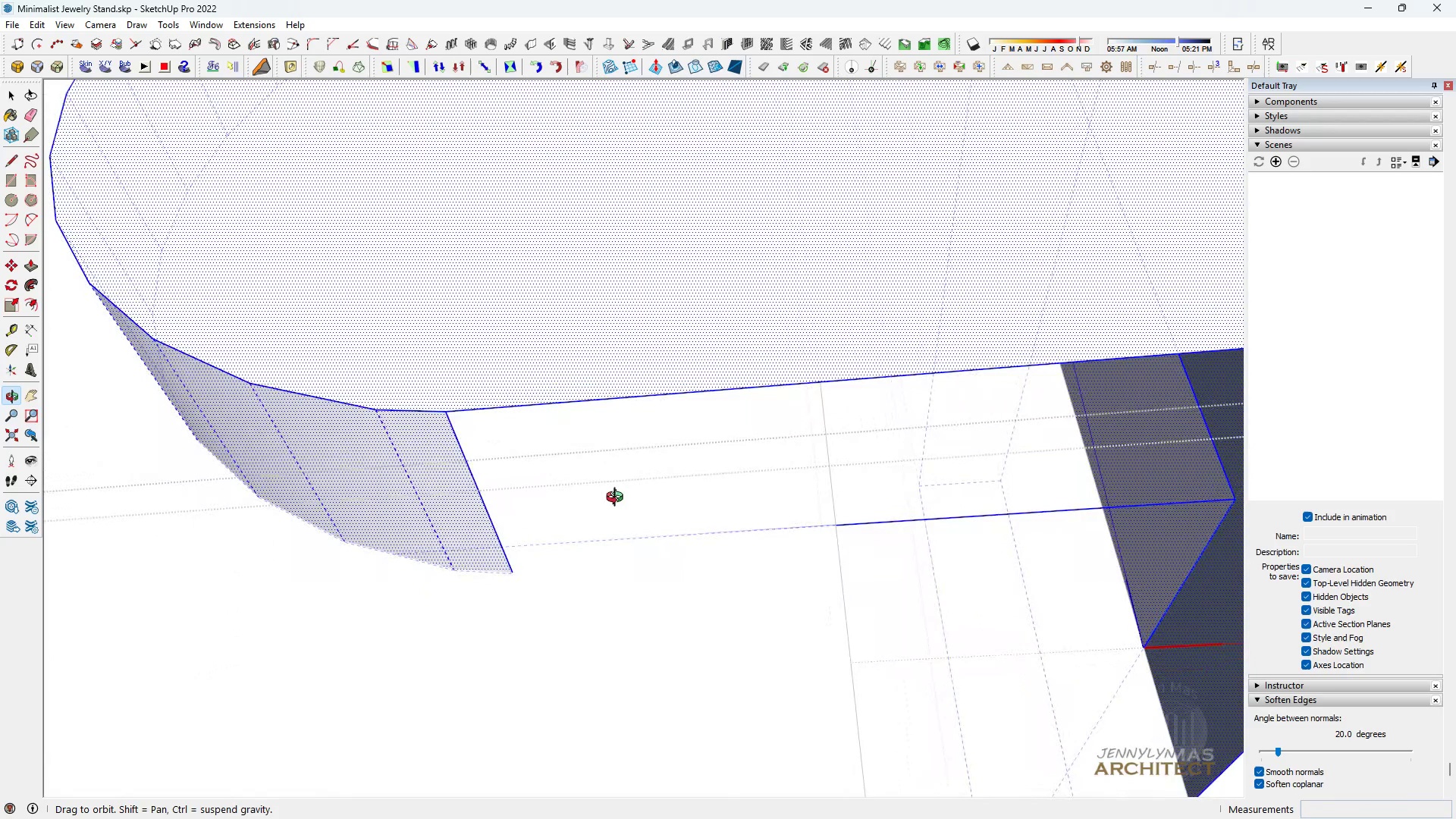 
key(E)
 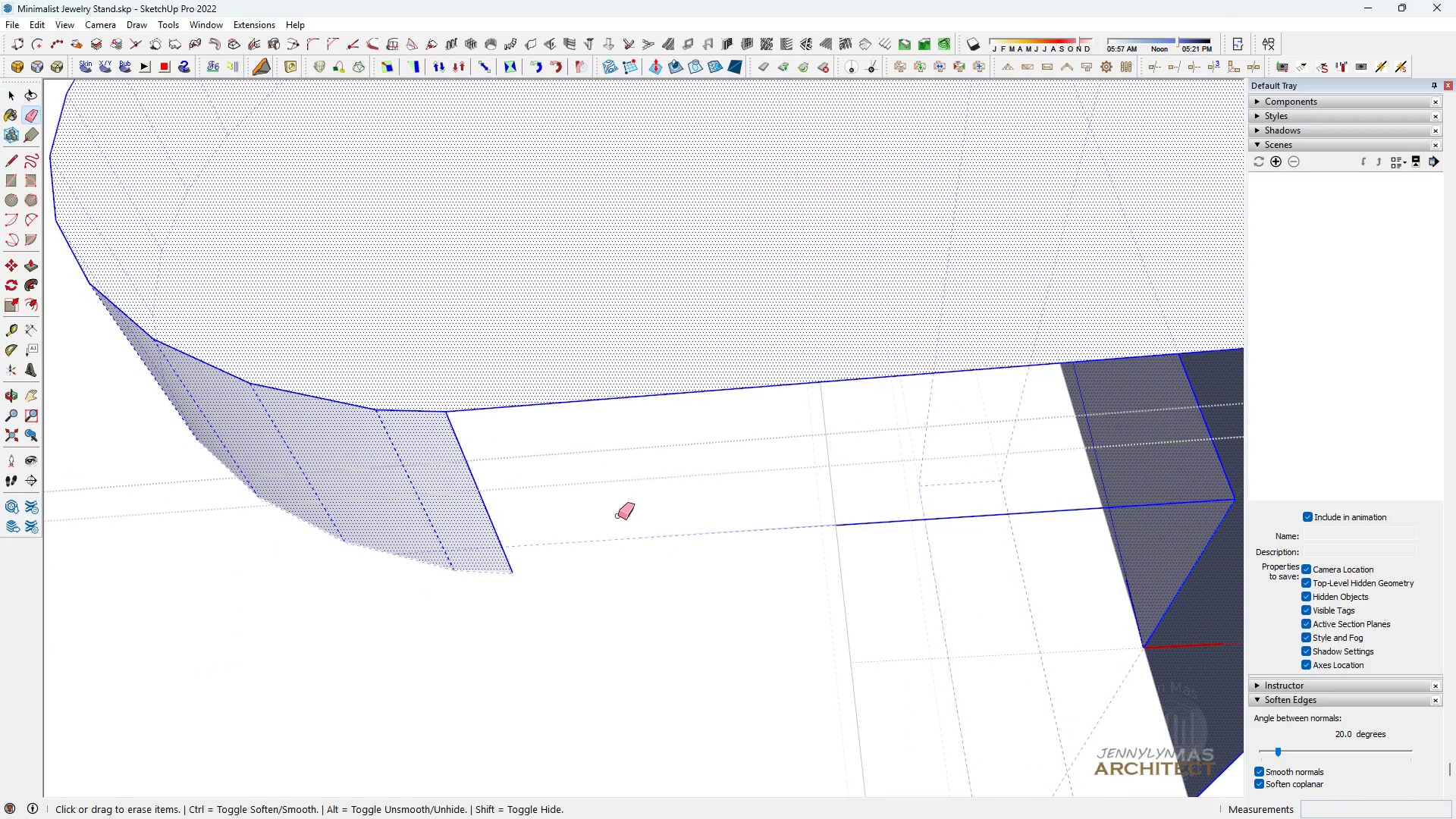 
left_click_drag(start_coordinate=[618, 518], to_coordinate=[610, 546])
 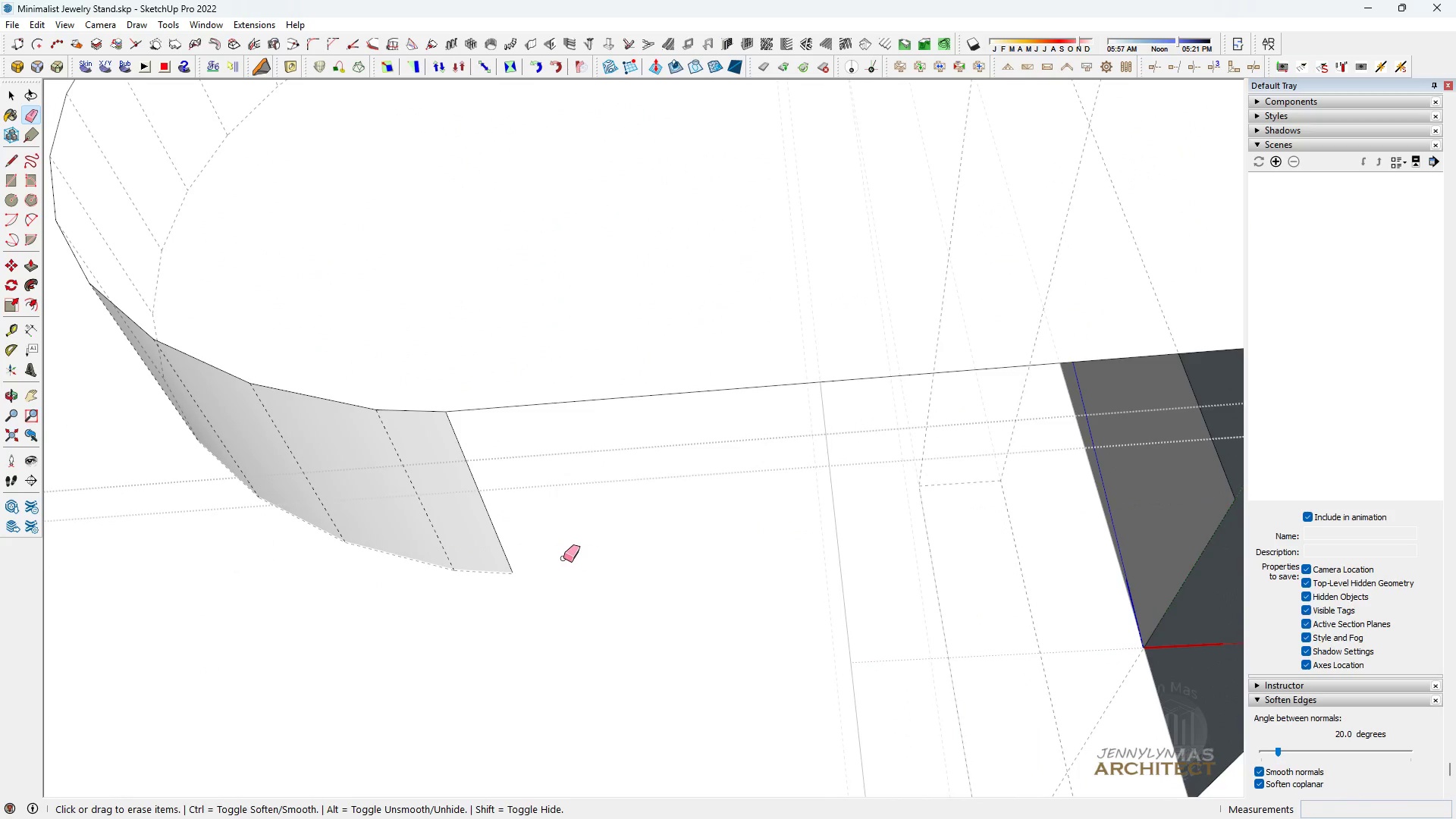 
key(Space)
 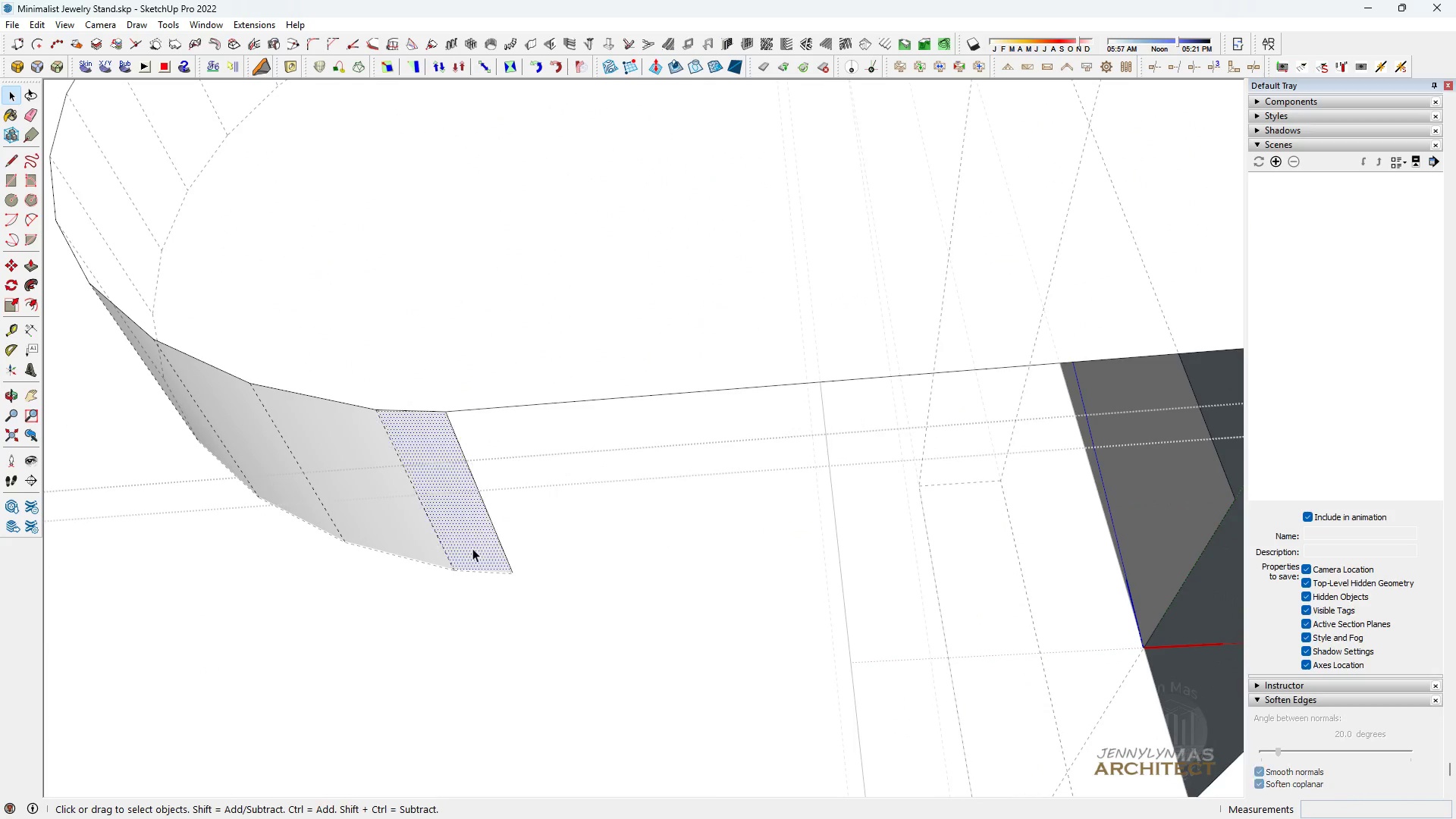 
double_click([472, 548])
 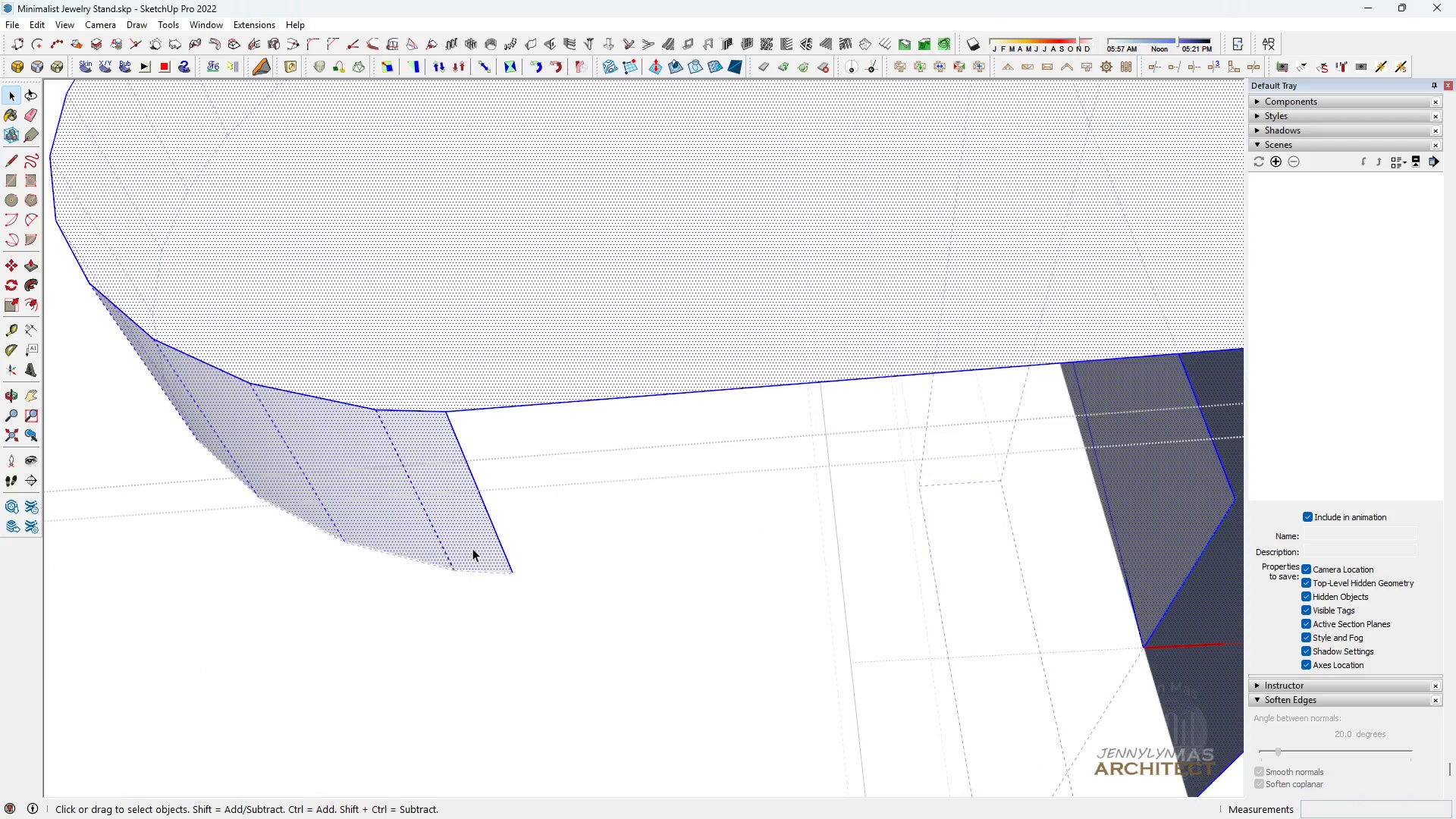 
triple_click([472, 548])
 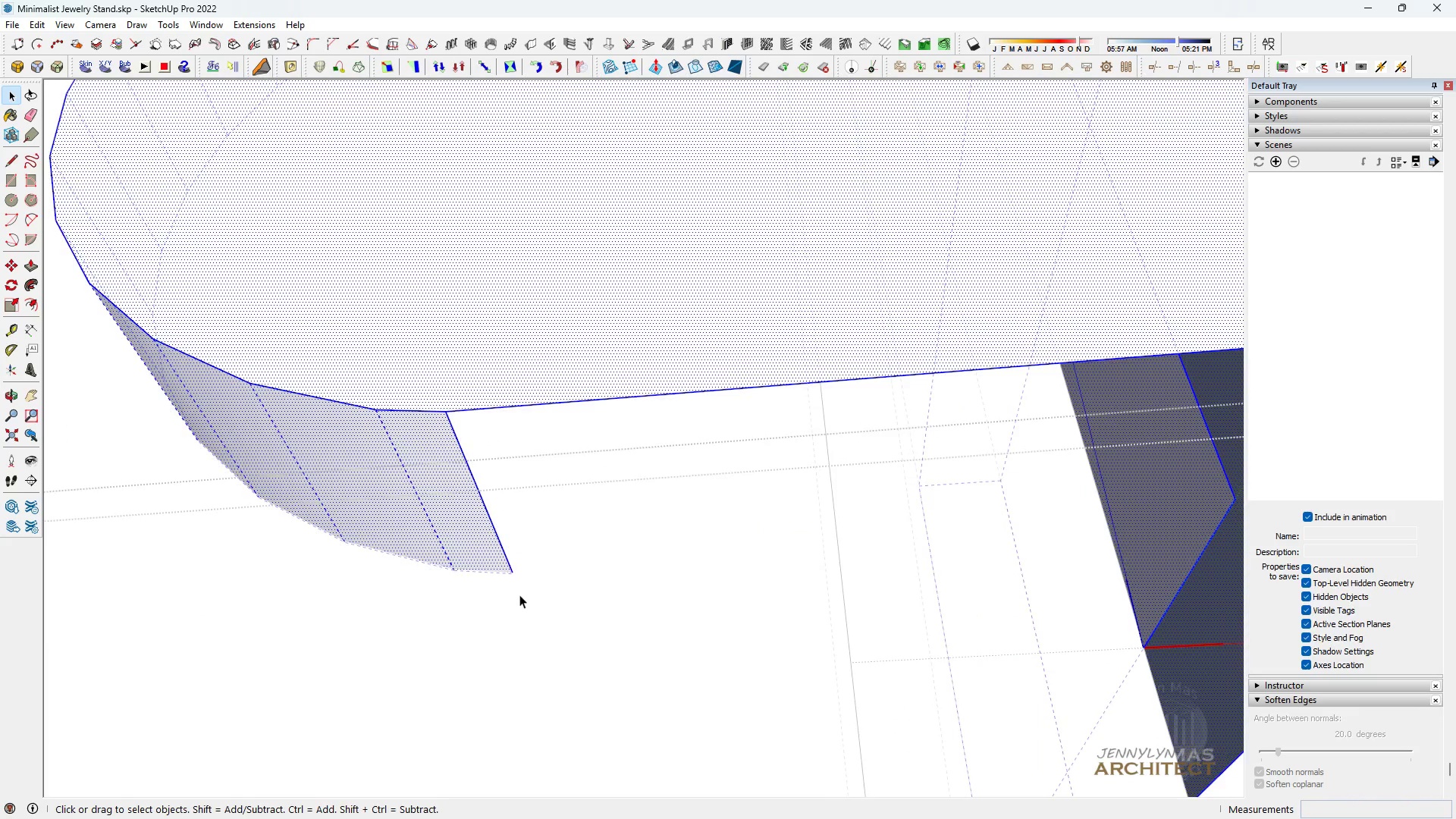 
scroll: coordinate [518, 570], scroll_direction: up, amount: 9.0
 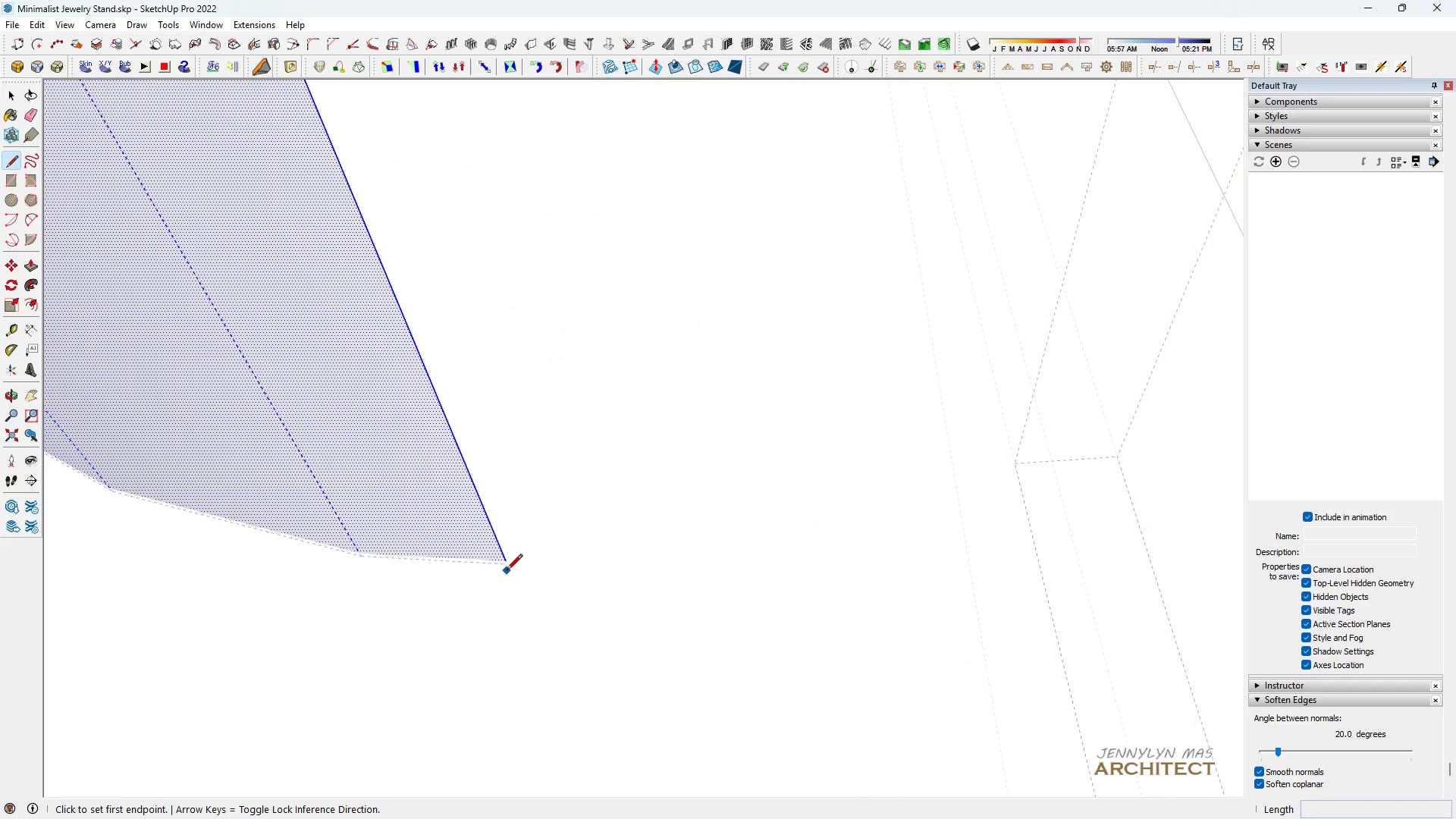 
key(L)
 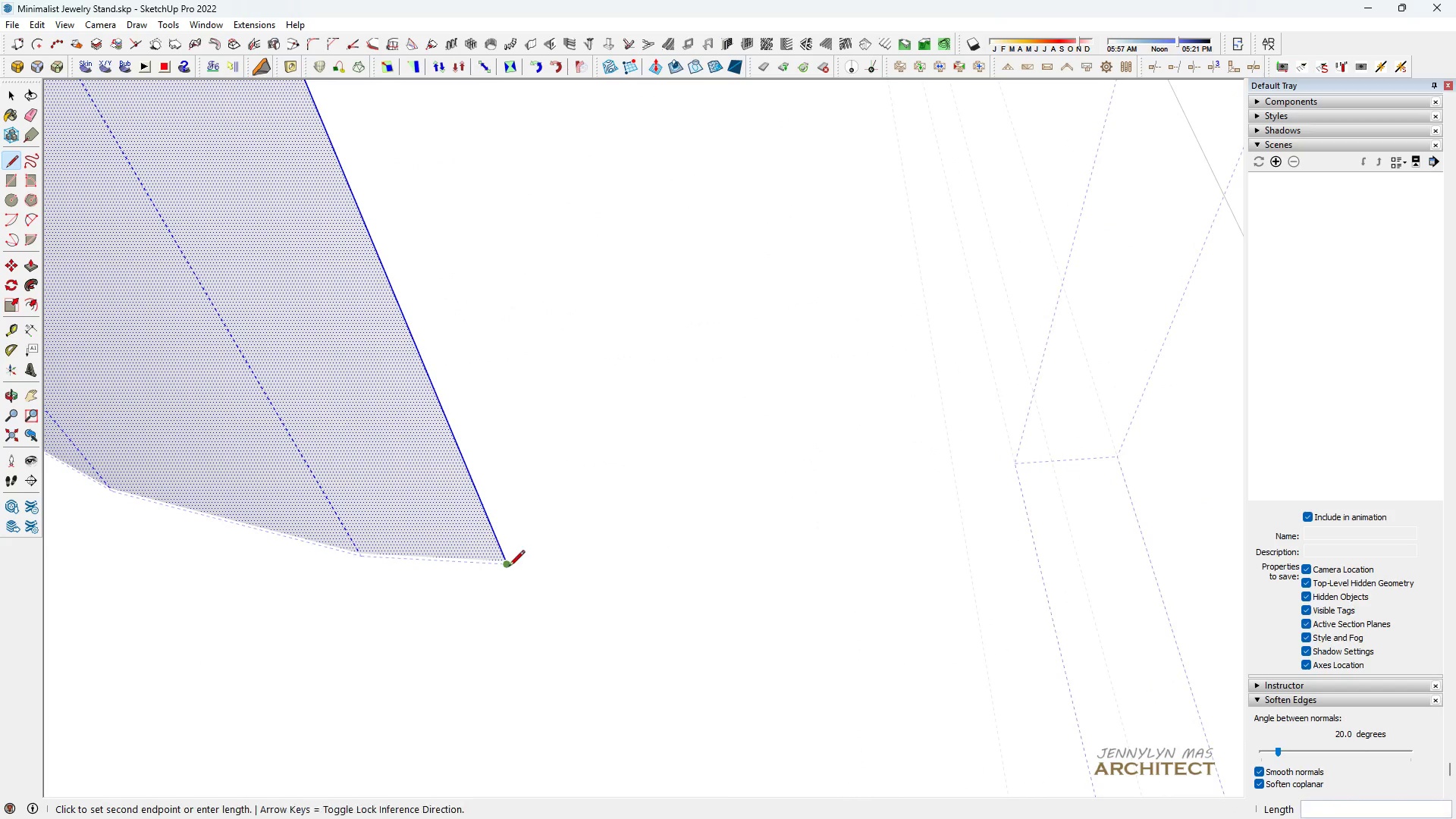 
scroll: coordinate [422, 435], scroll_direction: down, amount: 21.0
 